 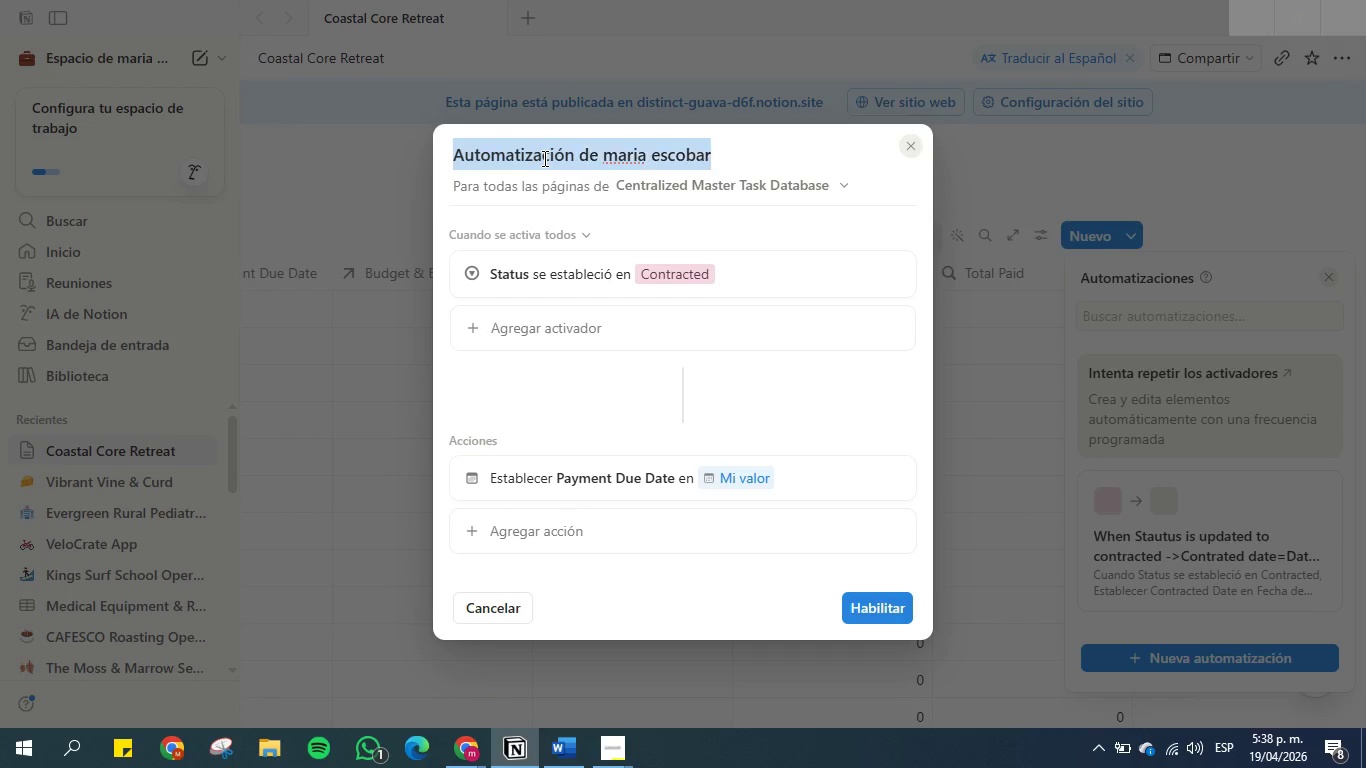 
triple_click([543, 158])
 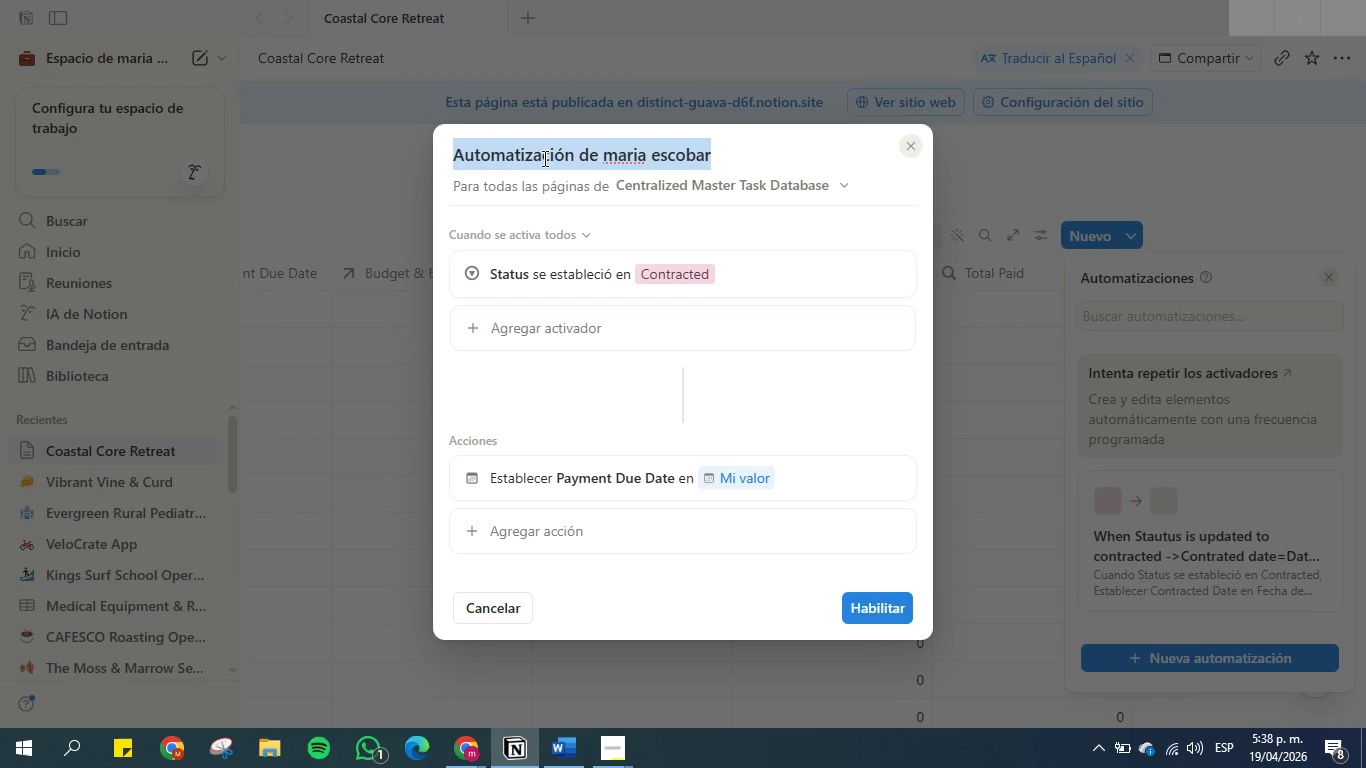 
key(Control+V)
 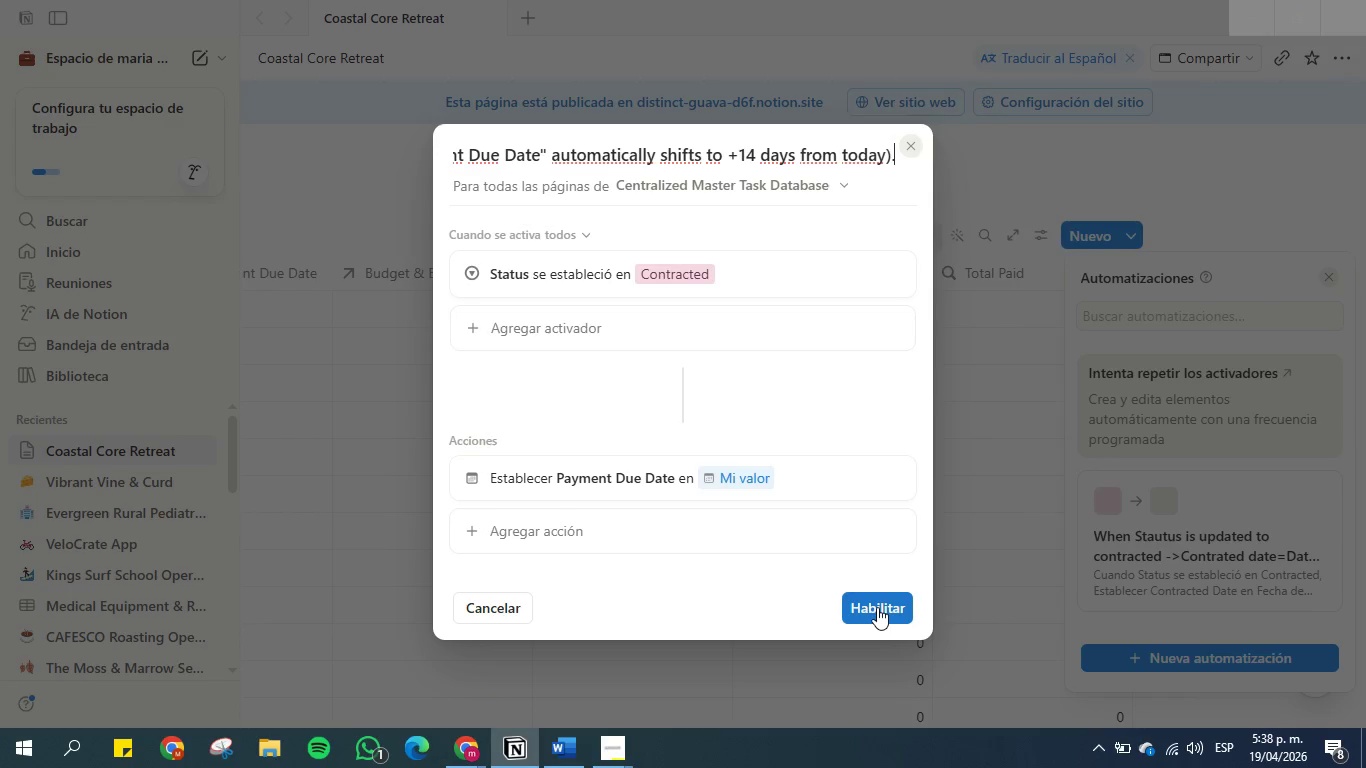 
wait(8.36)
 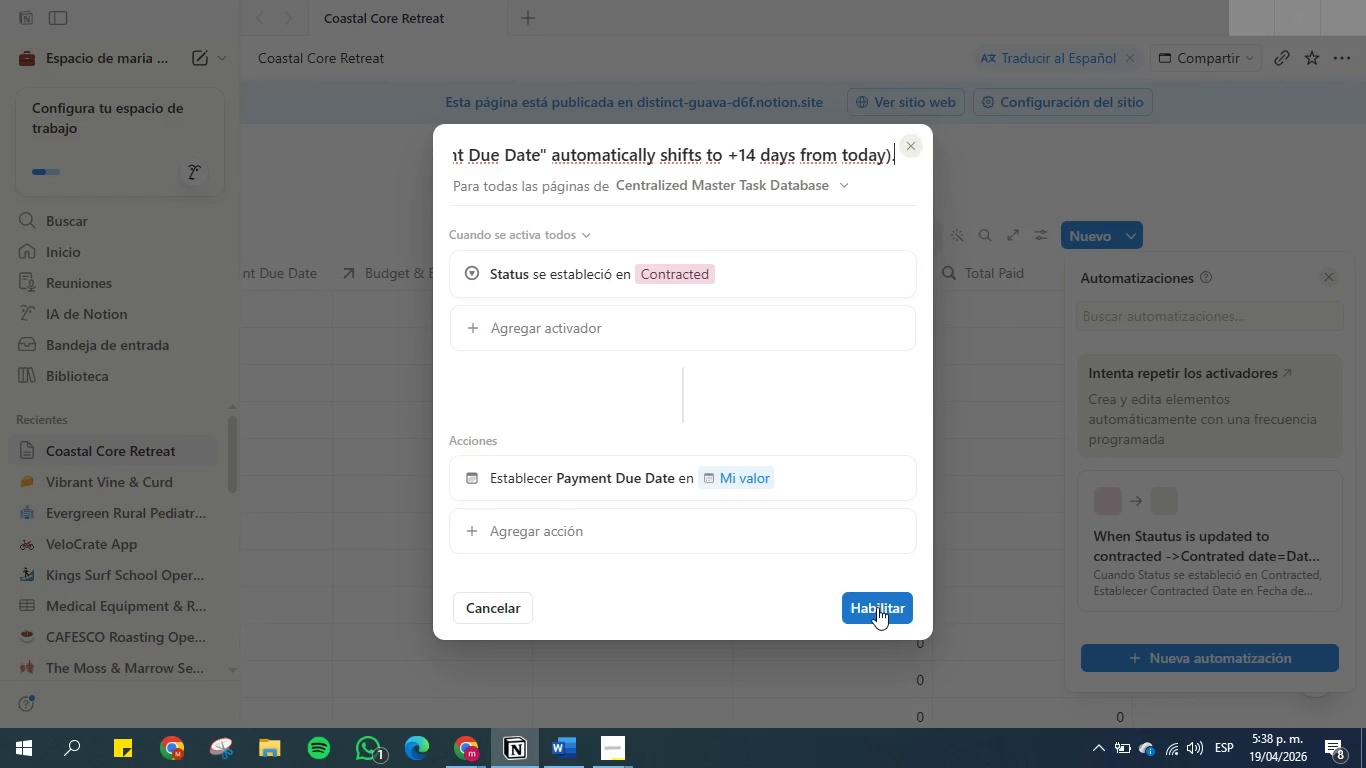 
left_click([878, 608])
 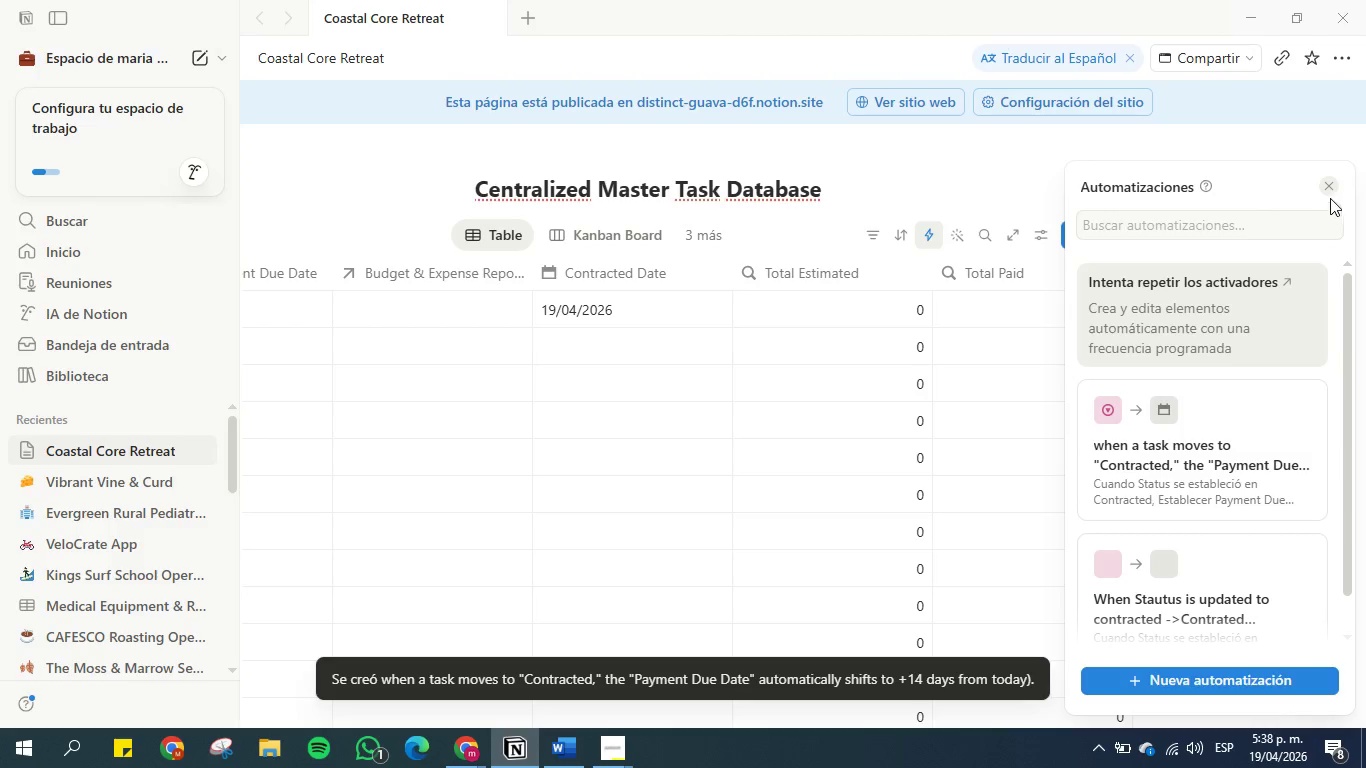 
left_click([1326, 185])
 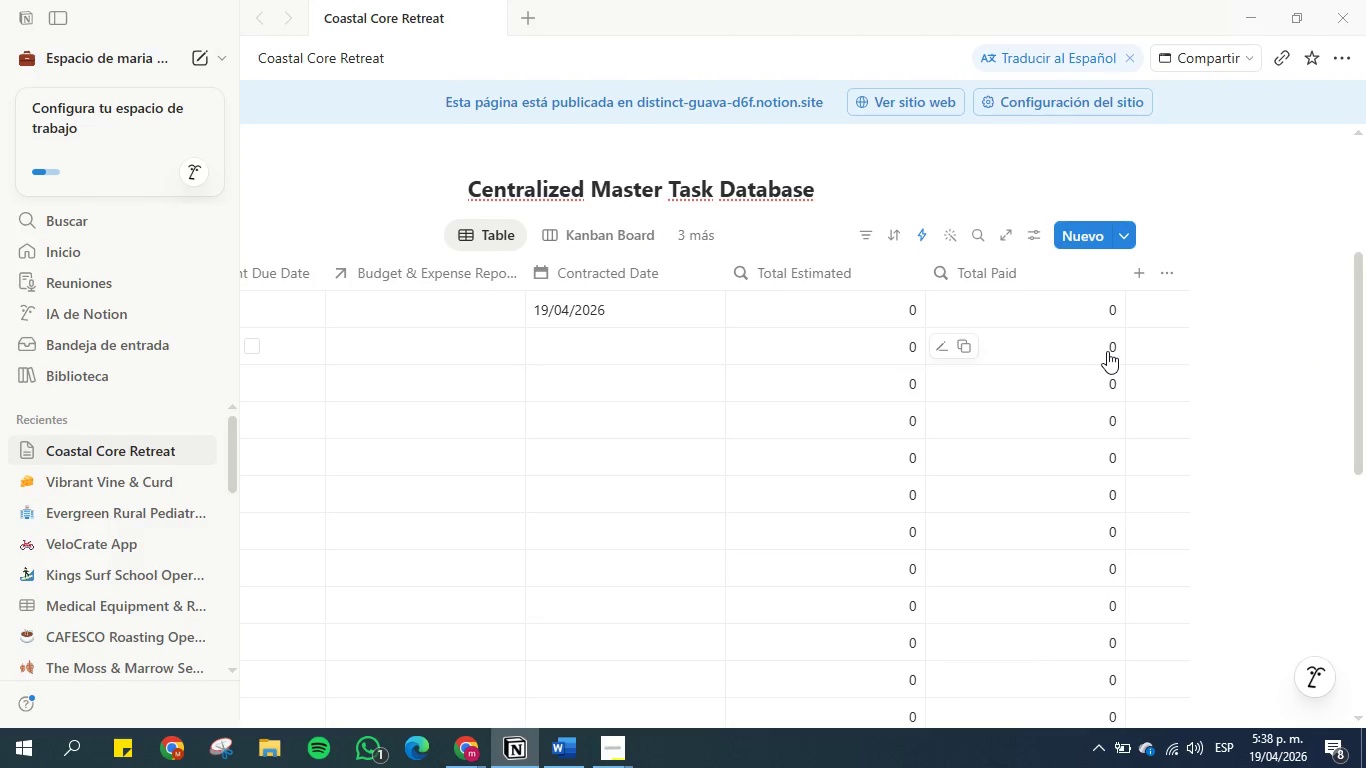 
scroll: coordinate [918, 392], scroll_direction: up, amount: 1.0
 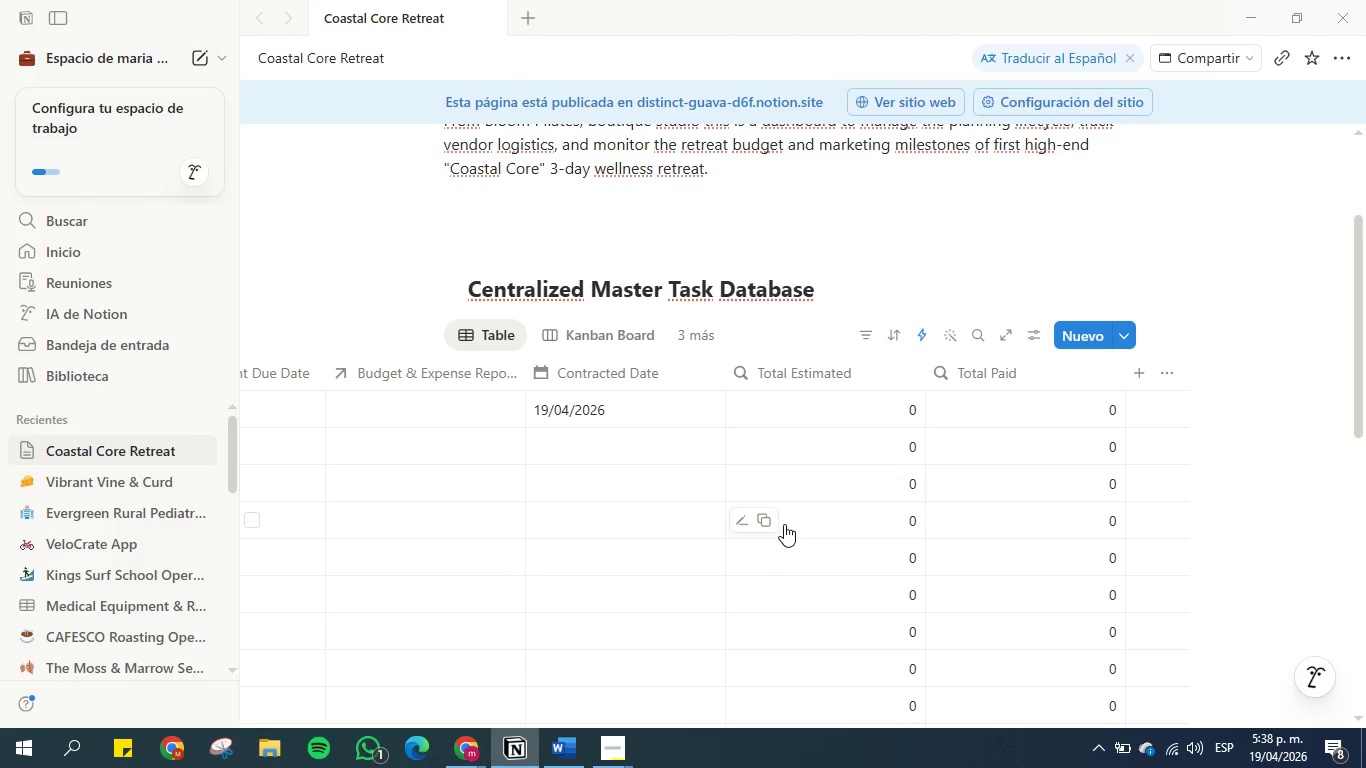 
scroll: coordinate [826, 504], scroll_direction: down, amount: 3.0
 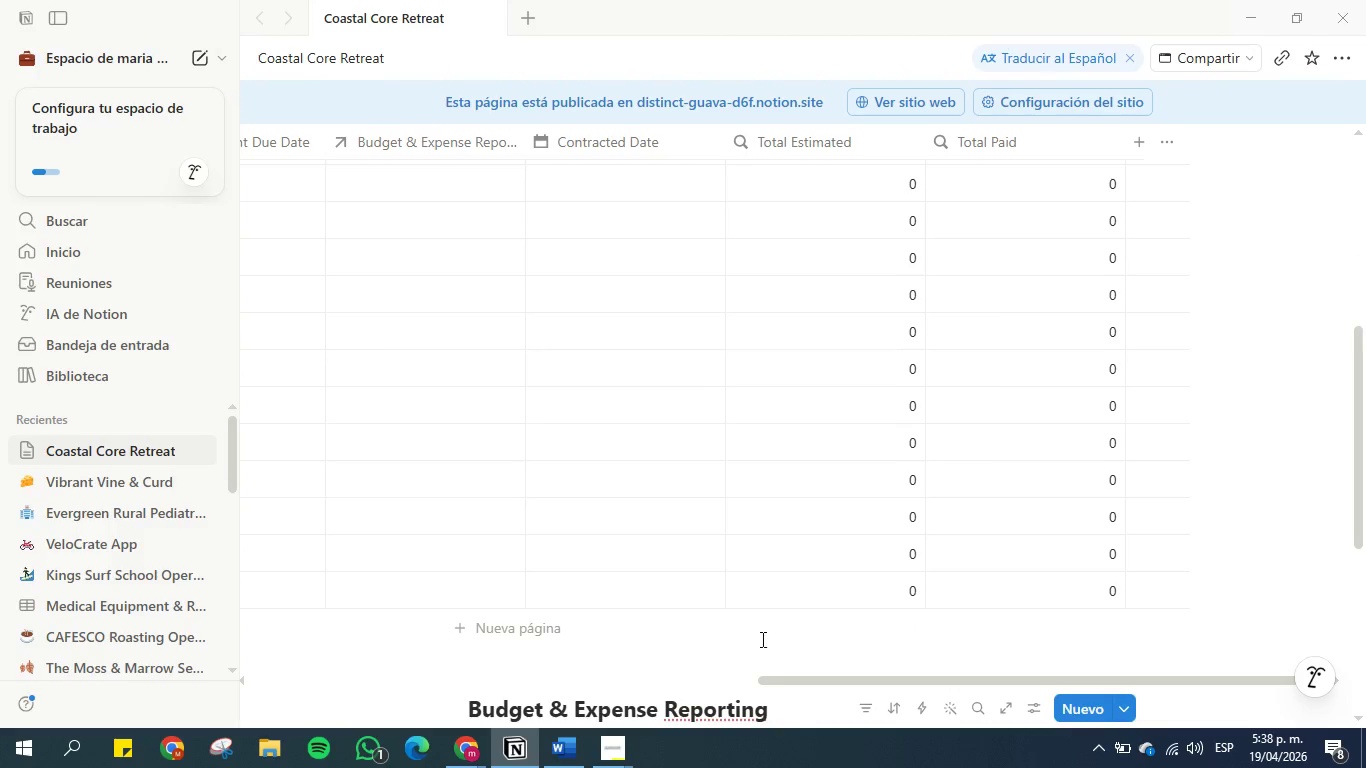 
scroll: coordinate [643, 546], scroll_direction: up, amount: 4.0
 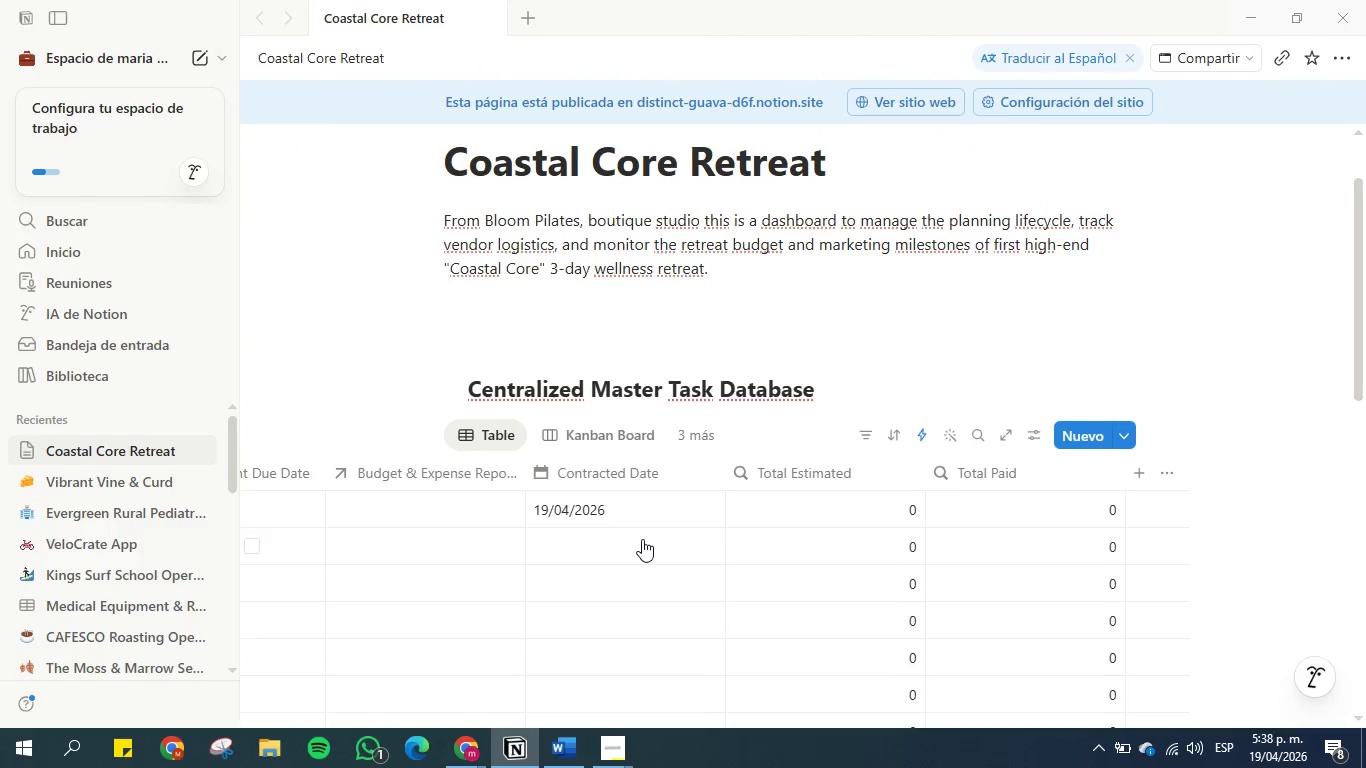 
scroll: coordinate [642, 539], scroll_direction: down, amount: 5.0
 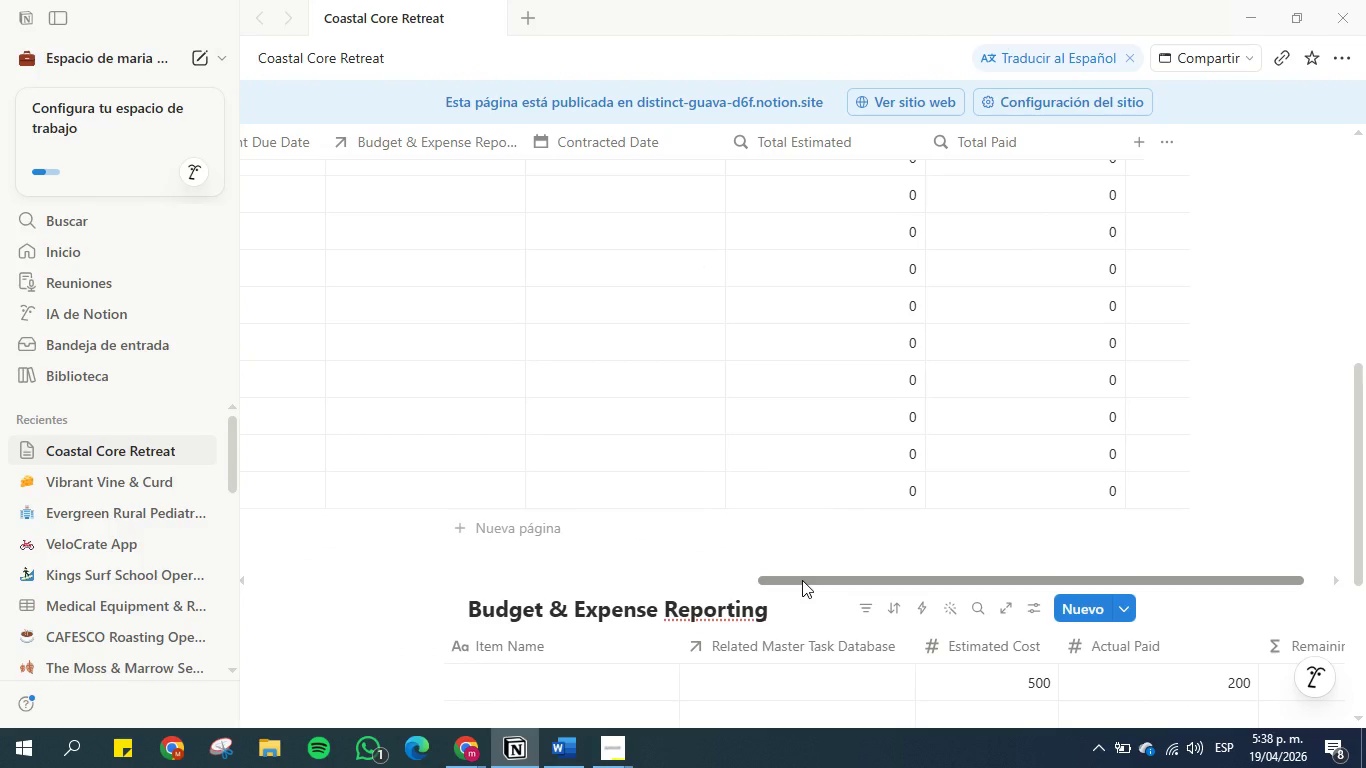 
left_click_drag(start_coordinate=[811, 580], to_coordinate=[186, 544])
 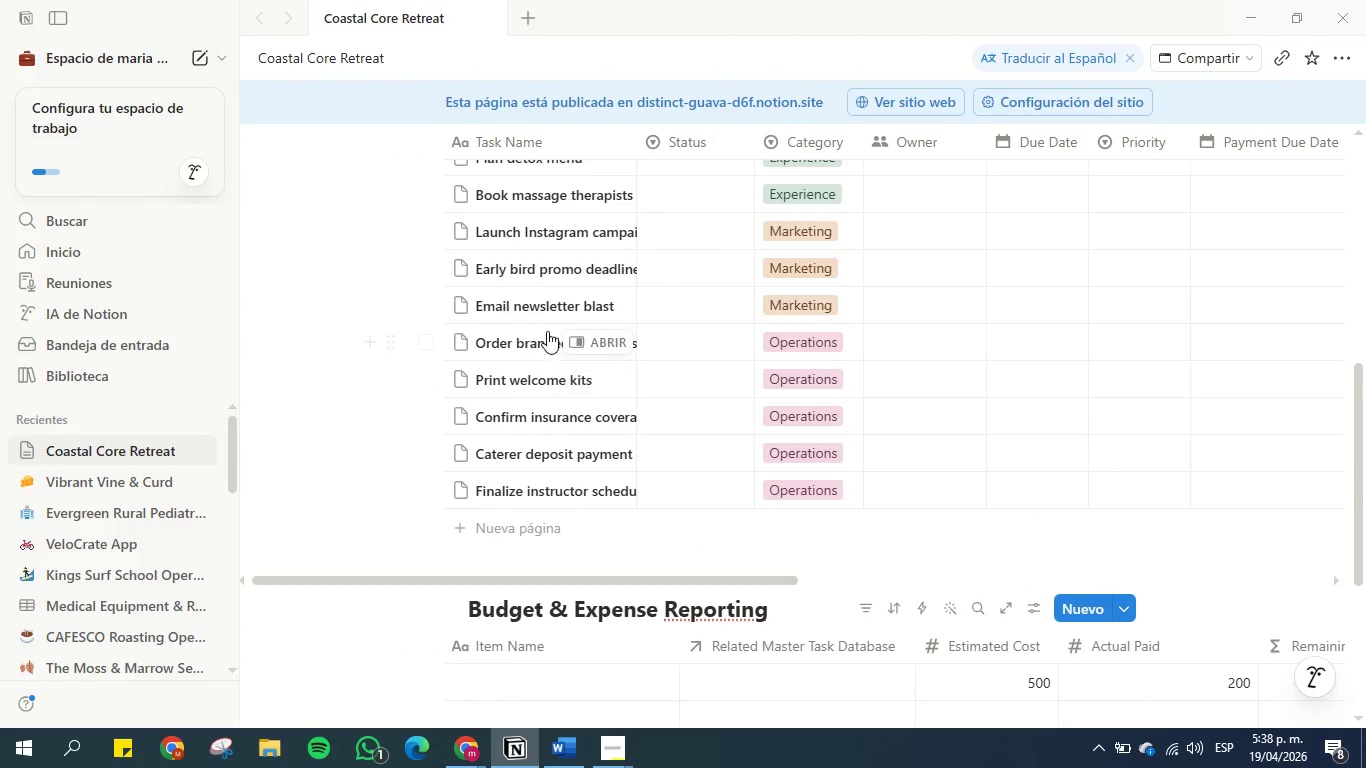 
scroll: coordinate [588, 320], scroll_direction: up, amount: 4.0
 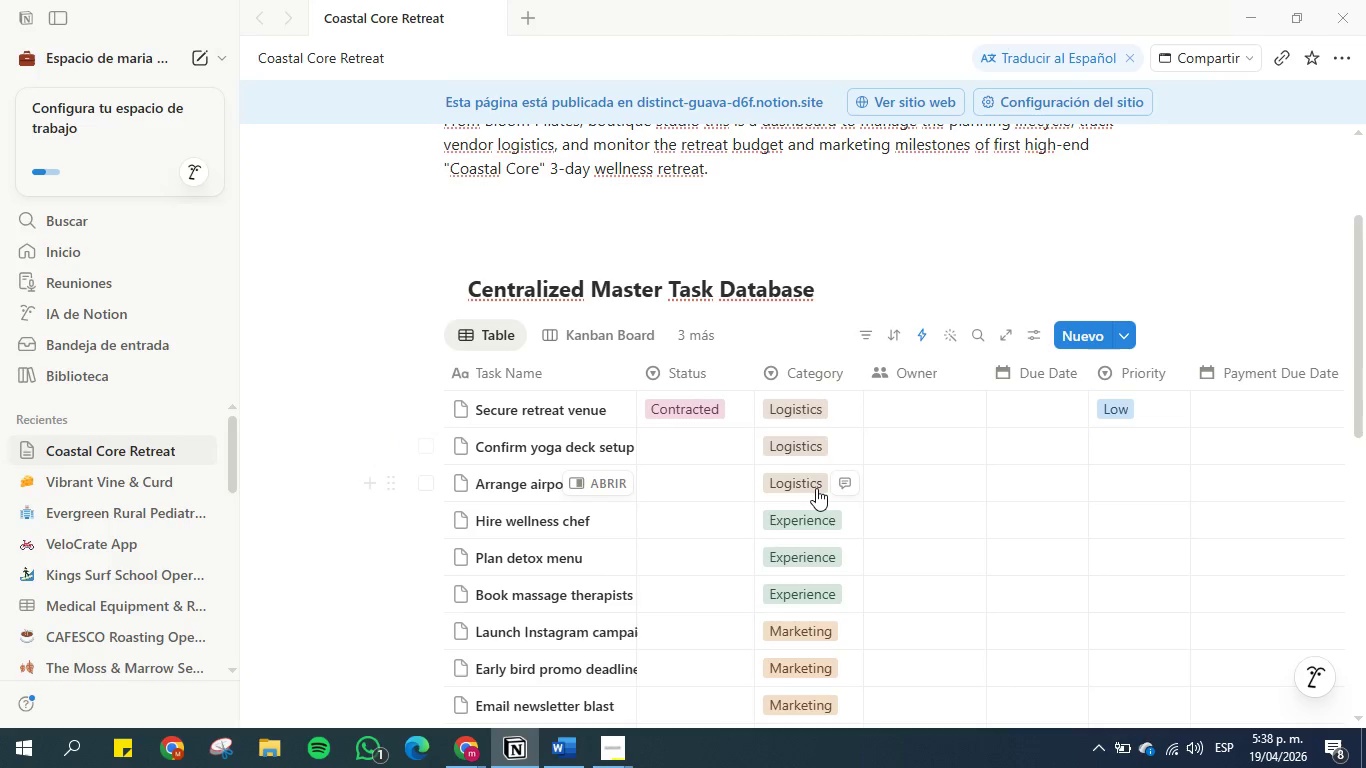 
scroll: coordinate [816, 488], scroll_direction: down, amount: 2.0
 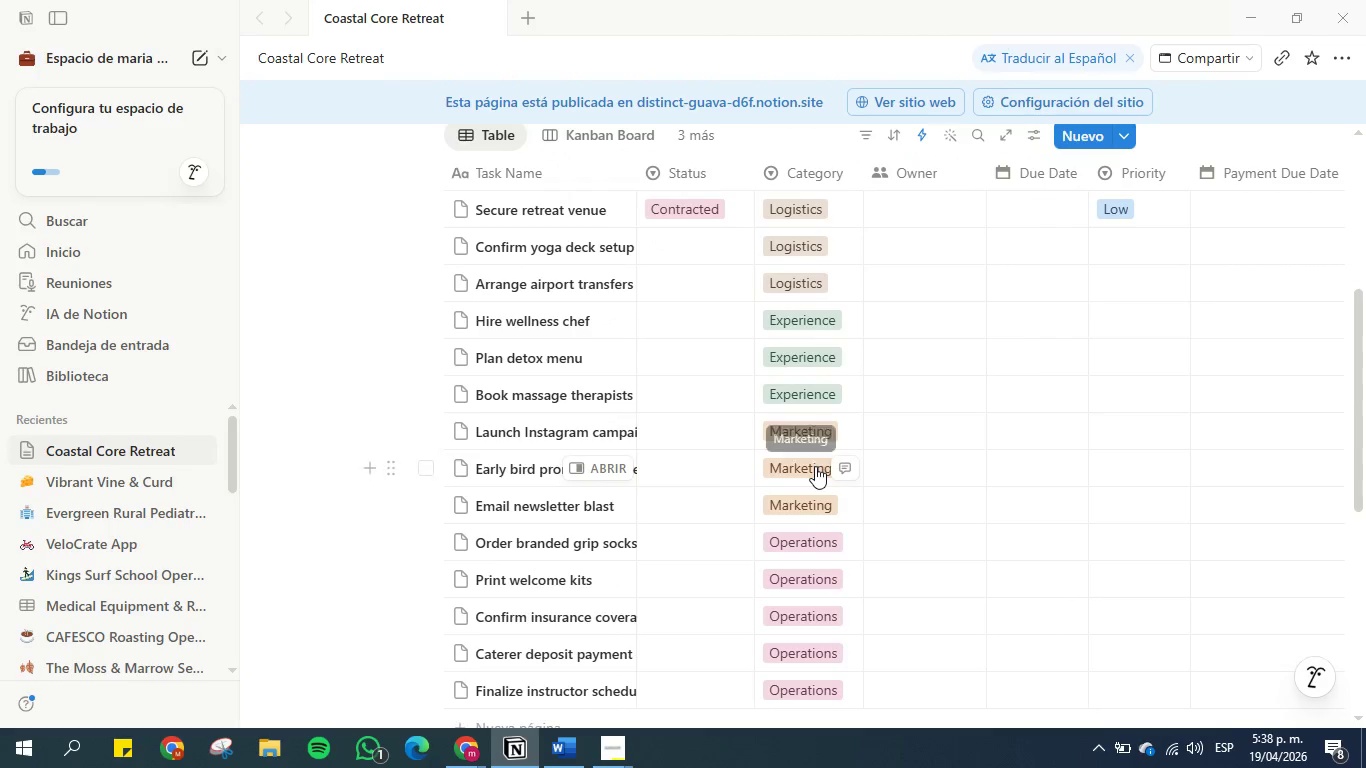 
scroll: coordinate [813, 459], scroll_direction: up, amount: 1.0
 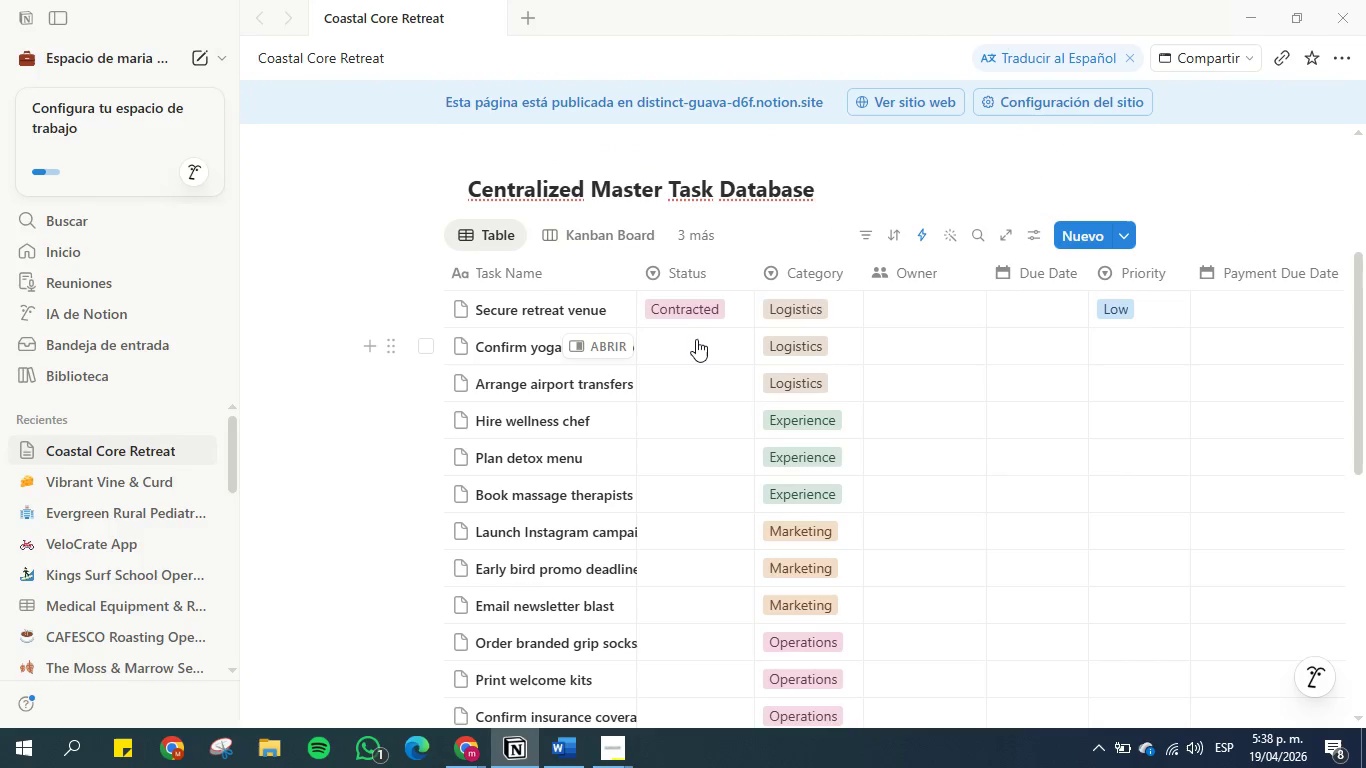 
left_click([696, 342])
 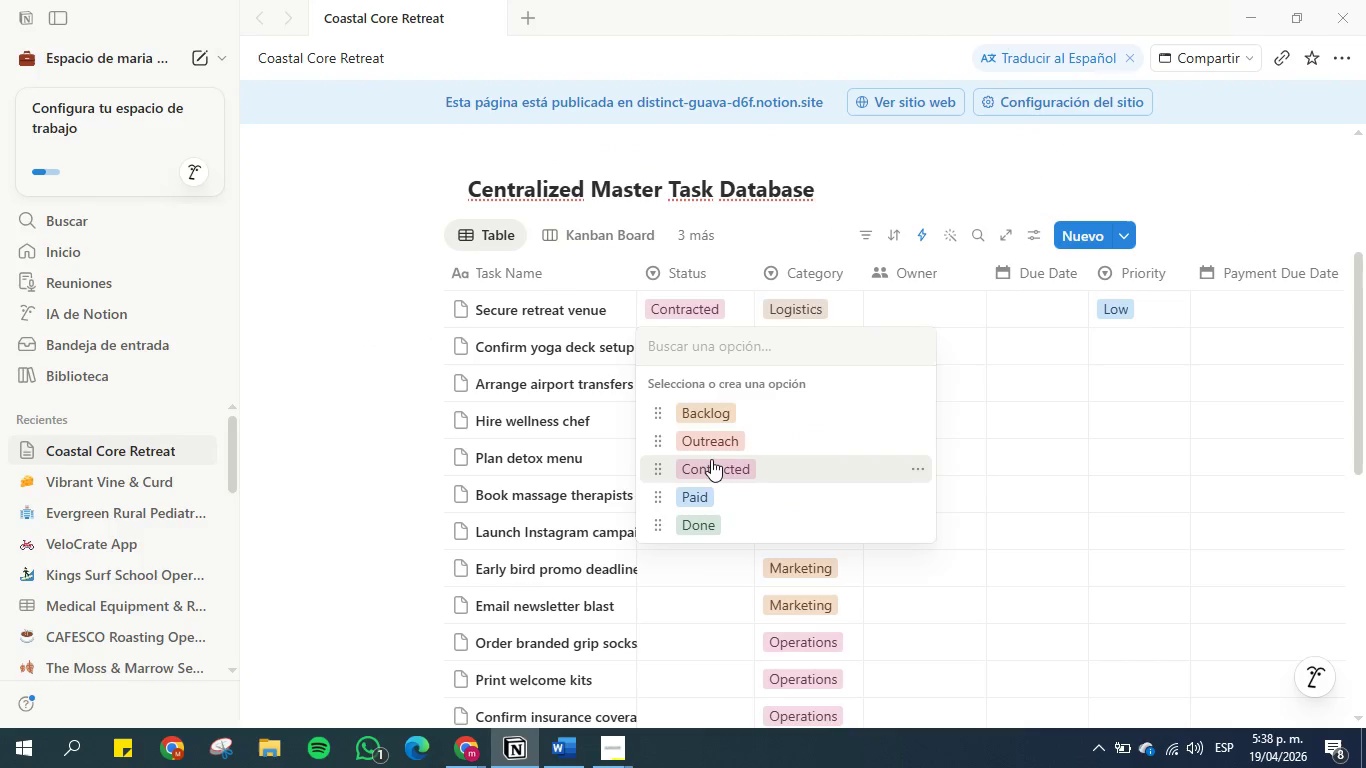 
left_click([712, 468])
 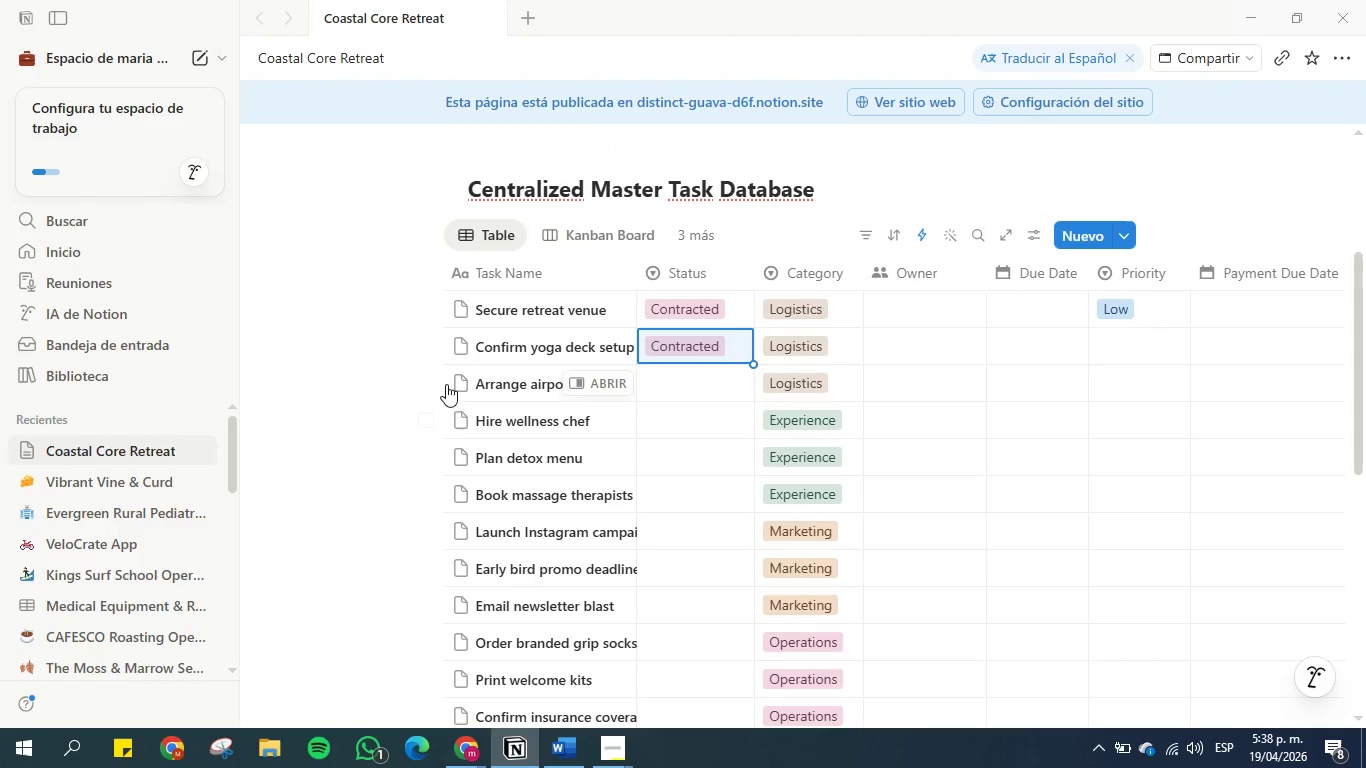 
mouse_move([460, 362])
 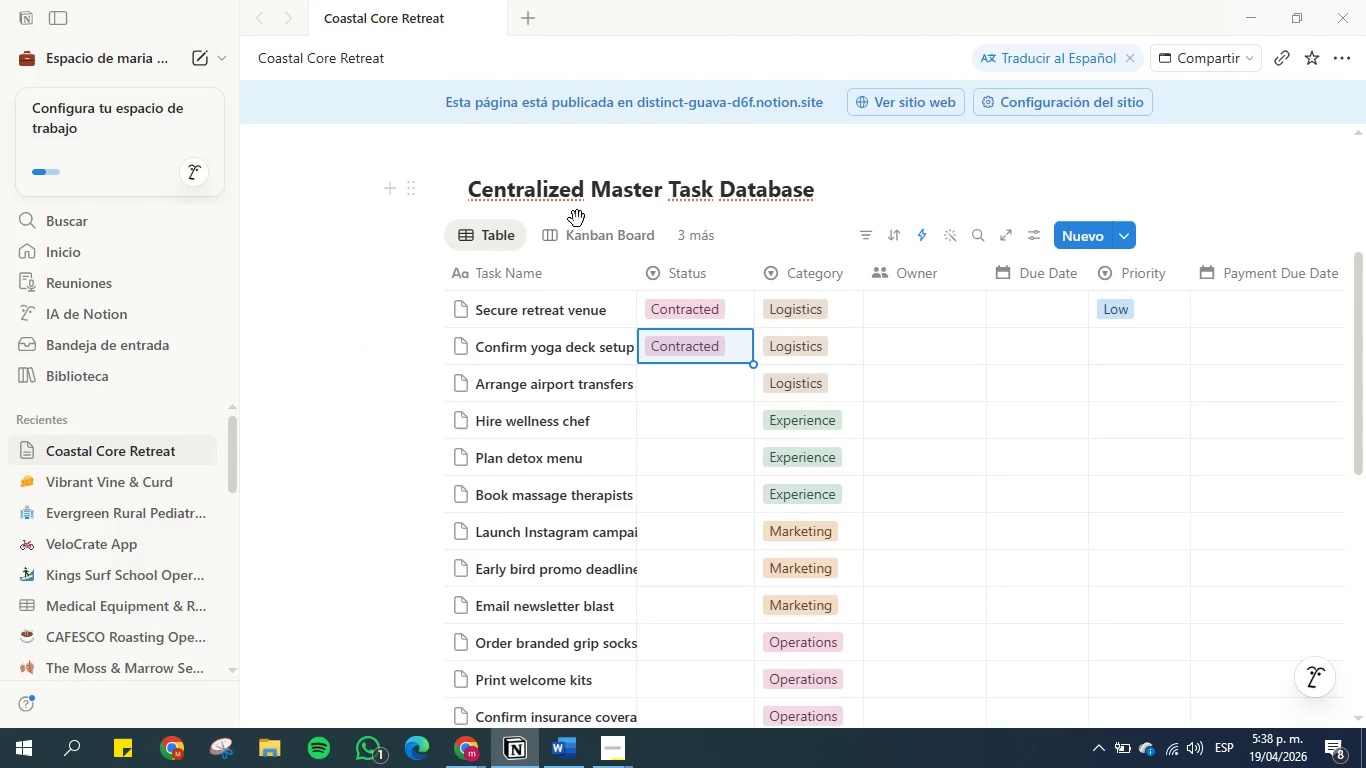 
left_click([360, 281])
 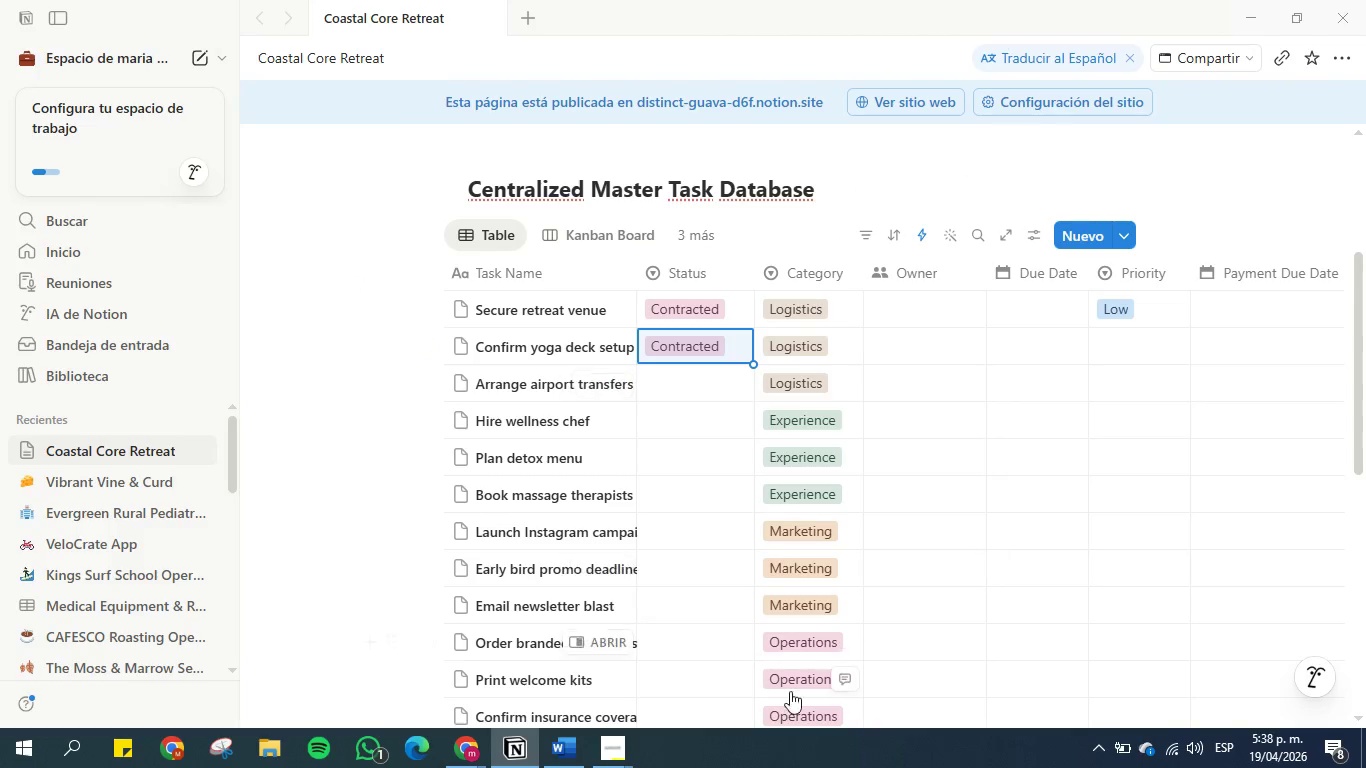 
scroll: coordinate [687, 636], scroll_direction: down, amount: 2.0
 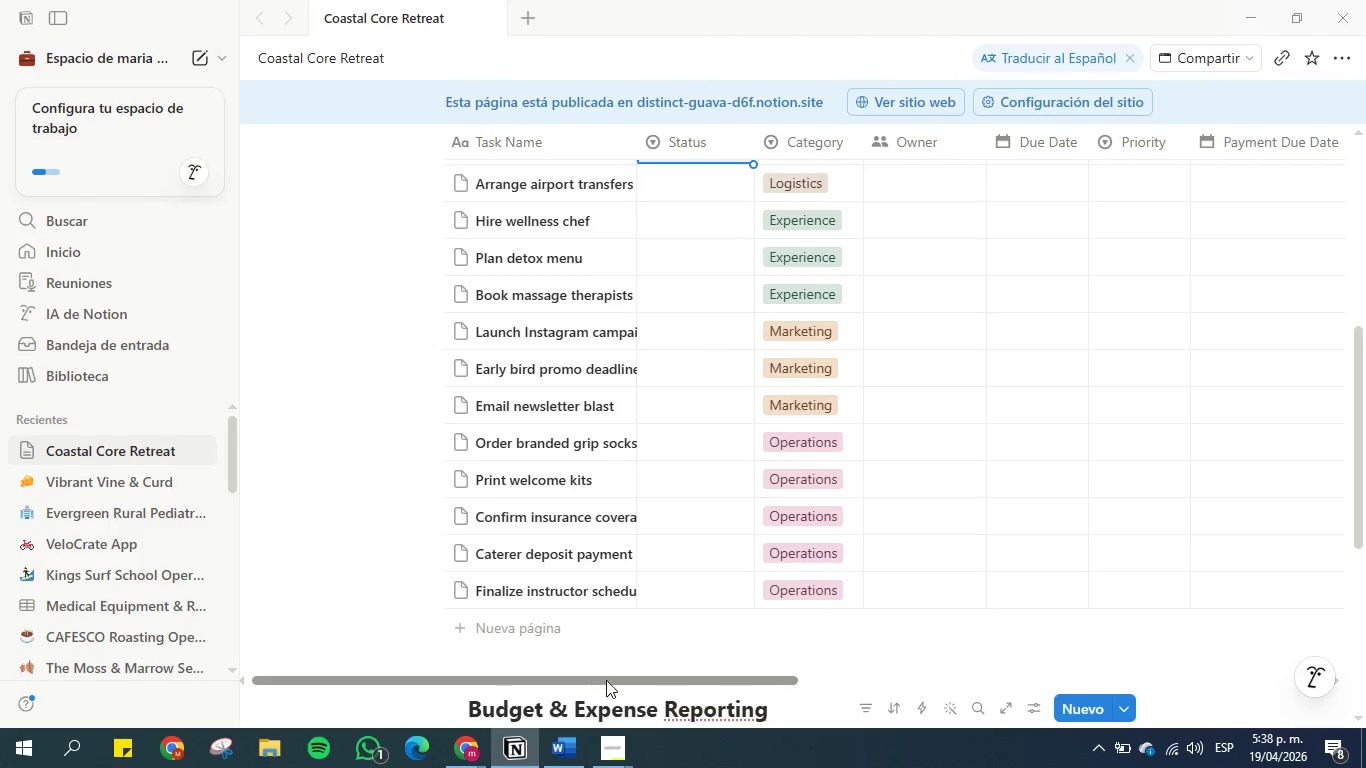 
left_click_drag(start_coordinate=[608, 677], to_coordinate=[1114, 670])
 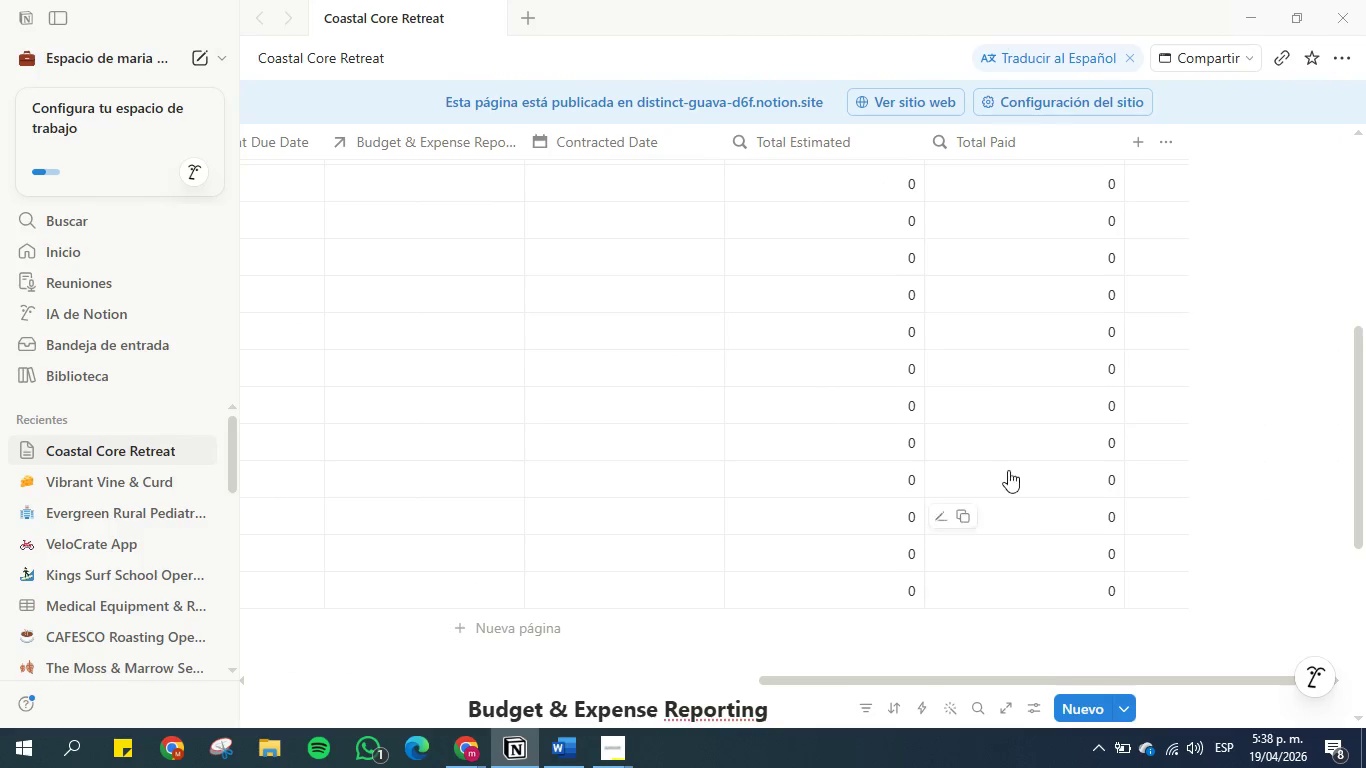 
scroll: coordinate [1001, 452], scroll_direction: up, amount: 3.0
 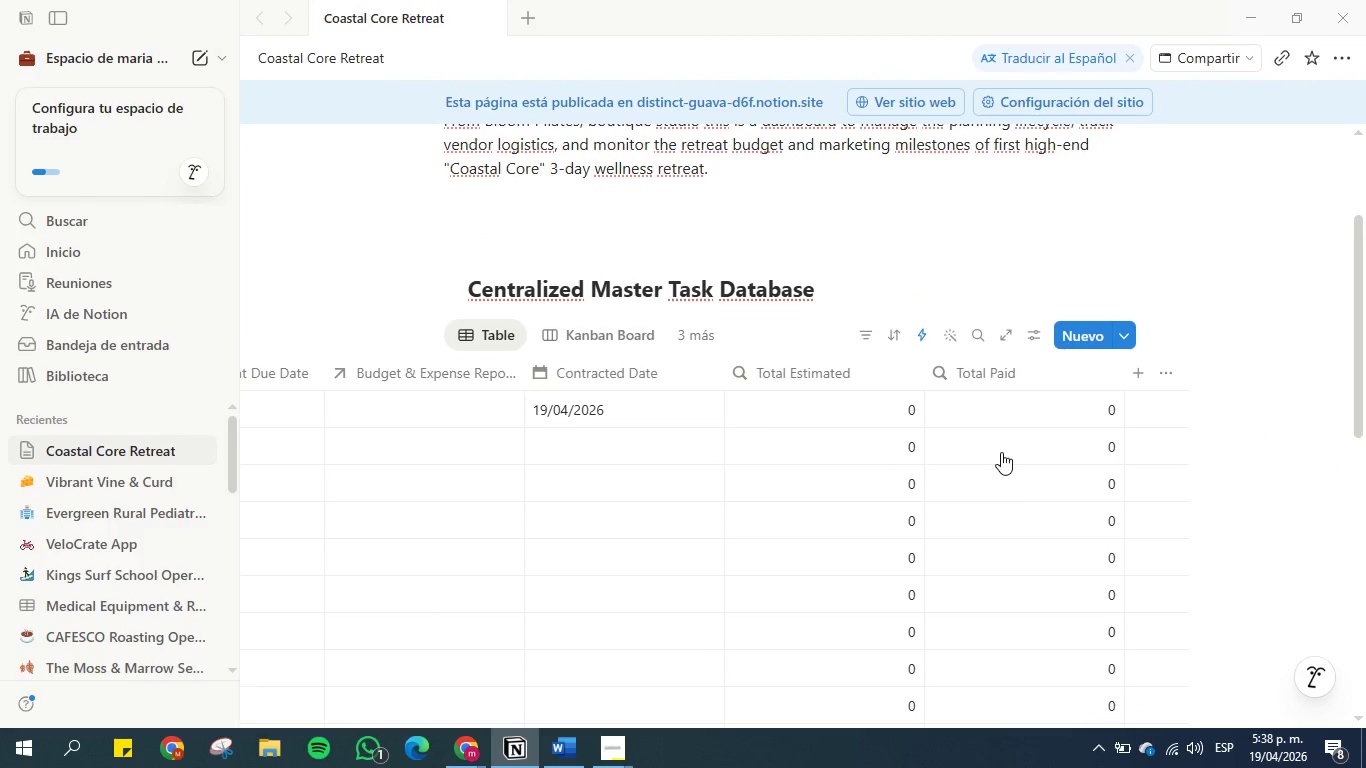 
scroll: coordinate [1001, 452], scroll_direction: down, amount: 3.0
 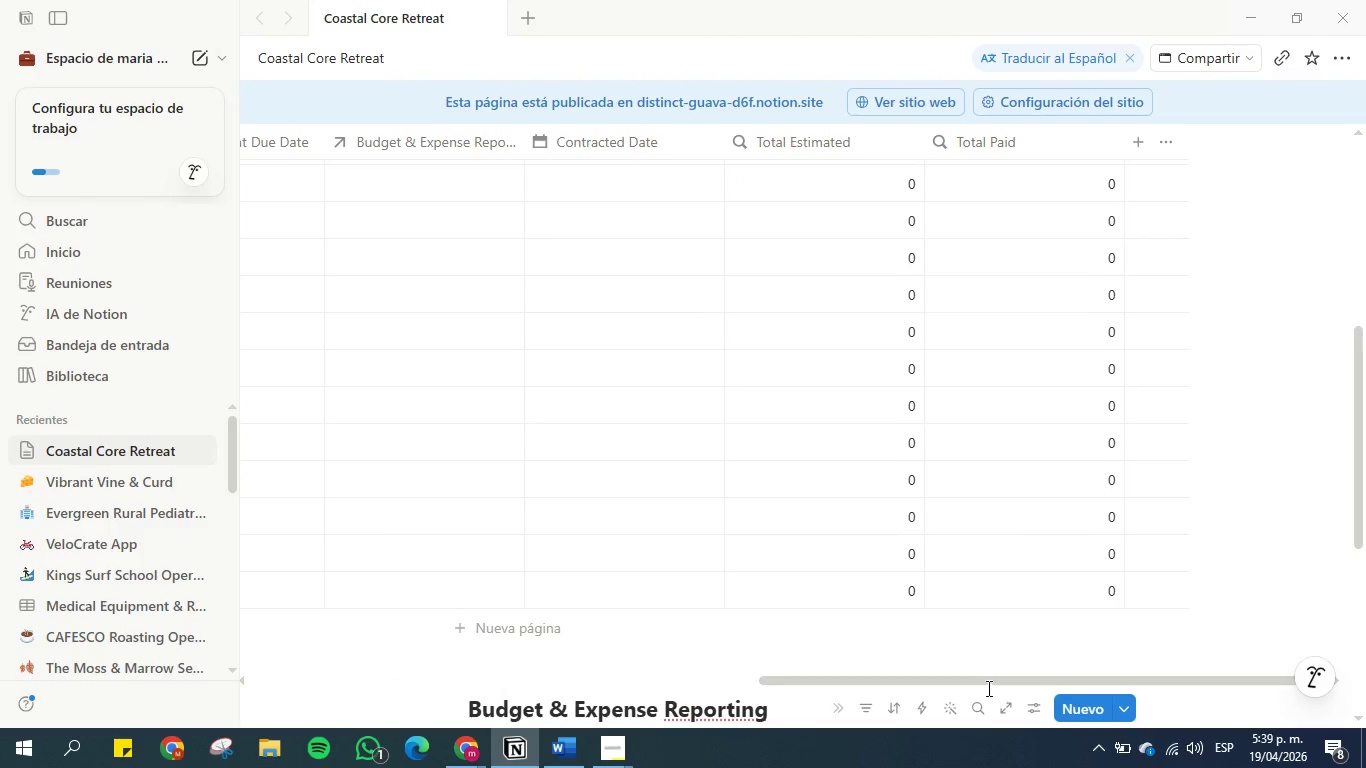 
left_click_drag(start_coordinate=[988, 683], to_coordinate=[266, 588])
 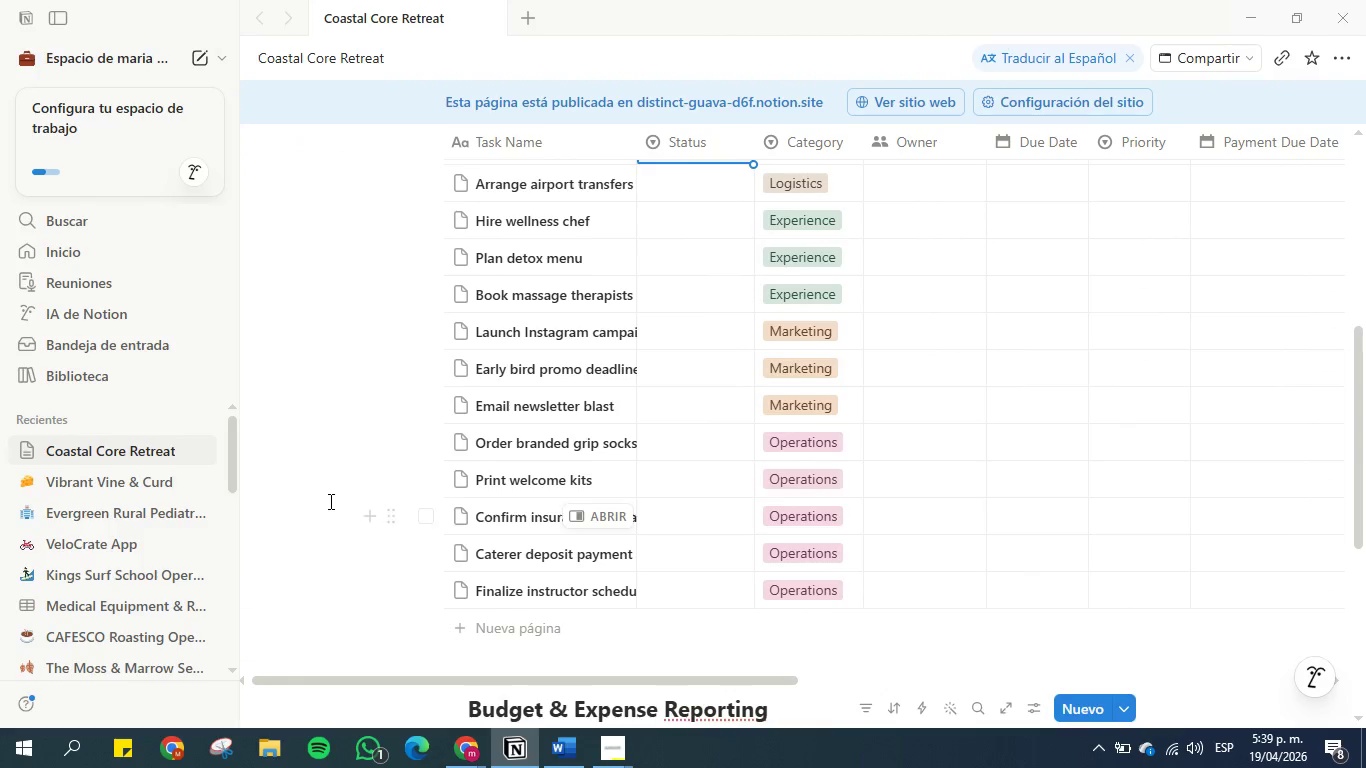 
scroll: coordinate [356, 429], scroll_direction: up, amount: 18.0
 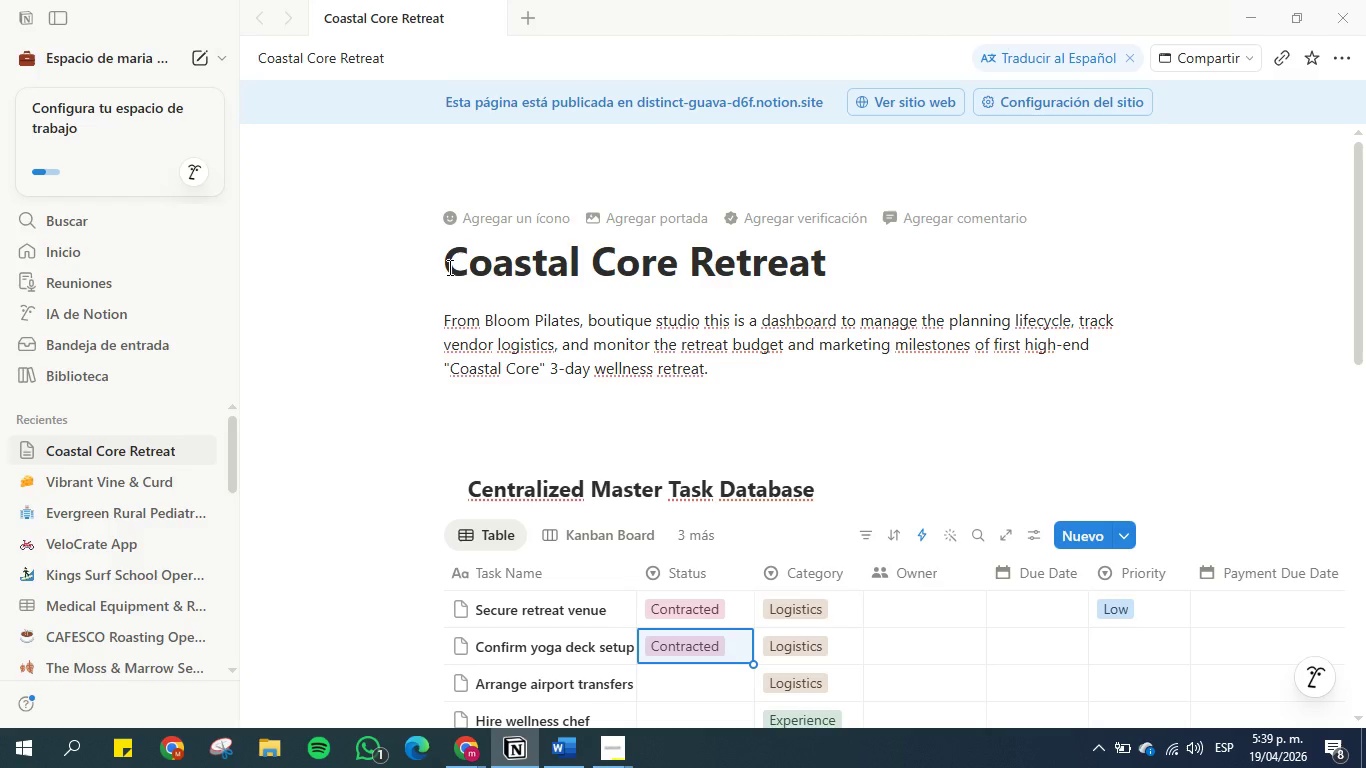 
left_click([448, 267])
 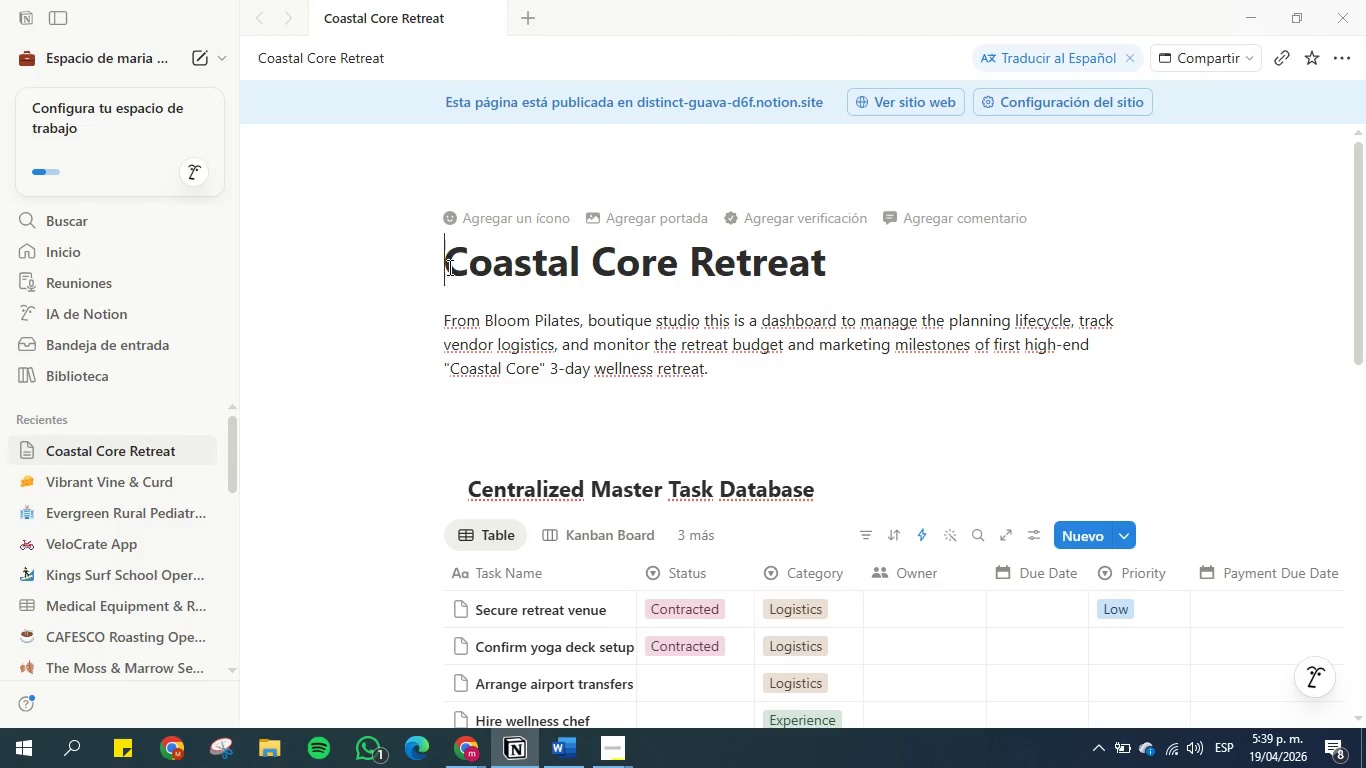 
key(Space)
 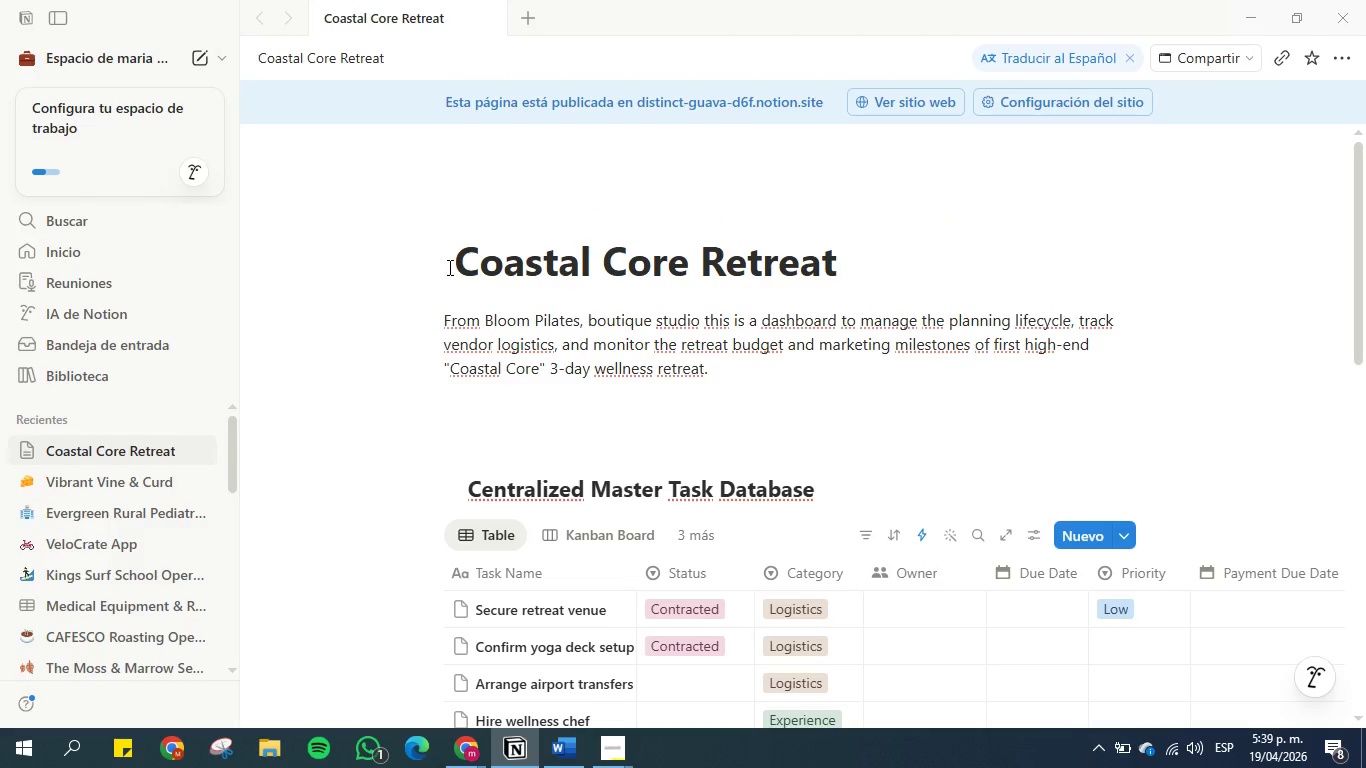 
key(ArrowLeft)
 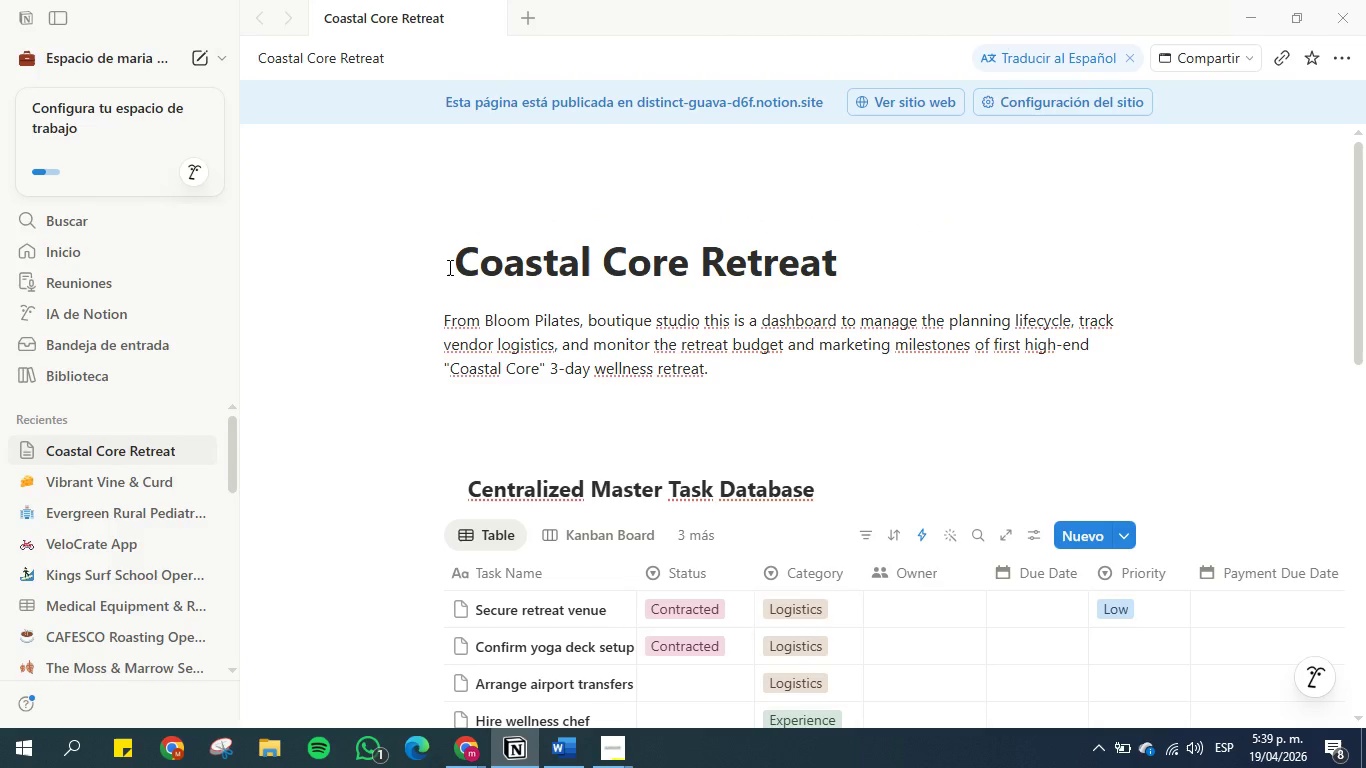 
type(>well)
 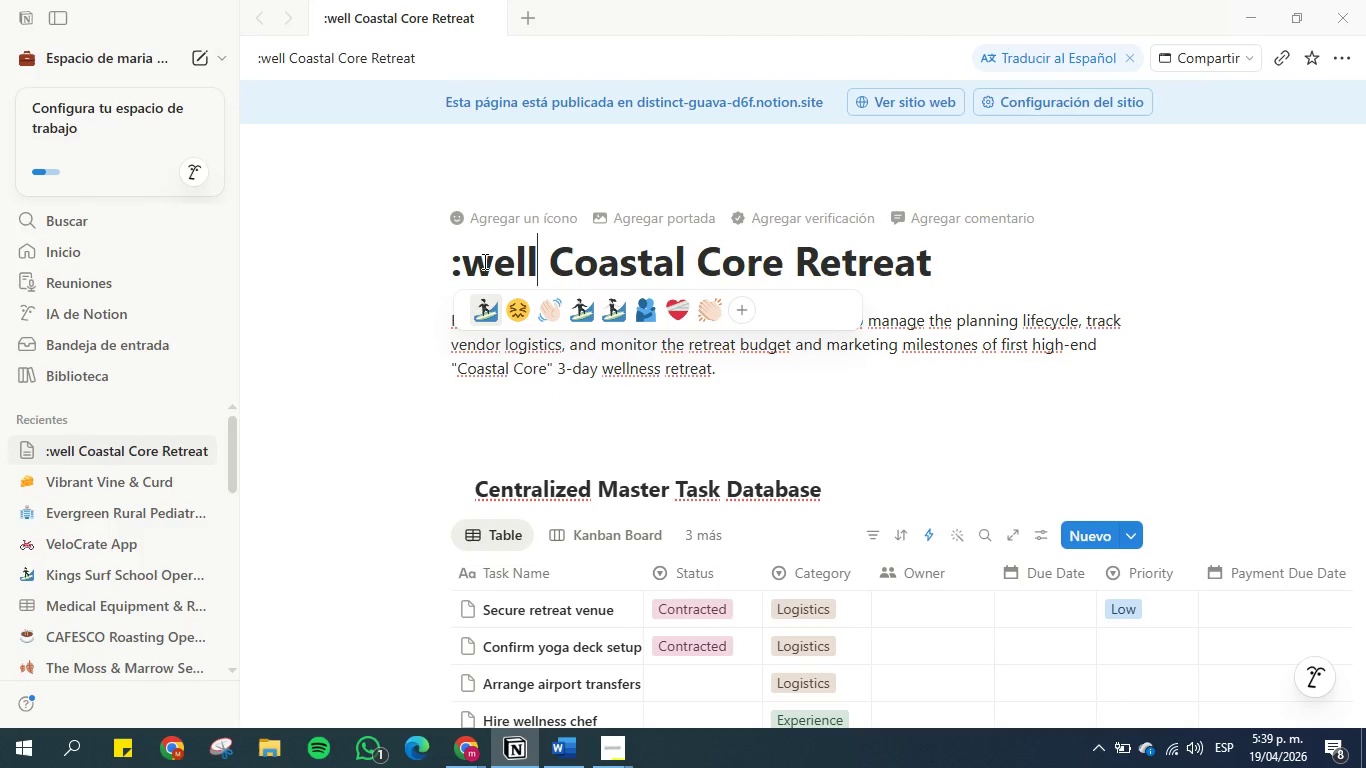 
type(ness)
key(Backspace)
key(Backspace)
key(Backspace)
key(Backspace)
key(Backspace)
key(Backspace)
key(Backspace)
key(Backspace)
type(pilates)
key(Backspace)
key(Backspace)
key(Backspace)
key(Backspace)
key(Backspace)
key(Backspace)
key(Backspace)
type(Yoga)
 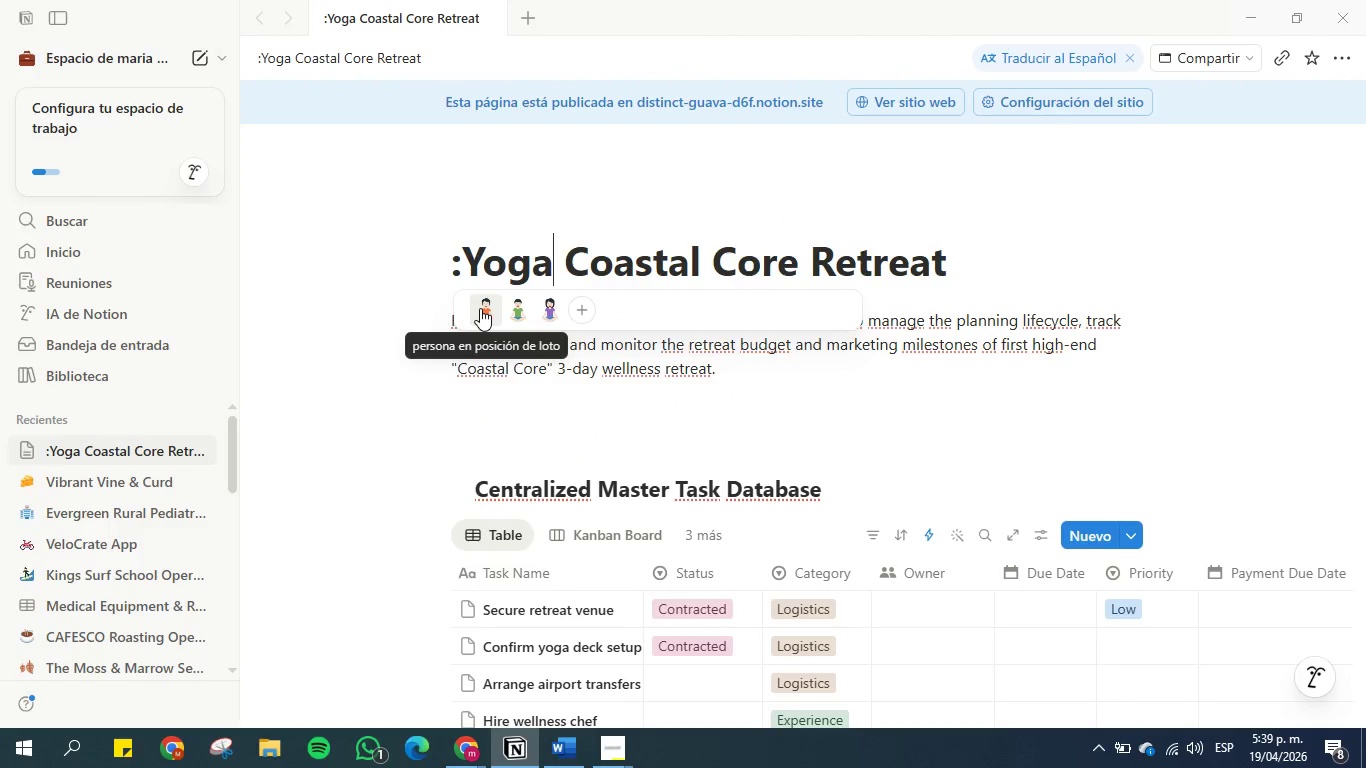 
wait(5.84)
 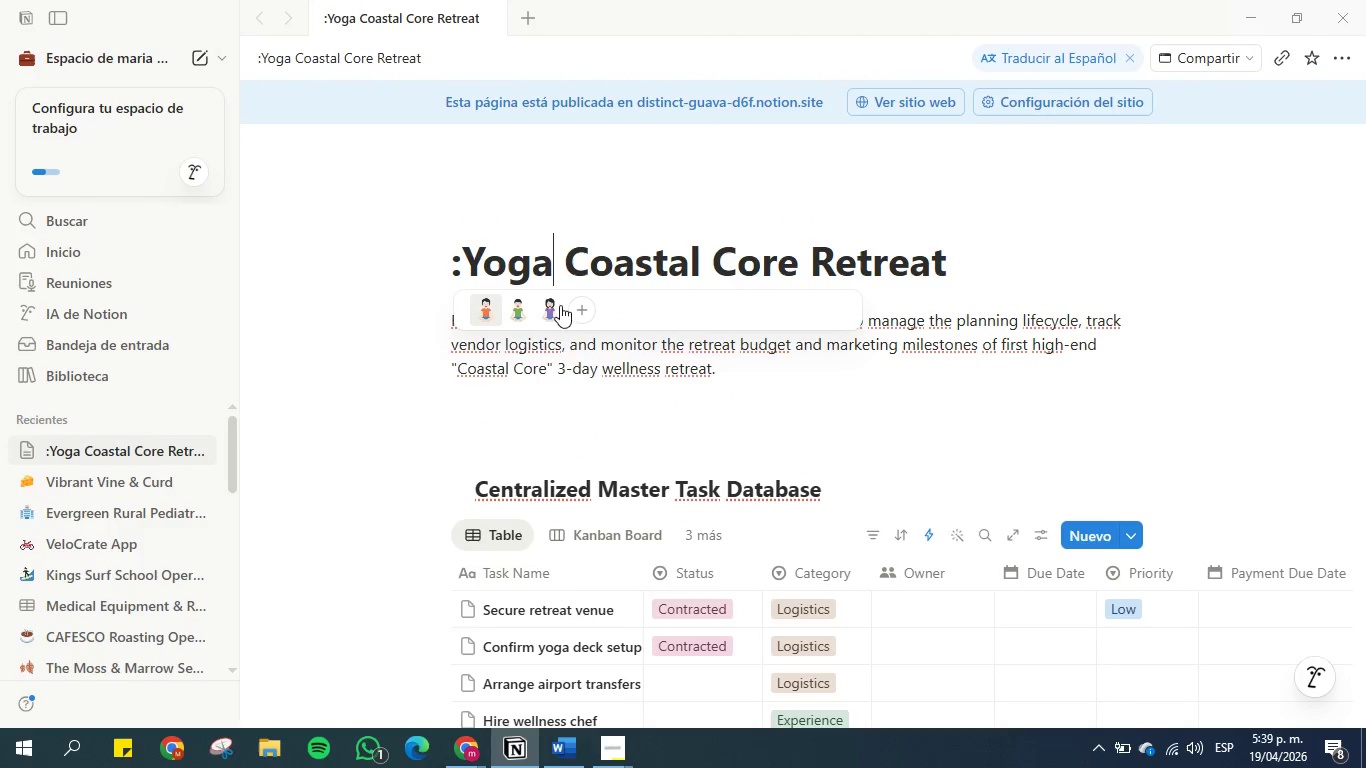 
left_click([480, 308])
 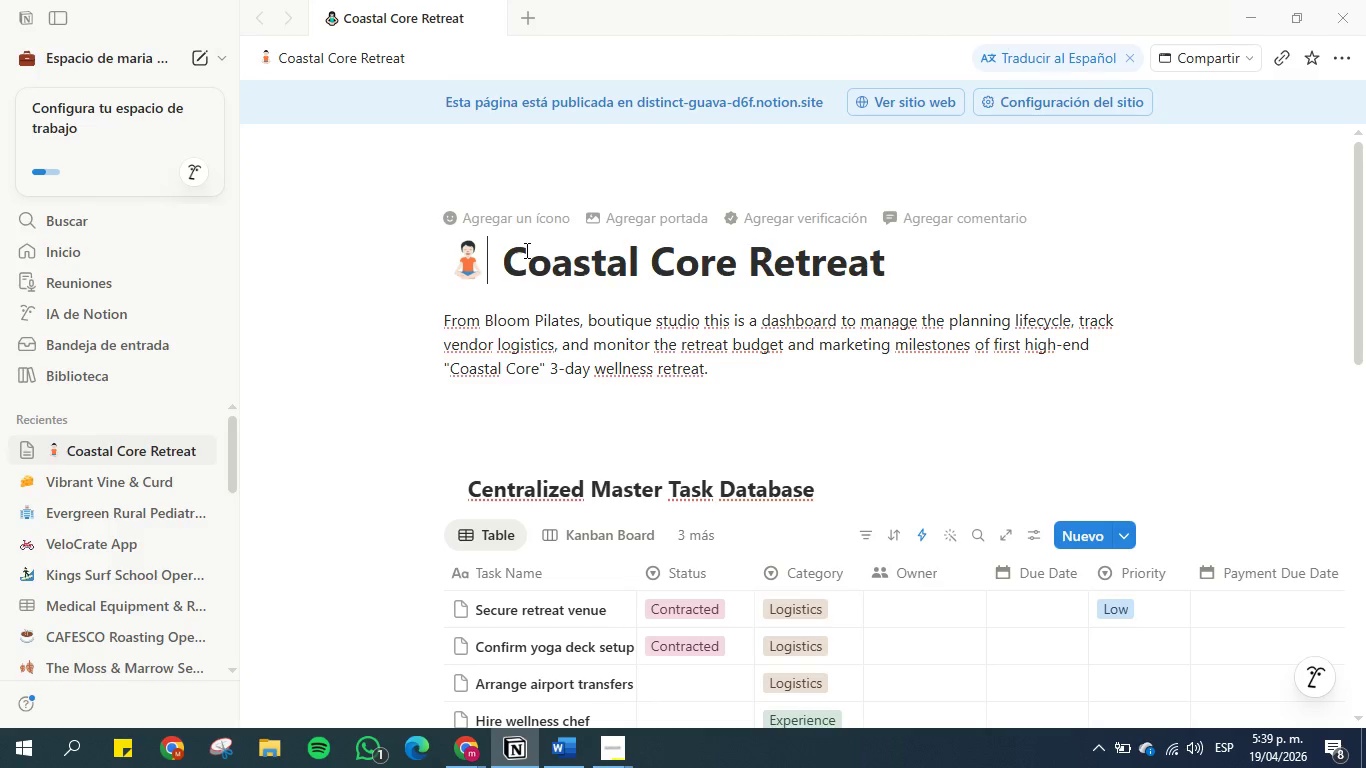 
left_click([542, 256])
 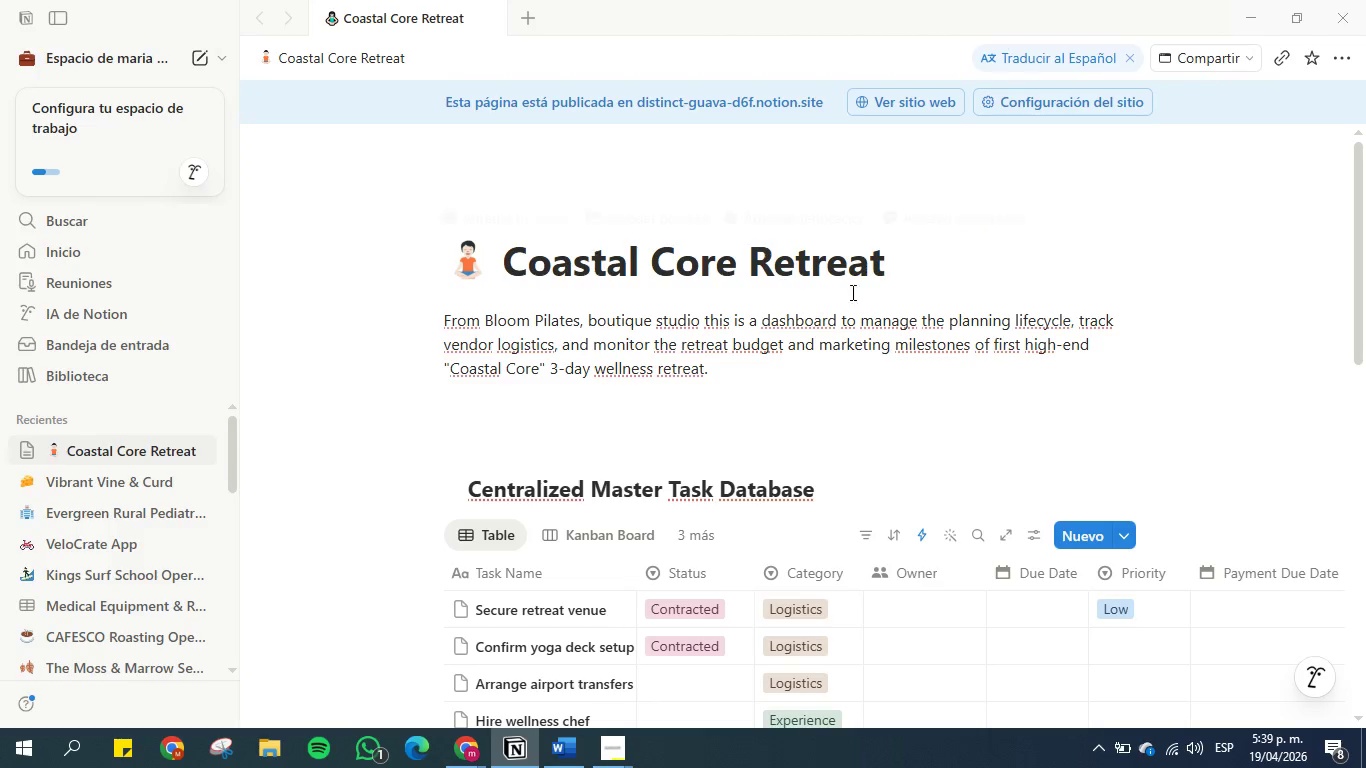 
left_click([921, 267])
 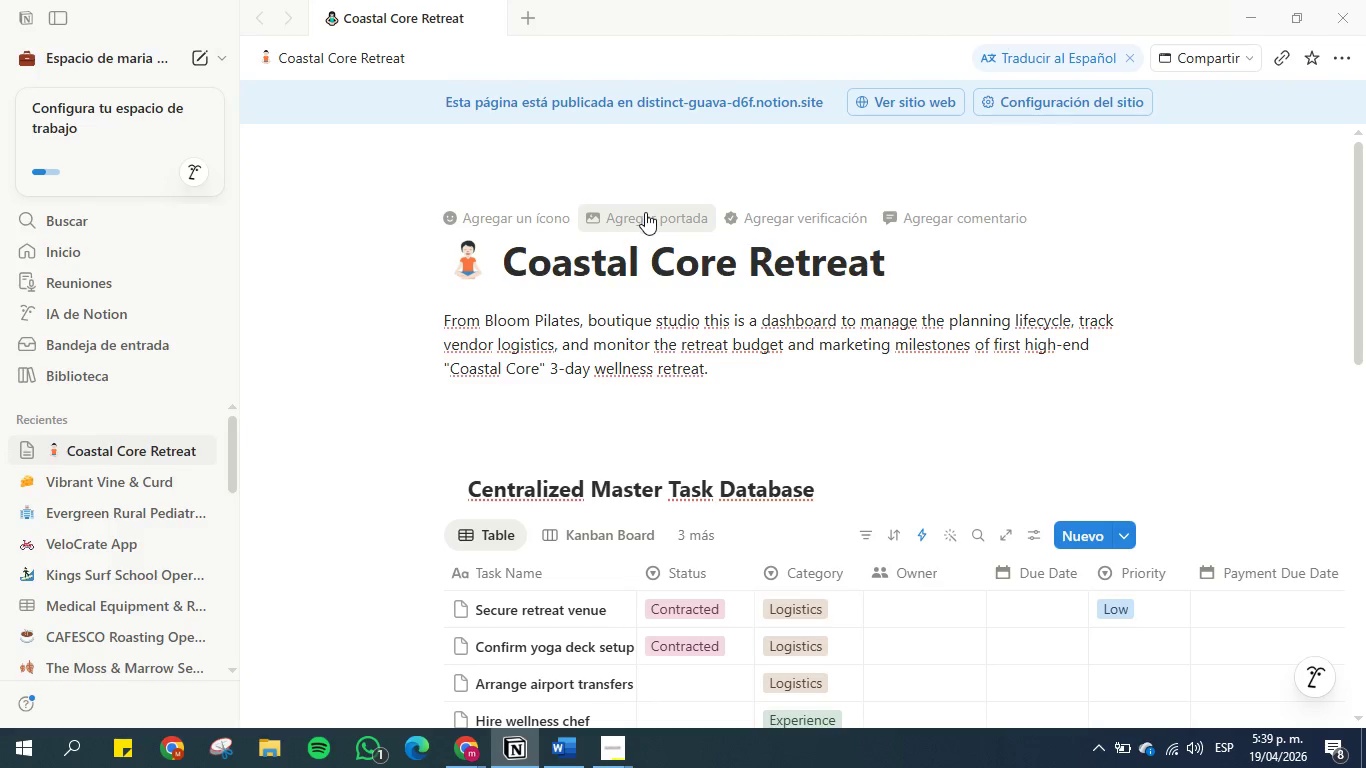 
wait(5.45)
 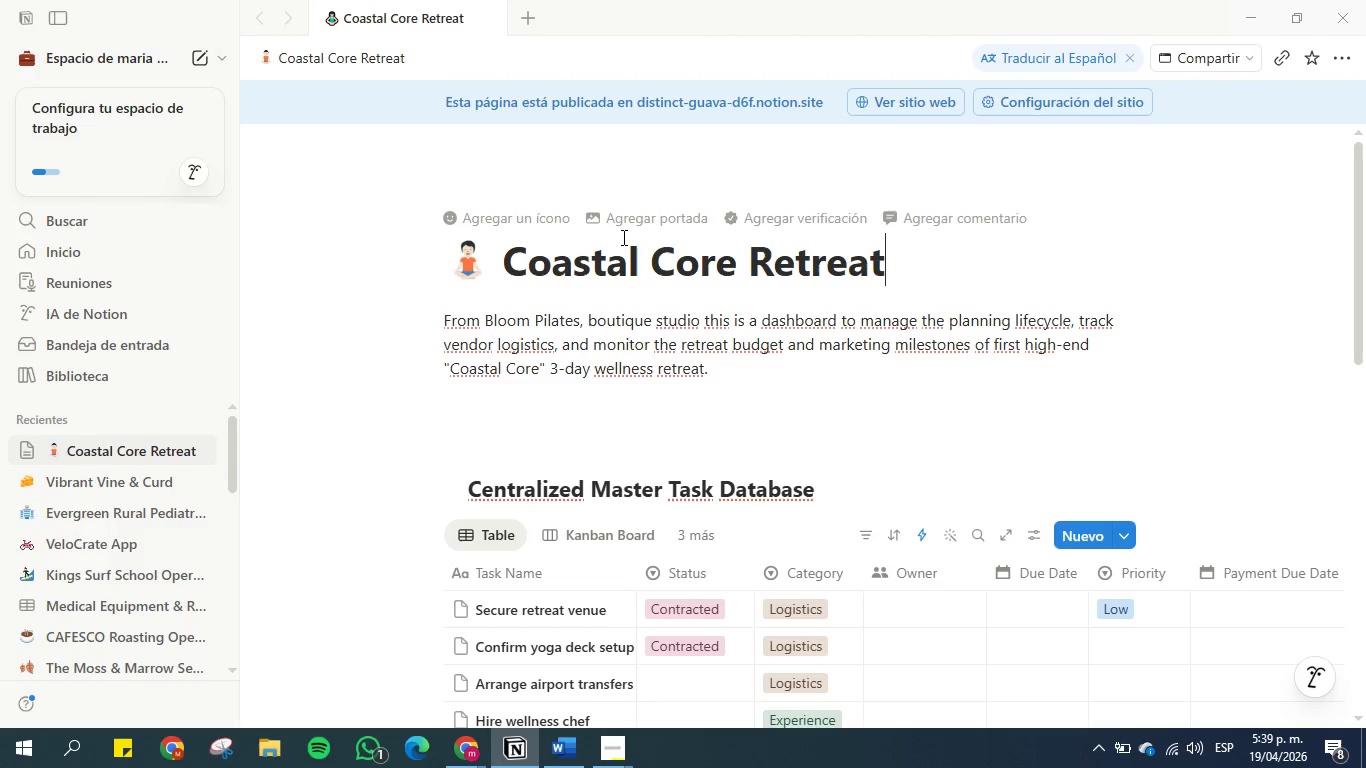 
left_click([645, 212])
 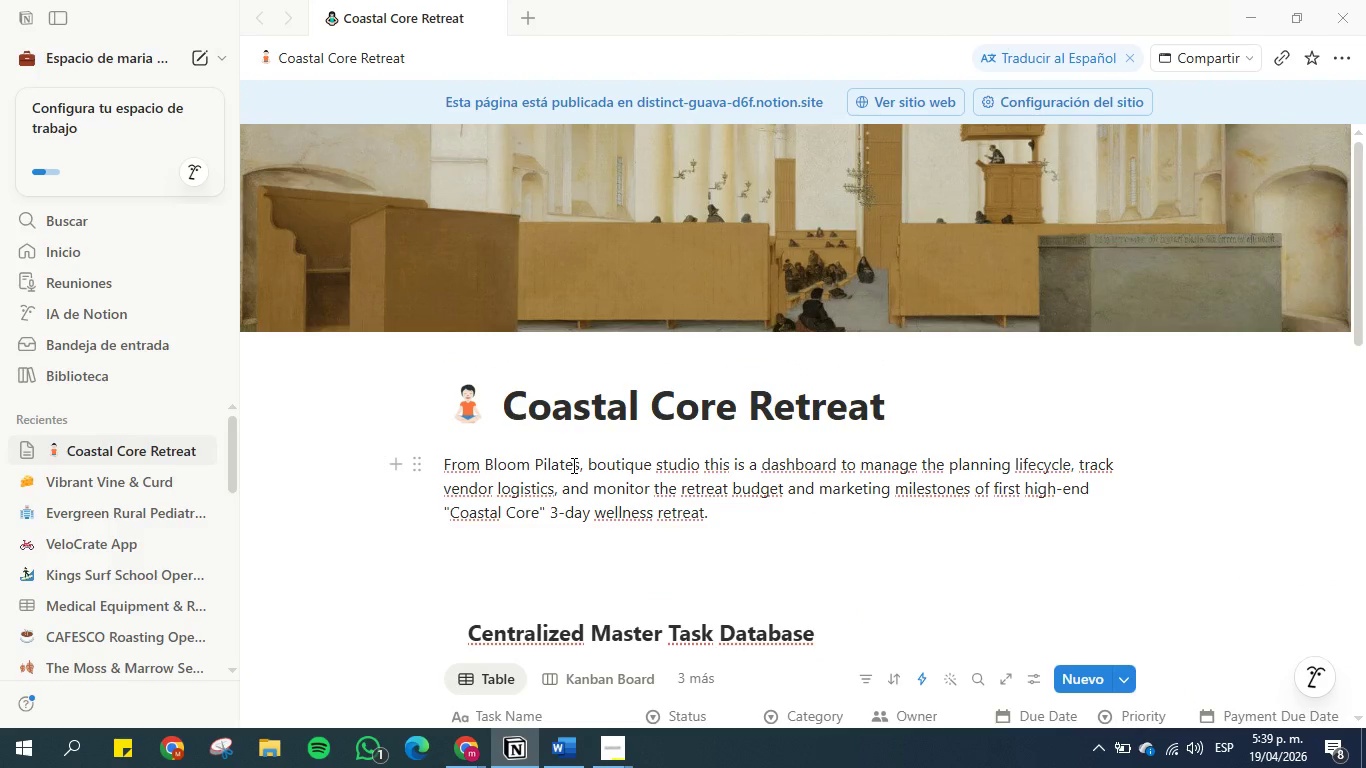 
wait(6.02)
 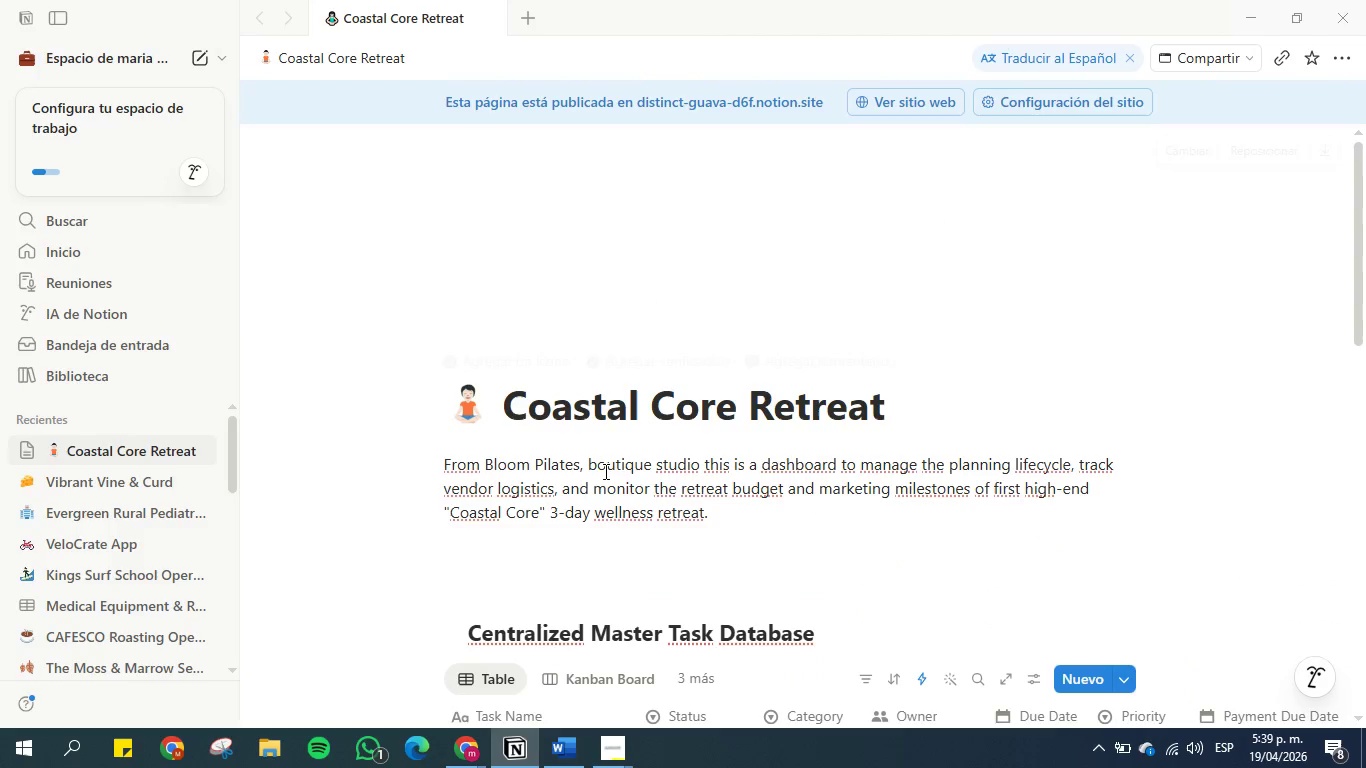 
scroll: coordinate [582, 462], scroll_direction: down, amount: 1.0
 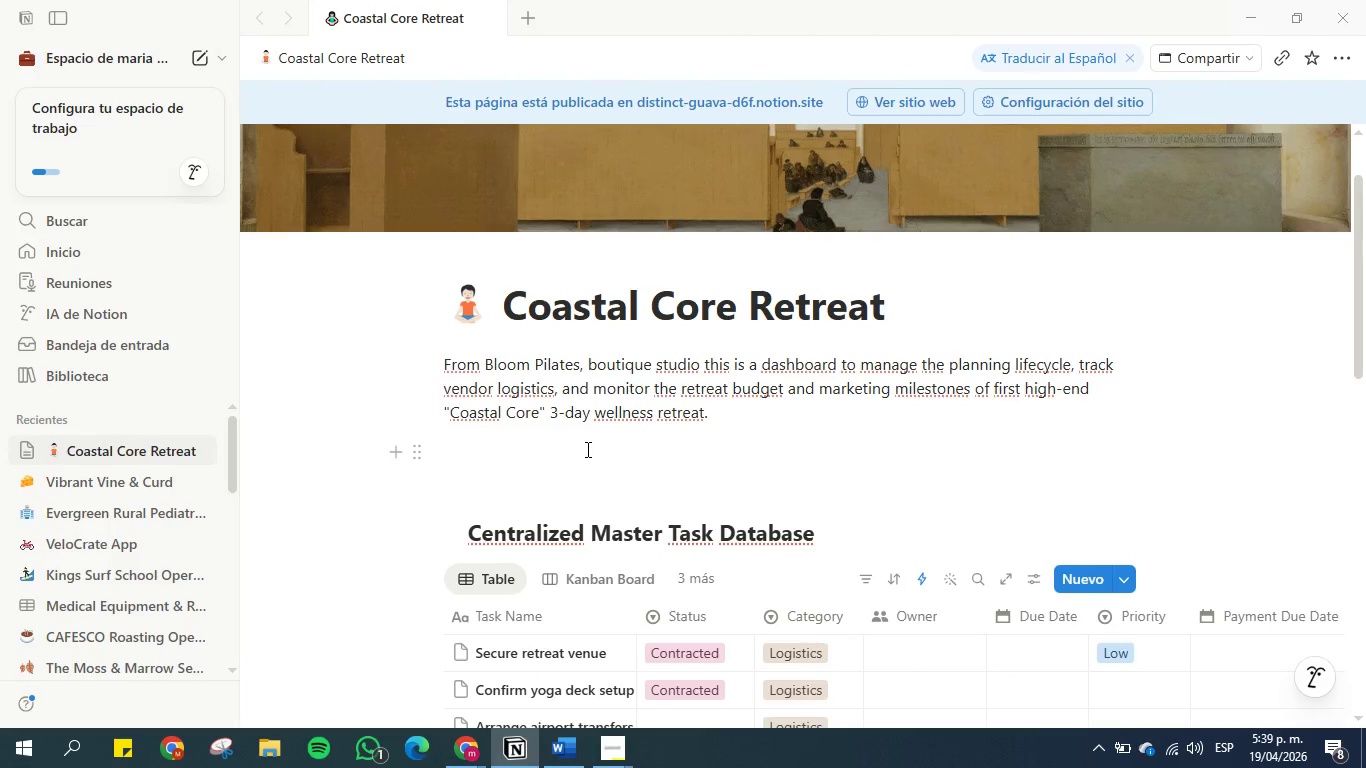 
scroll: coordinate [586, 449], scroll_direction: up, amount: 1.0
 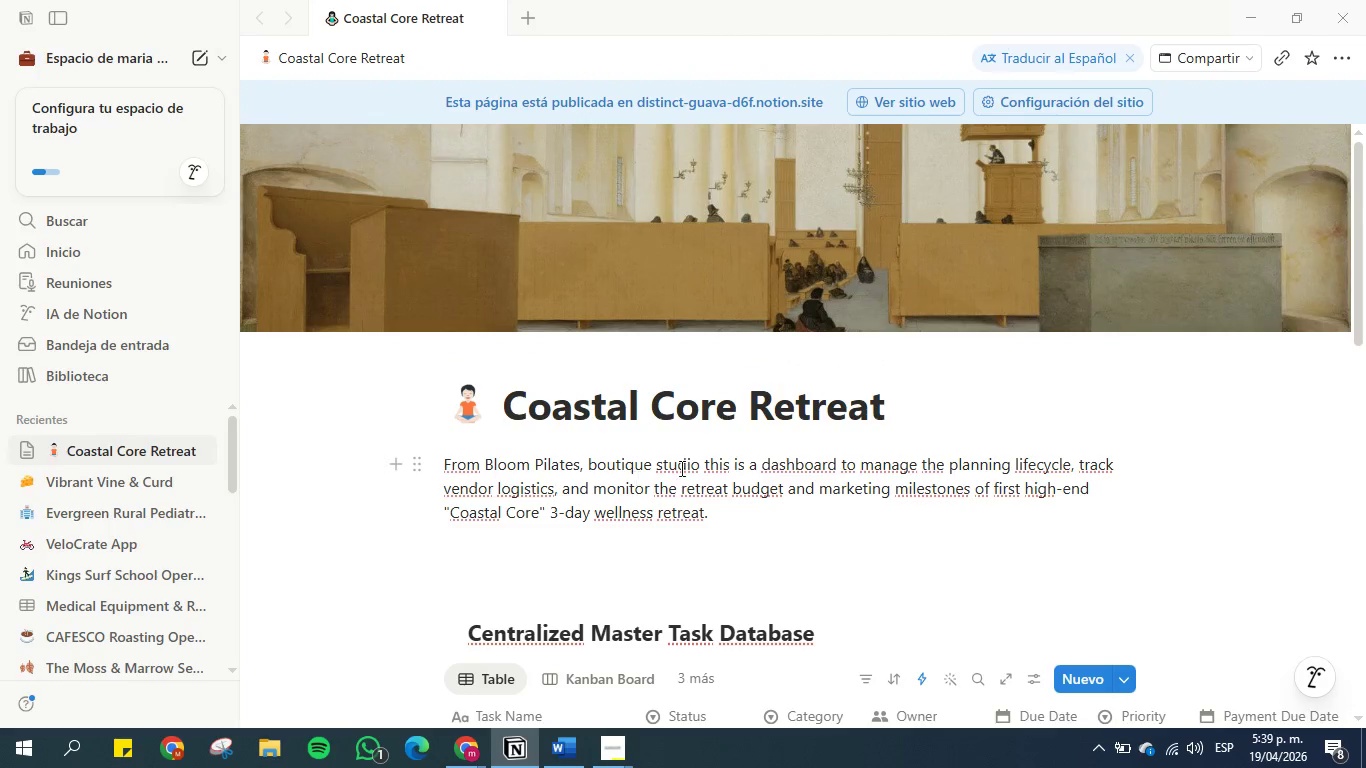 
left_click([1175, 156])
 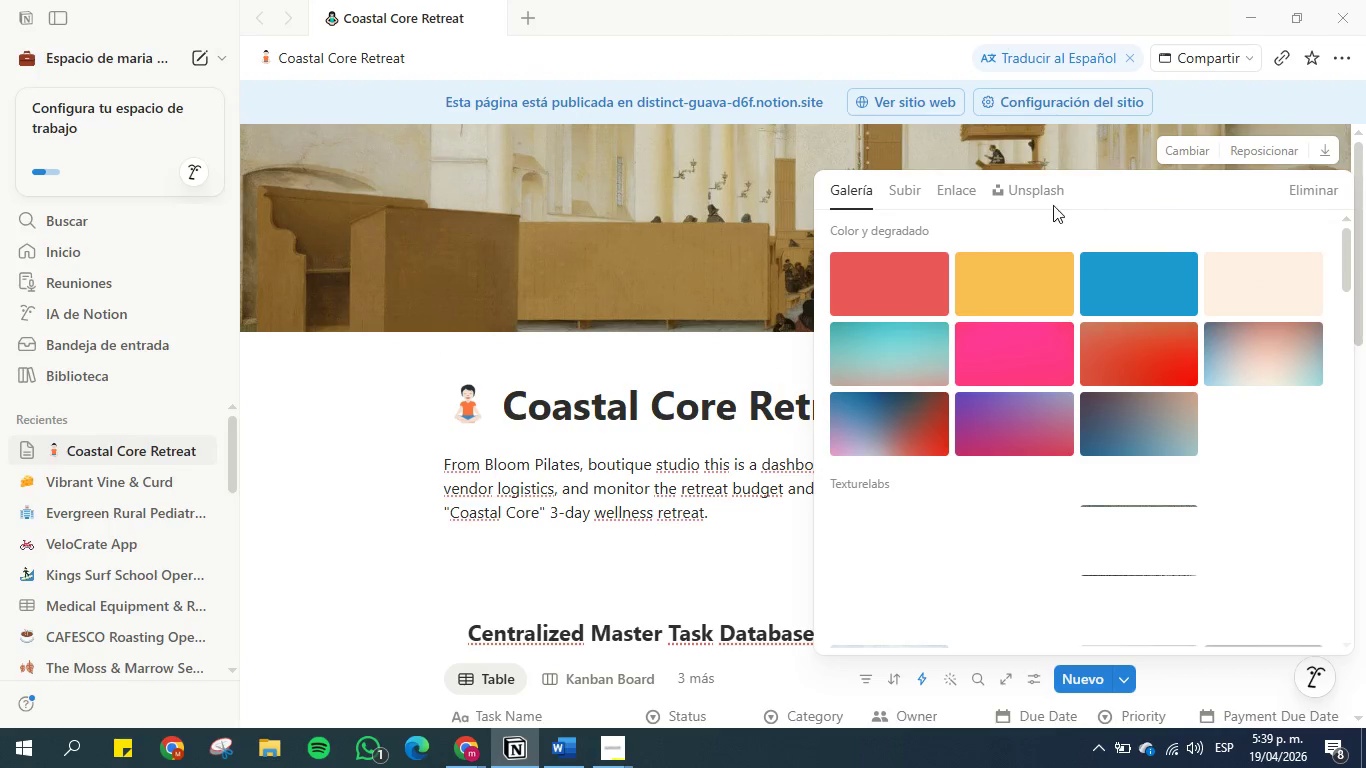 
double_click([1030, 178])
 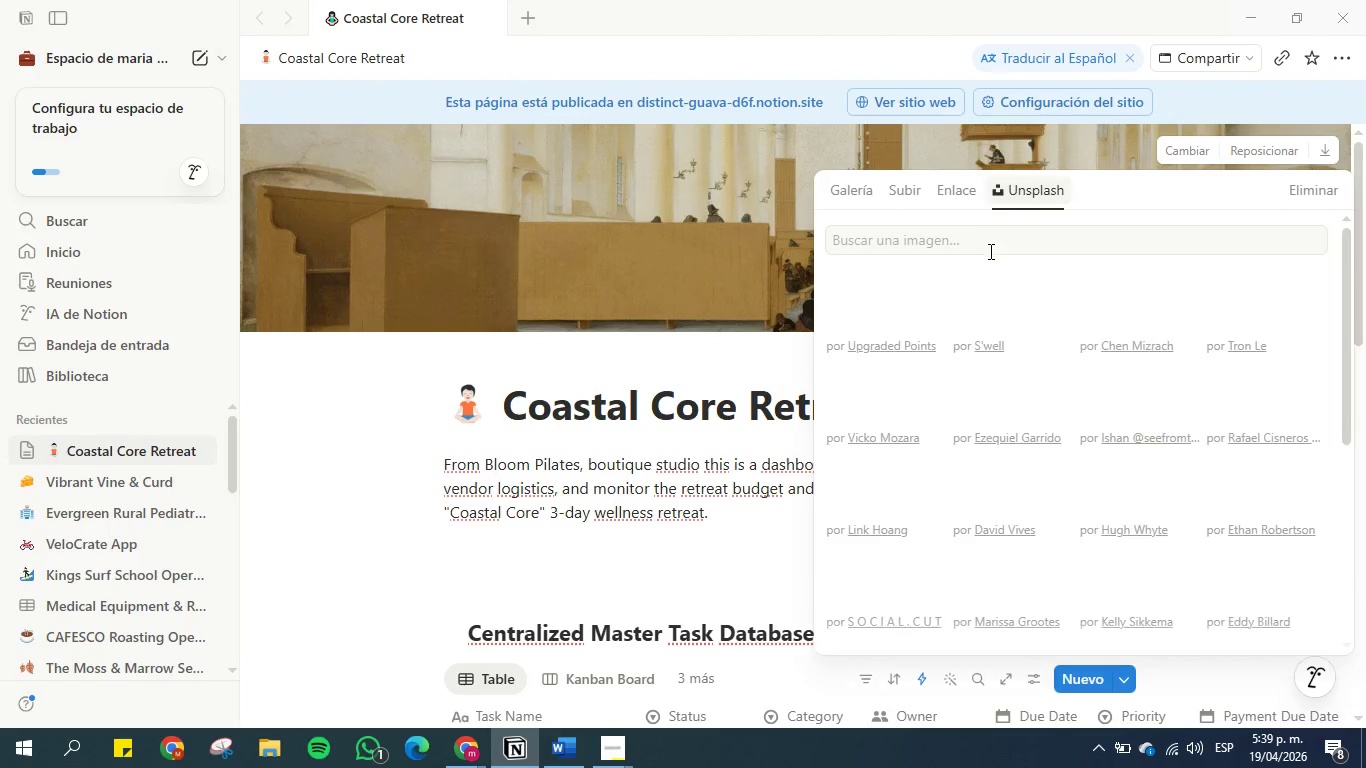 
left_click([989, 250])
 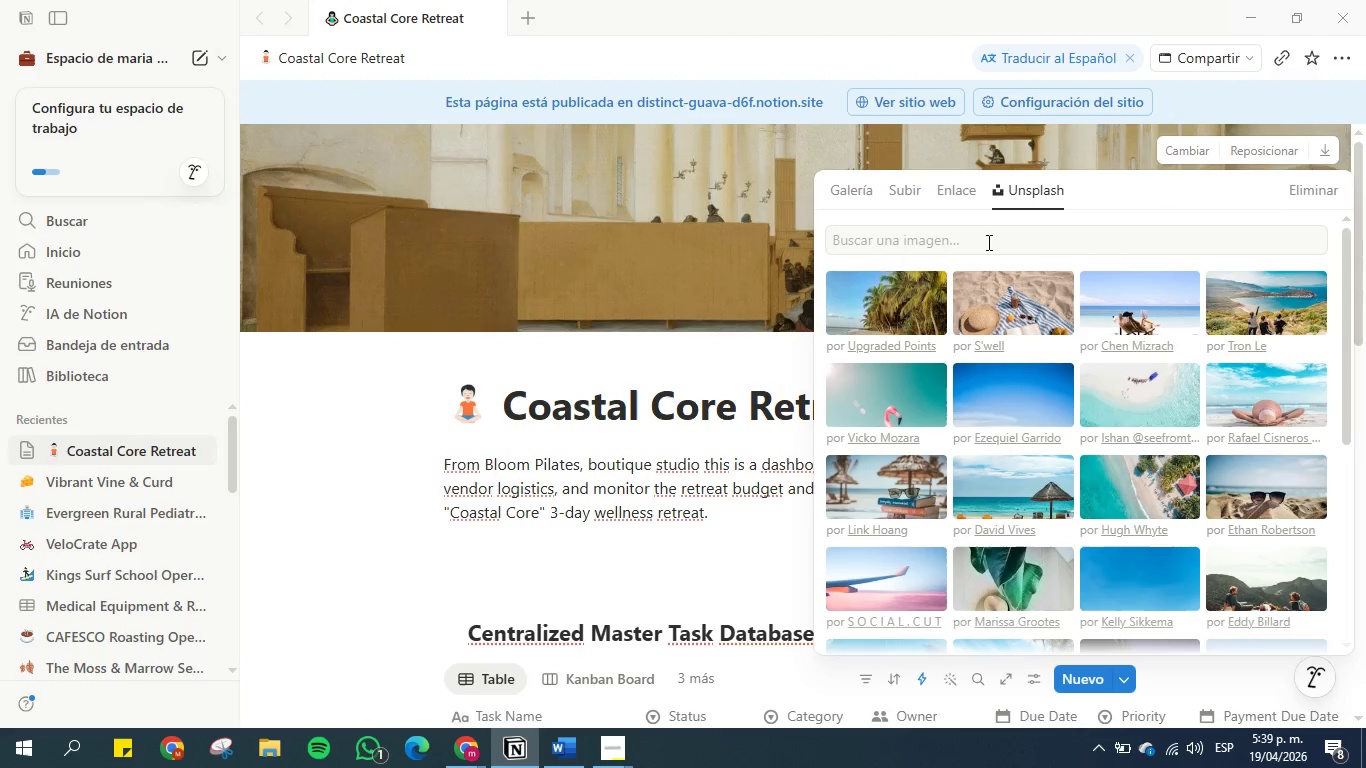 
left_click([987, 242])
 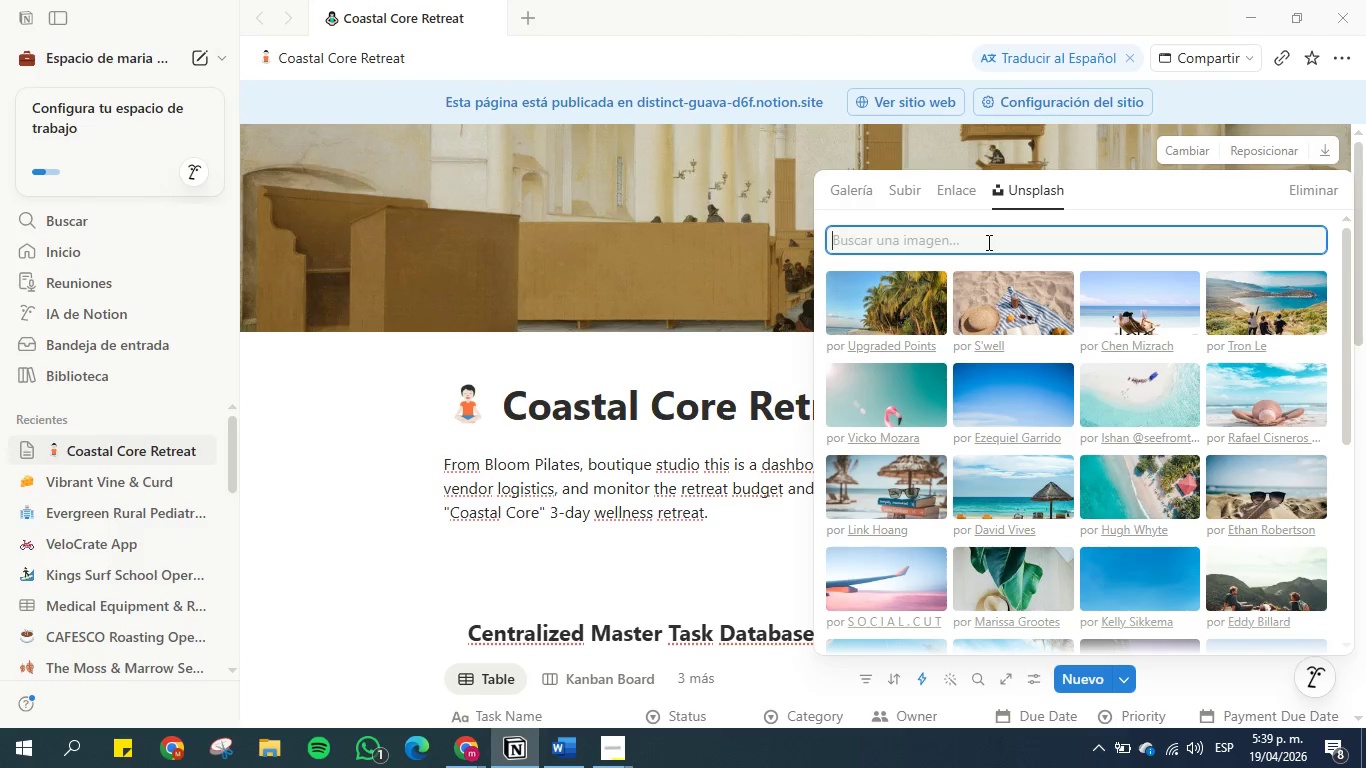 
type(Pilates)
 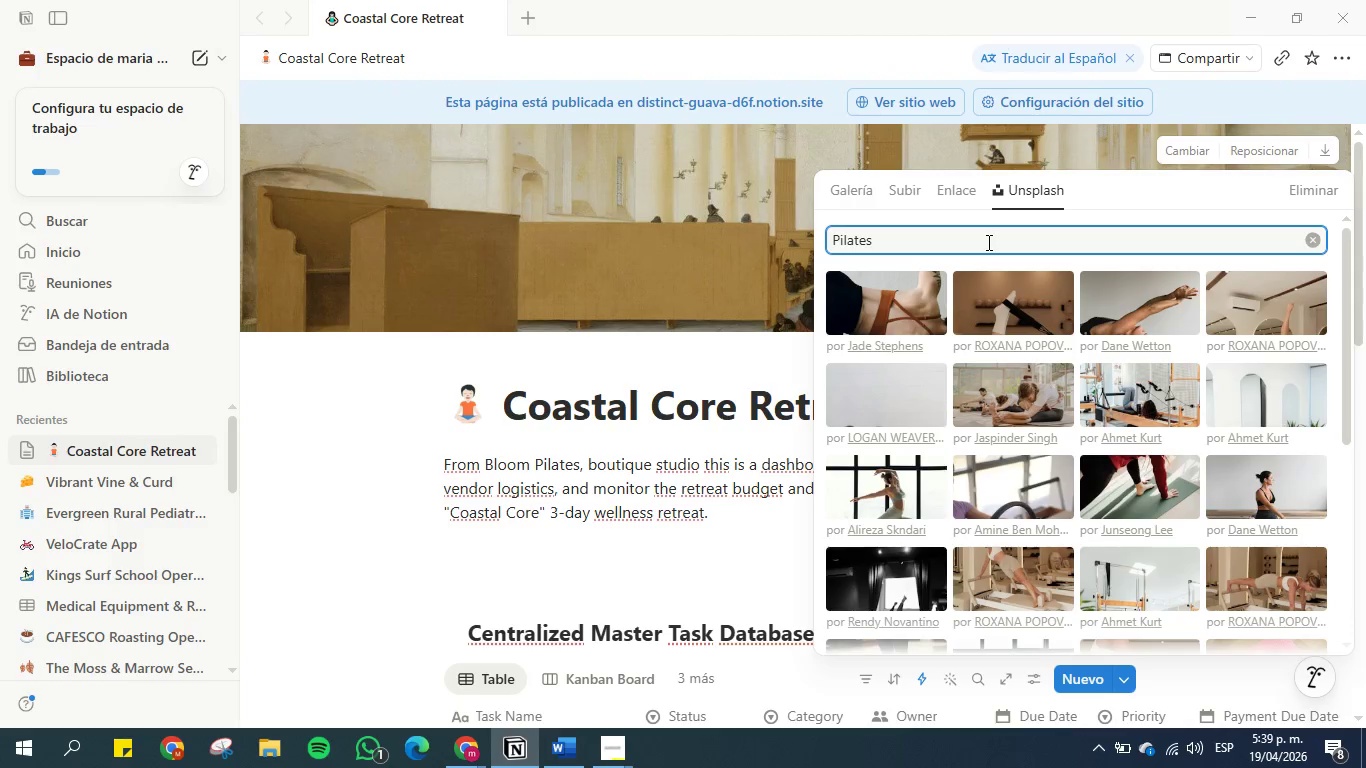 
wait(6.94)
 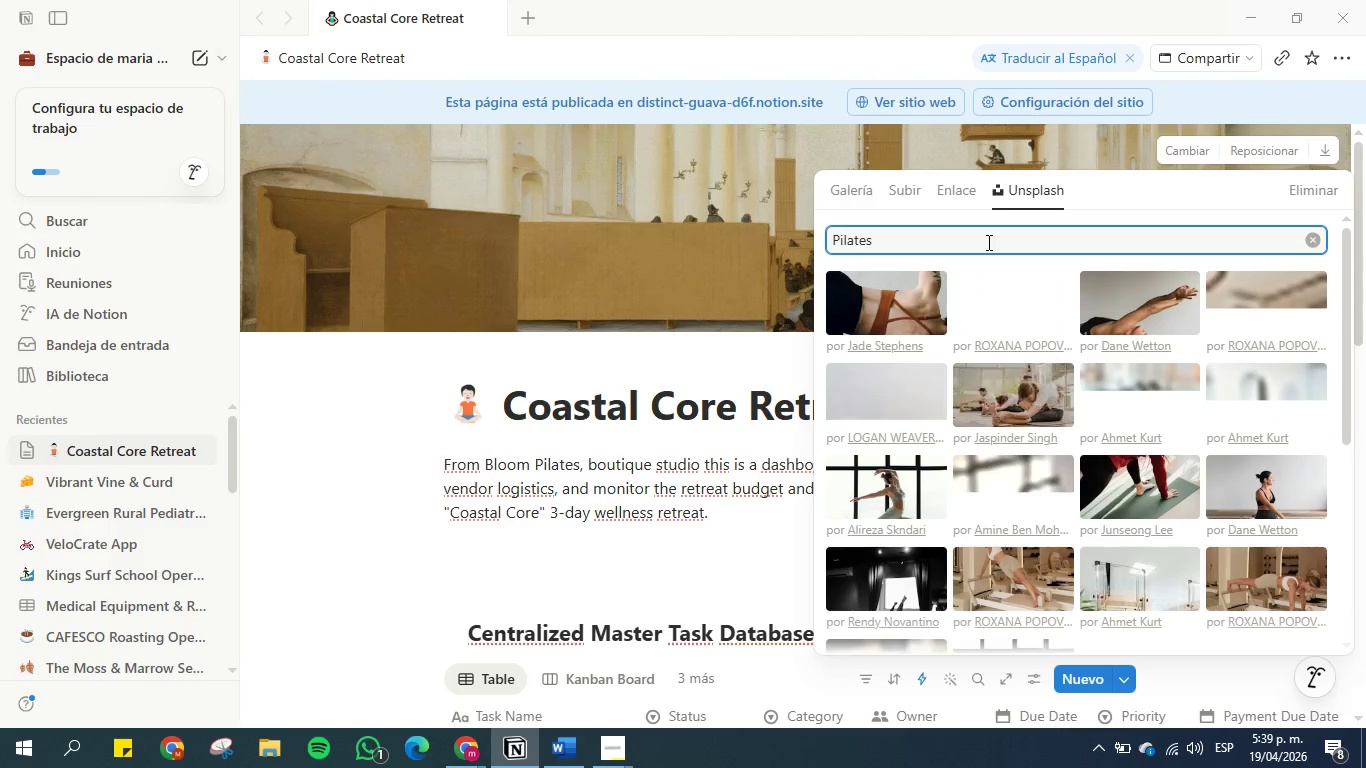 
scroll: coordinate [1105, 434], scroll_direction: down, amount: 8.0
 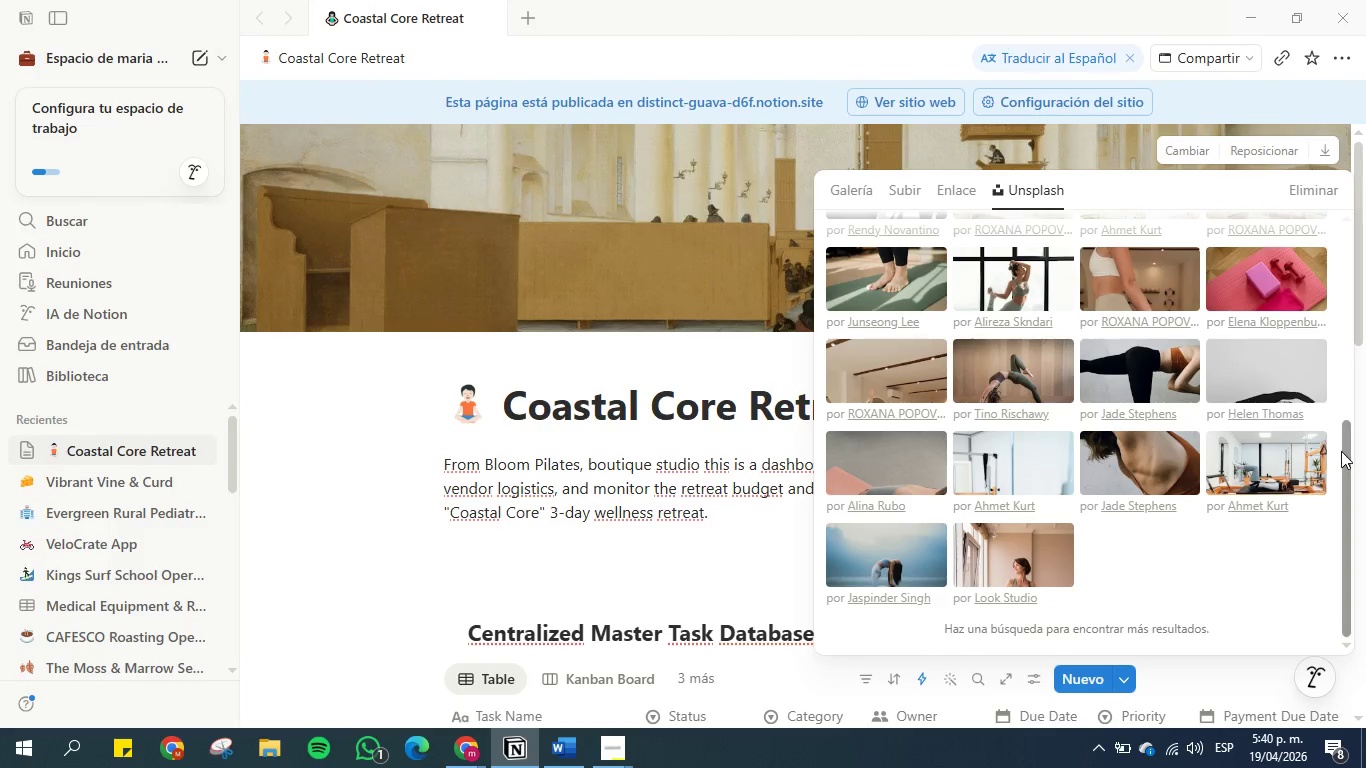 
left_click_drag(start_coordinate=[1341, 452], to_coordinate=[1343, 513])
 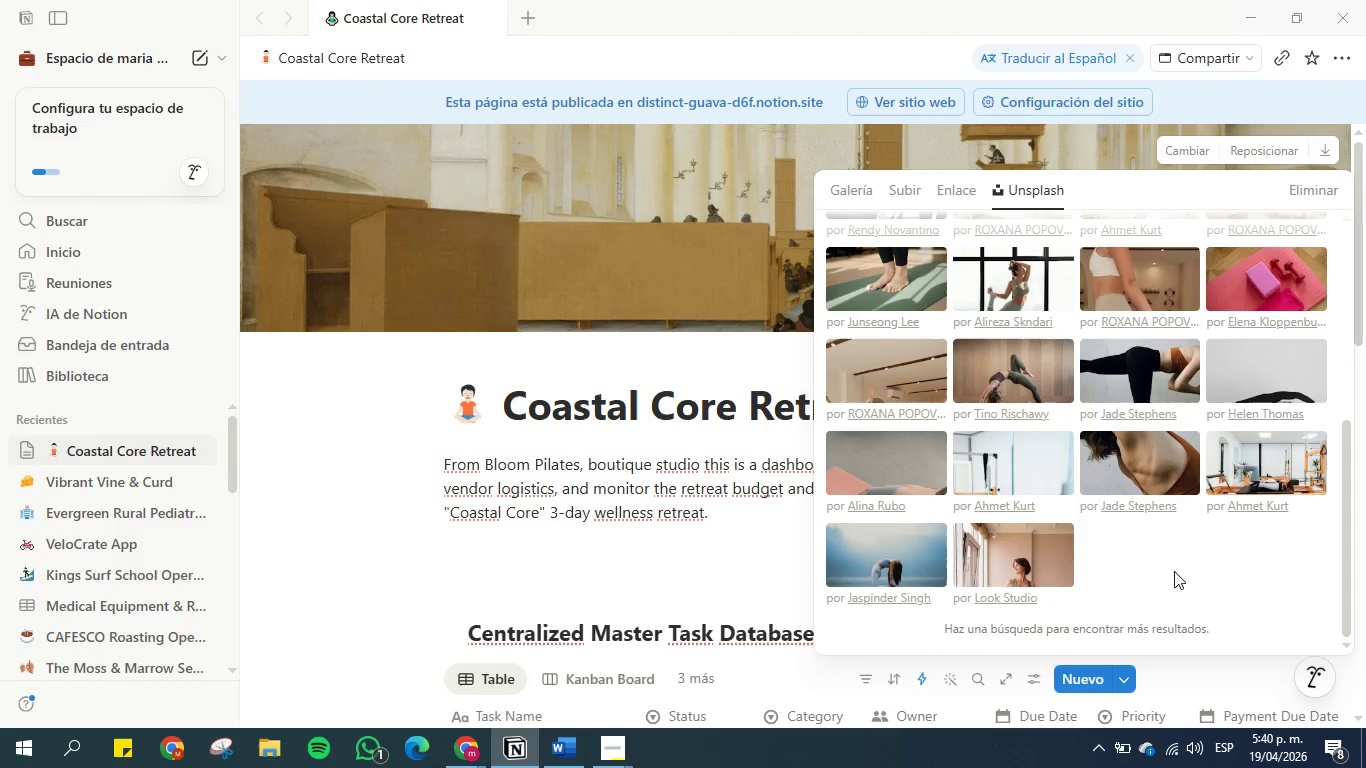 
scroll: coordinate [1174, 571], scroll_direction: down, amount: 1.0
 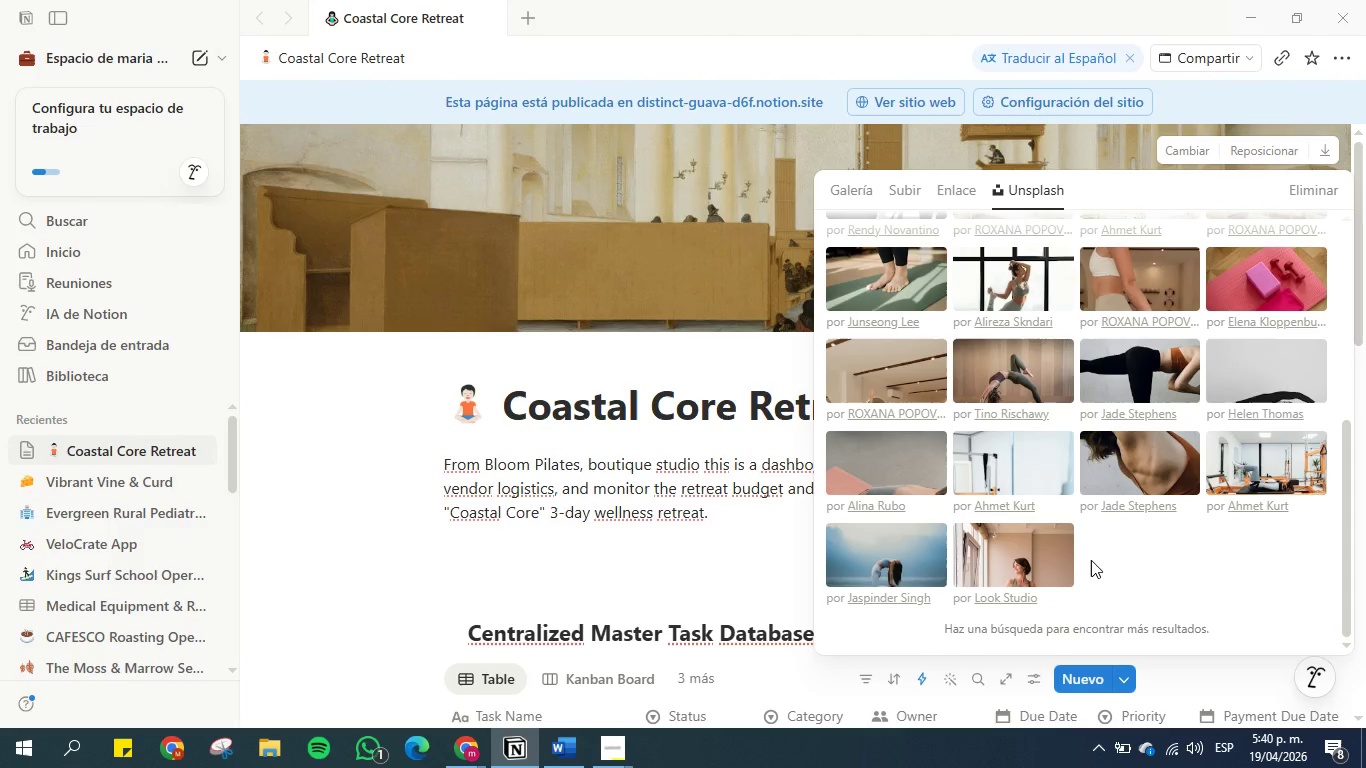 
scroll: coordinate [1073, 417], scroll_direction: up, amount: 3.0
 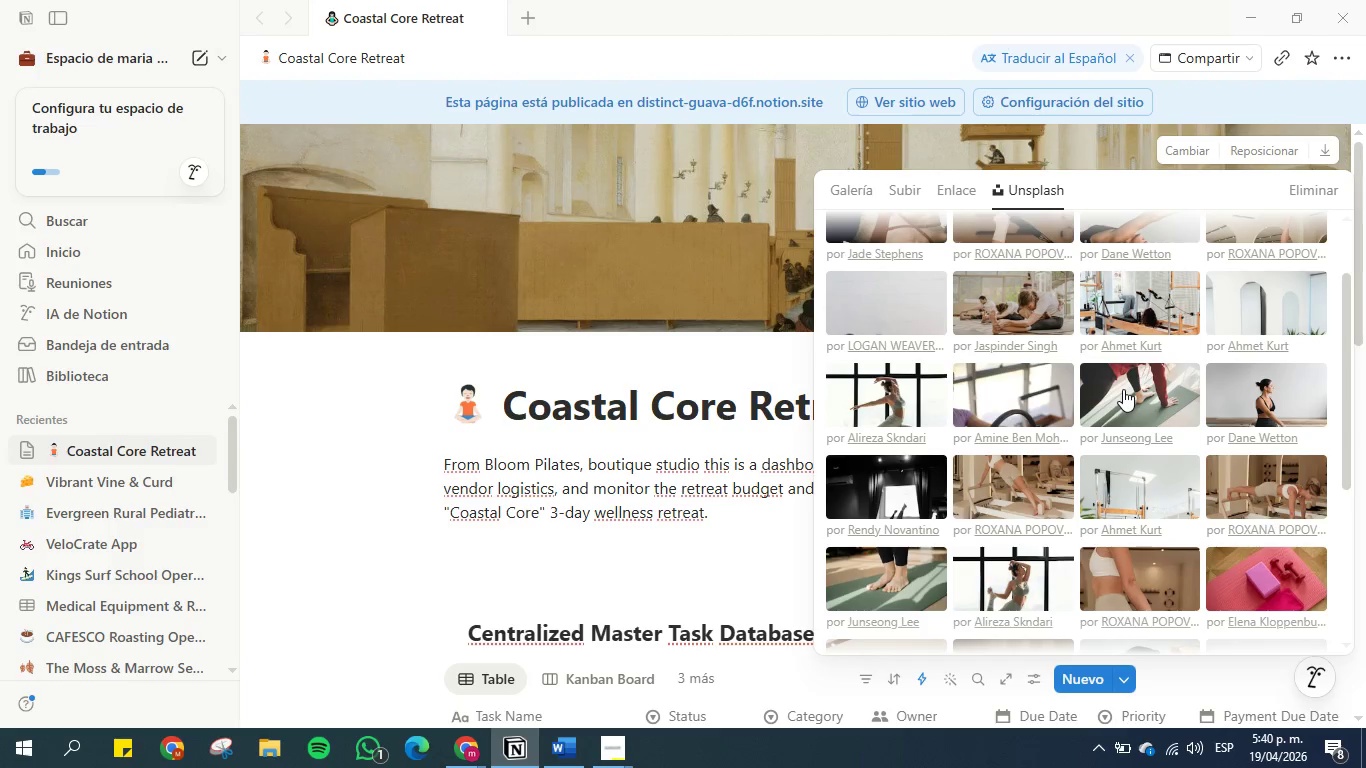 
left_click([1123, 389])
 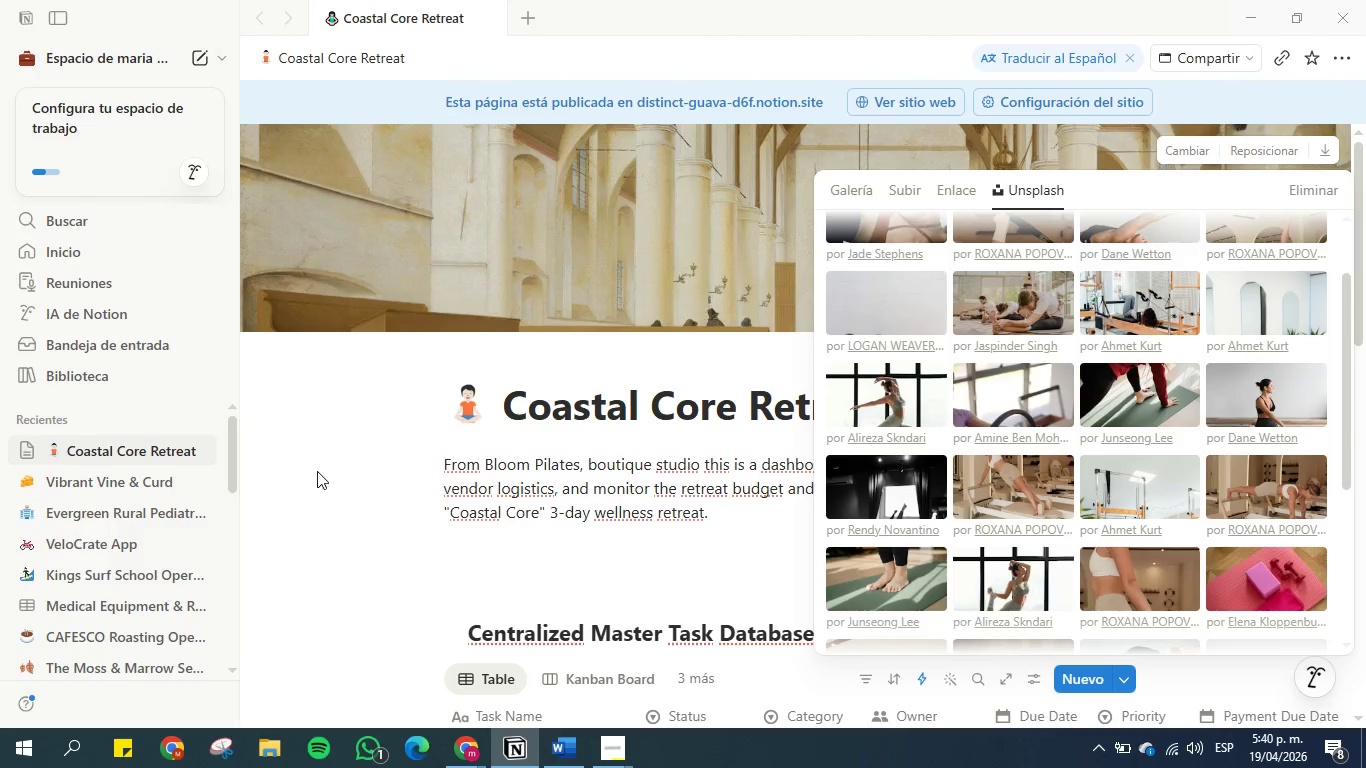 
wait(12.59)
 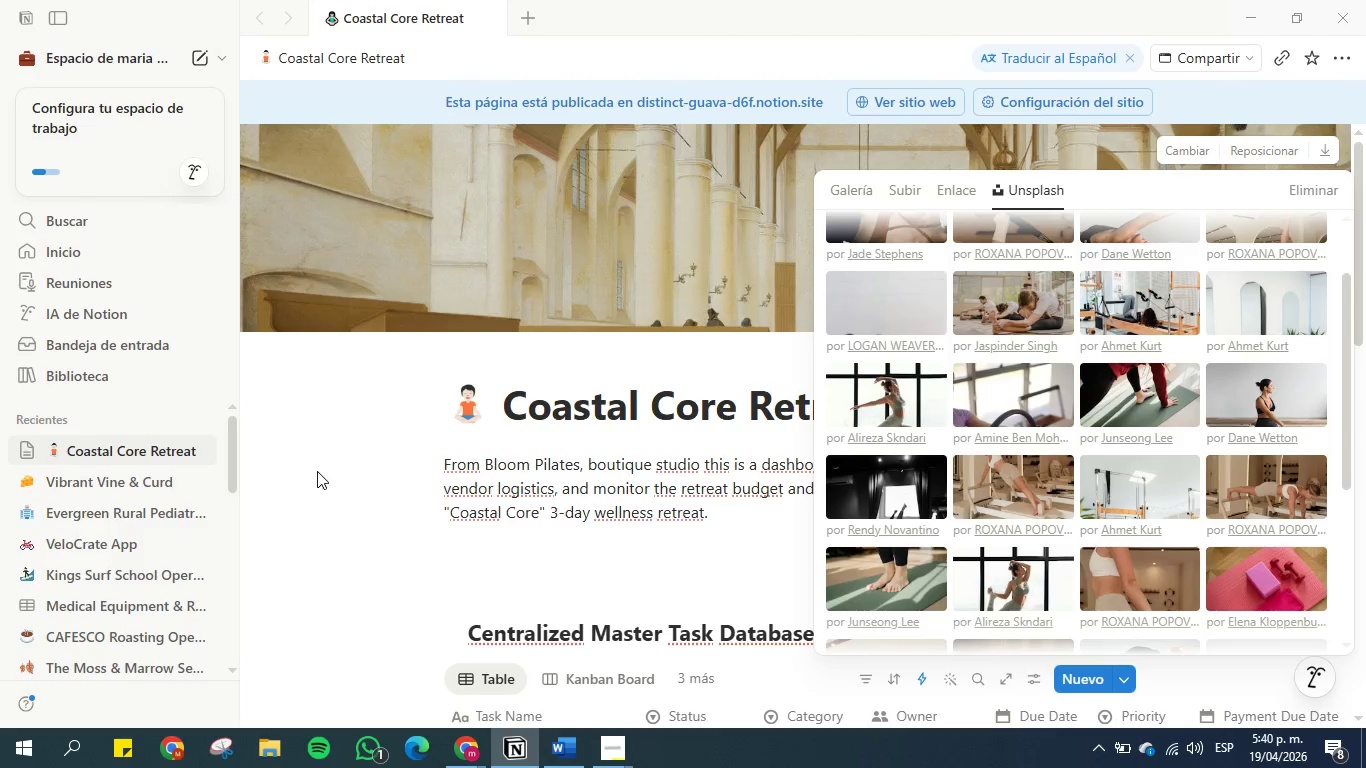 
left_click([317, 471])
 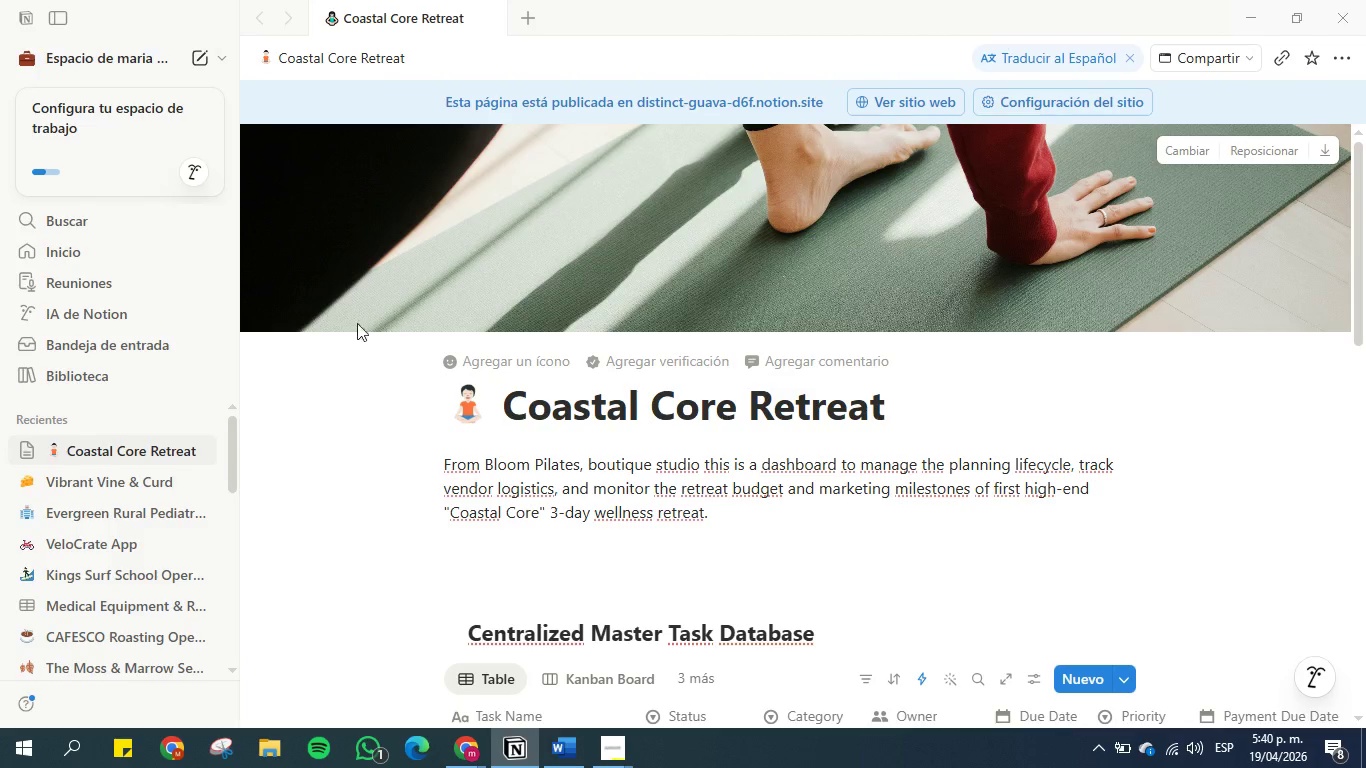 
wait(8.45)
 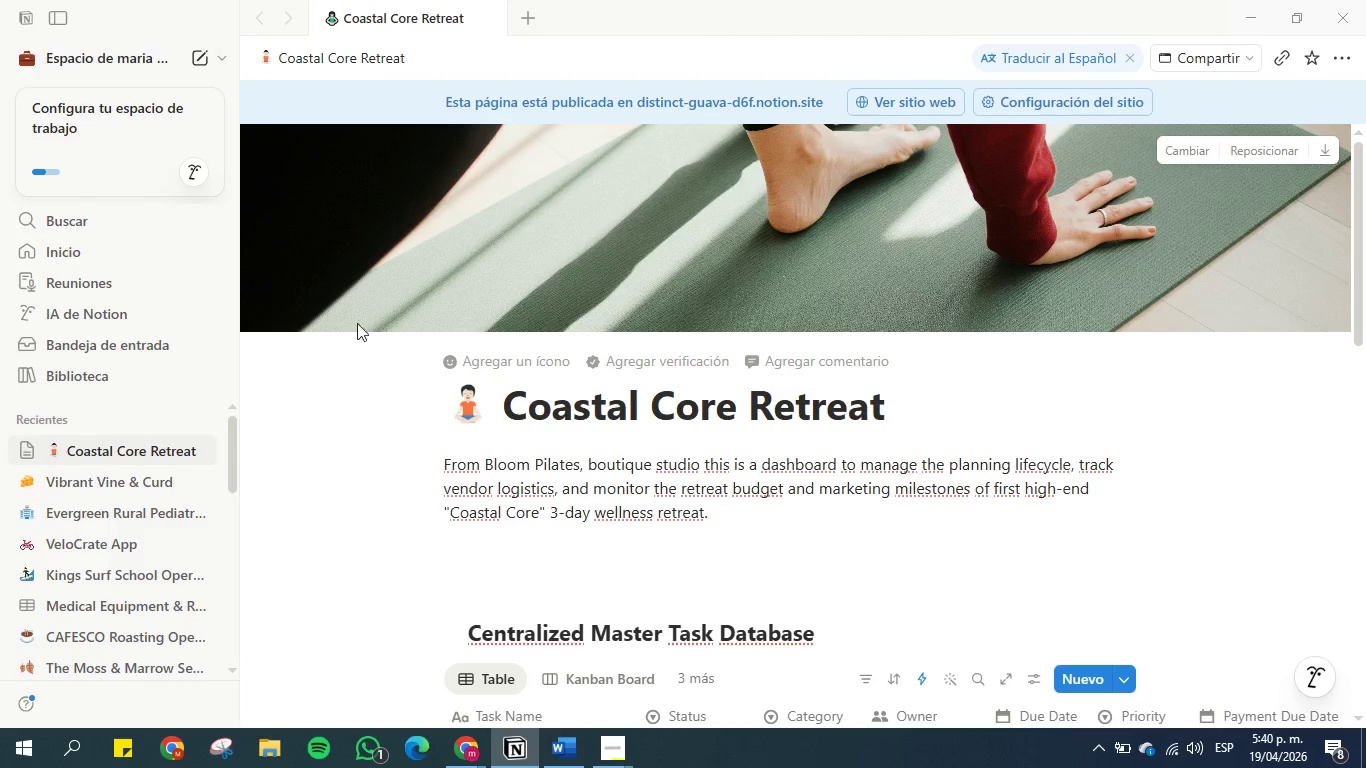 
left_click([540, 363])
 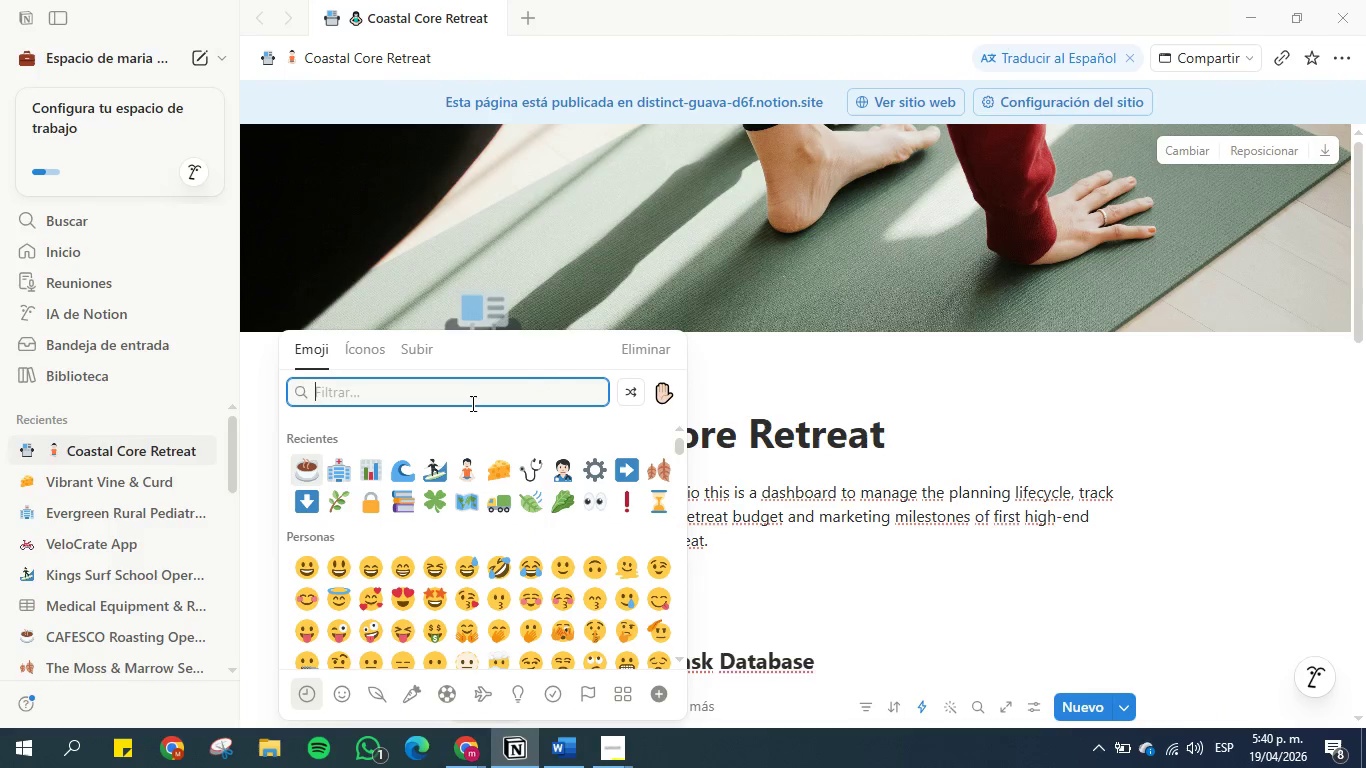 
left_click([472, 393])
 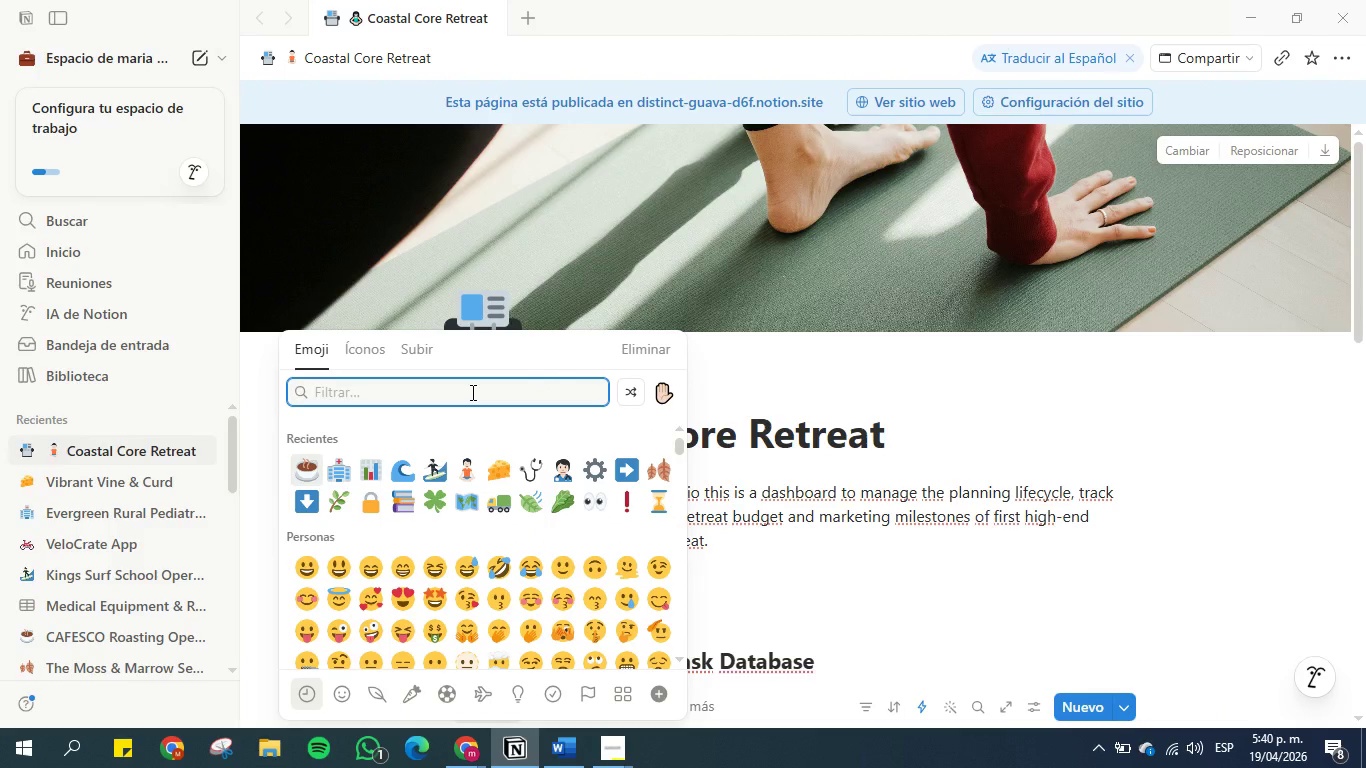 
type(yoga)
 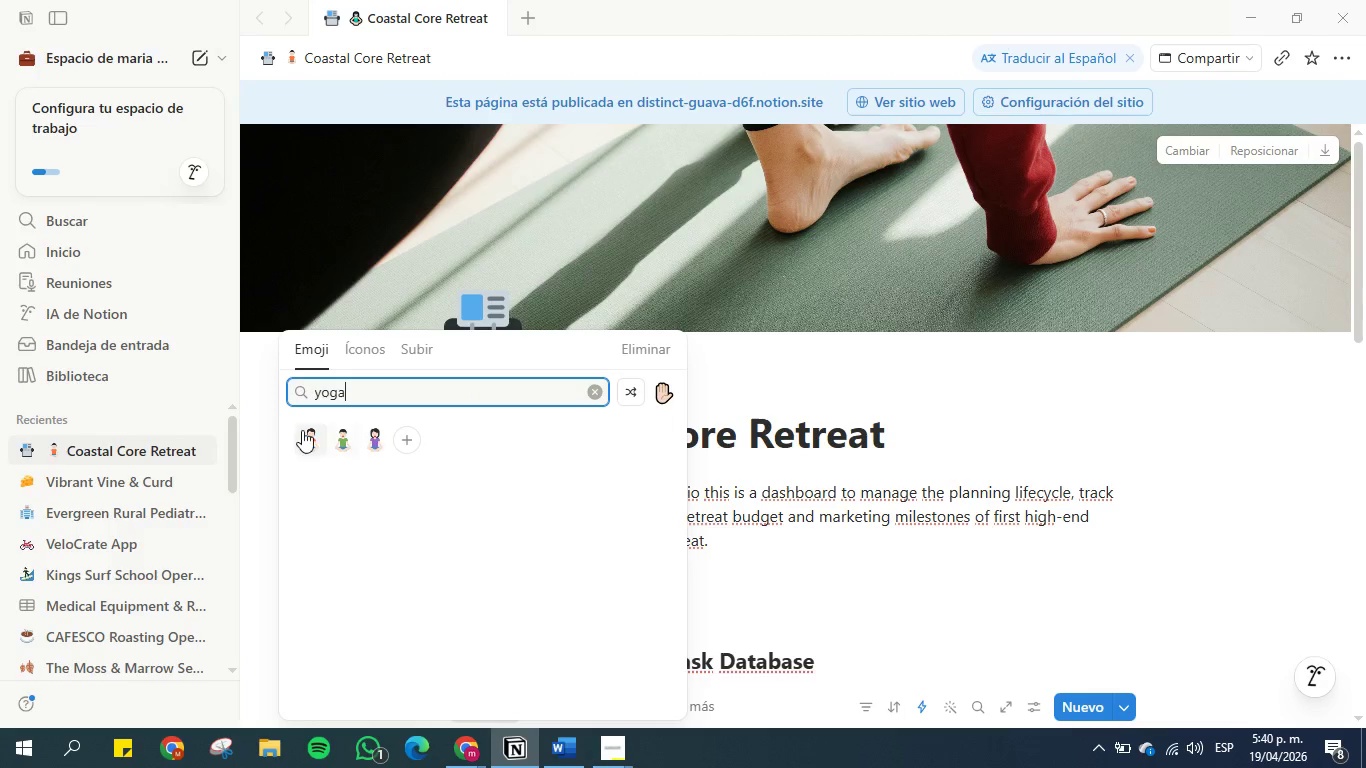 
left_click([307, 434])
 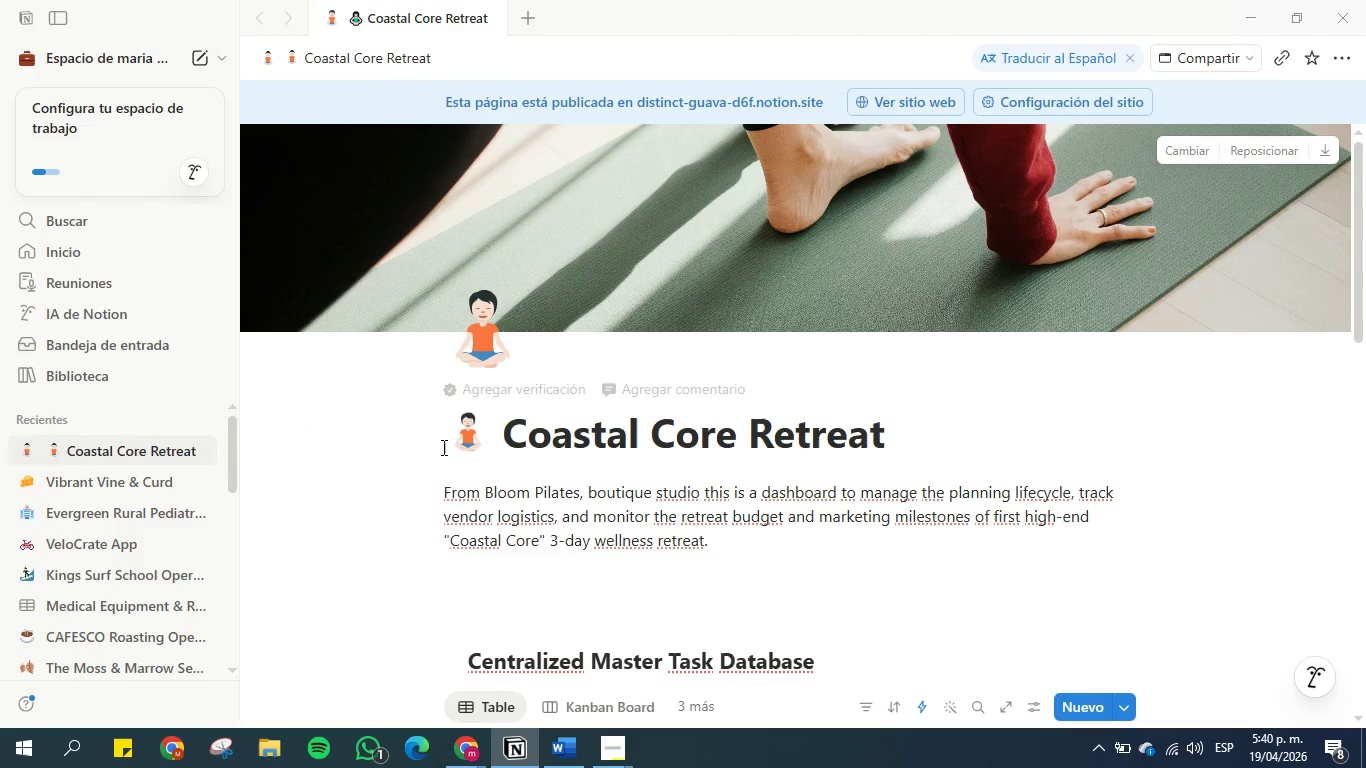 
left_click([483, 439])
 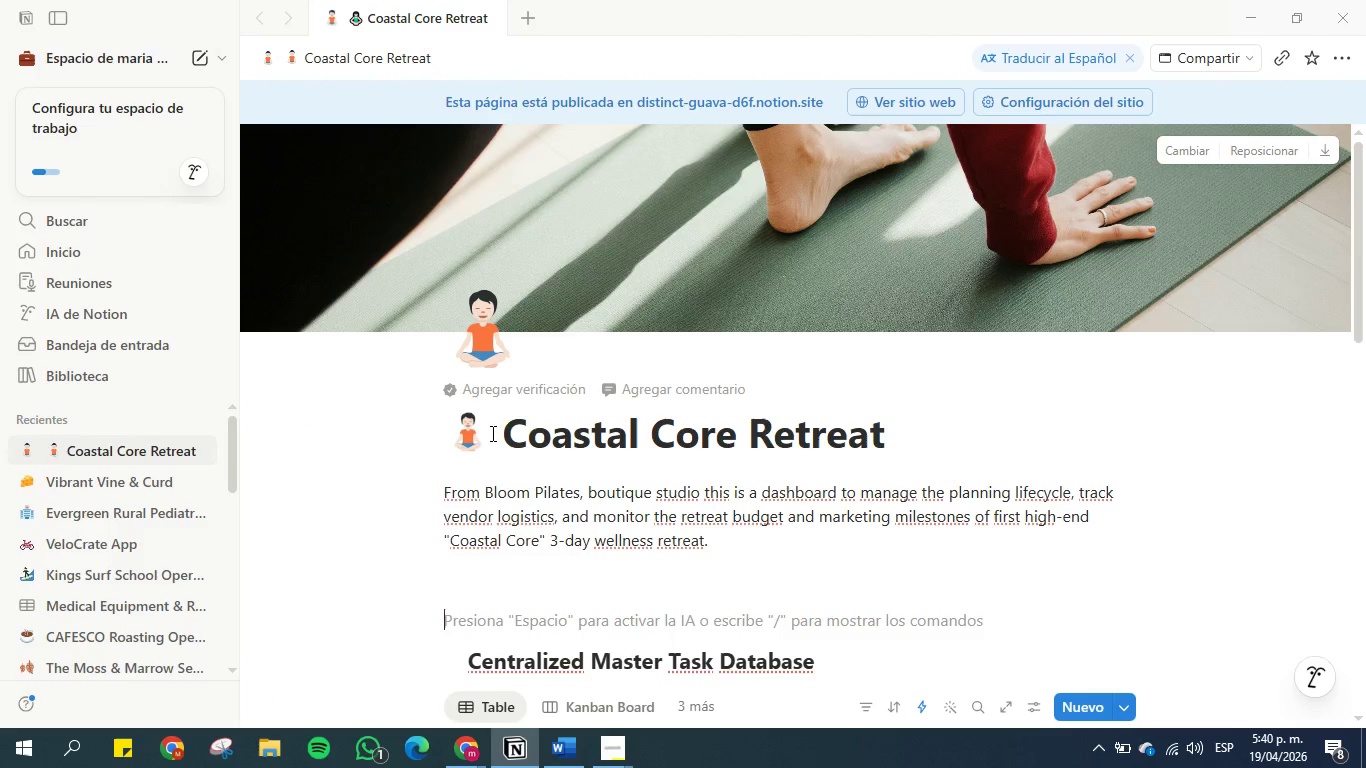 
left_click([470, 434])
 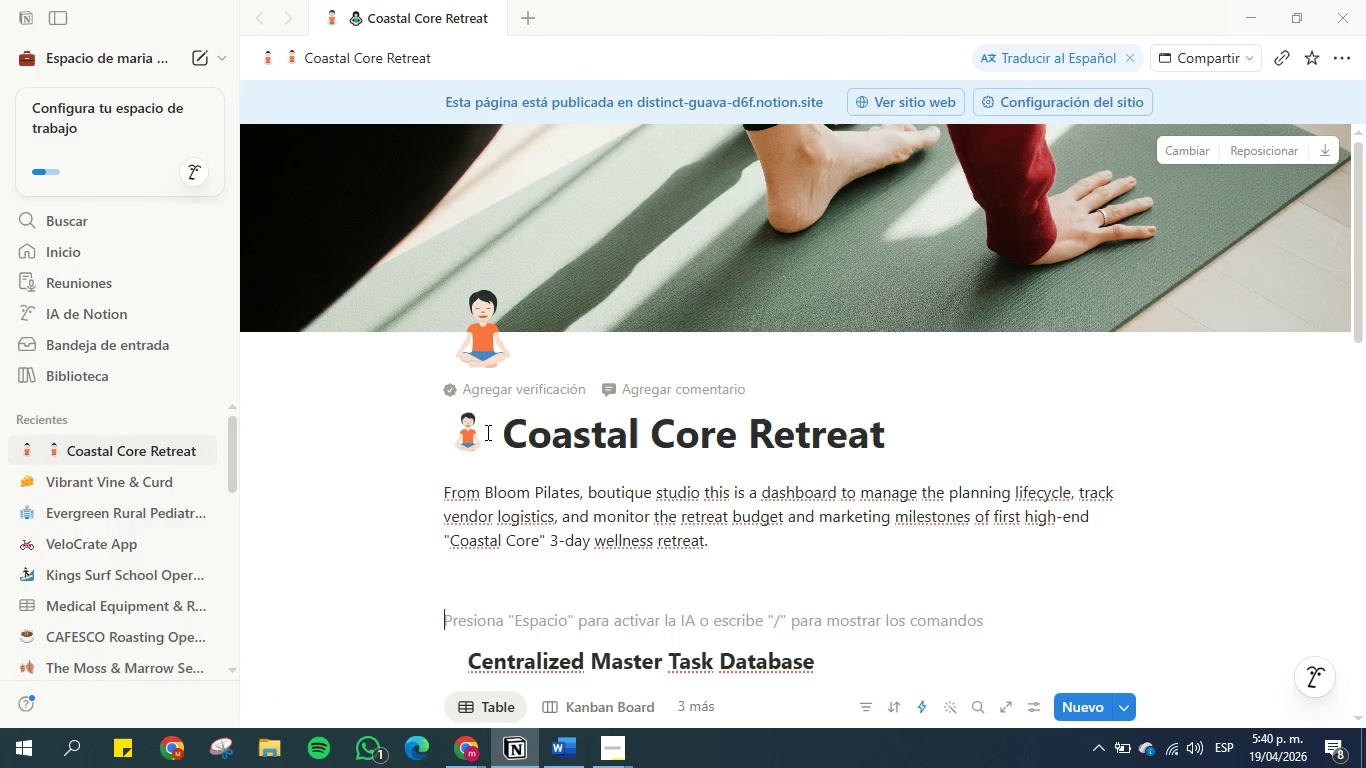 
double_click([499, 432])
 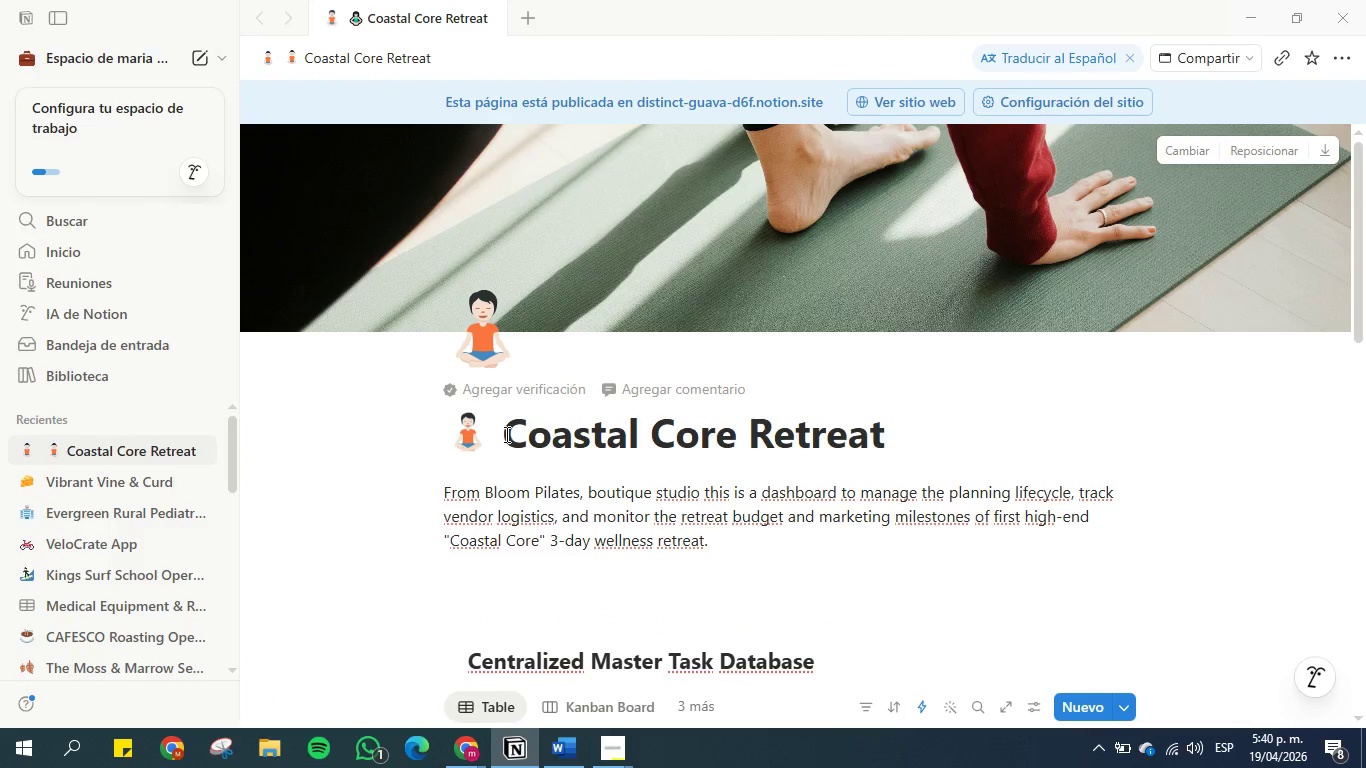 
key(Backspace)
 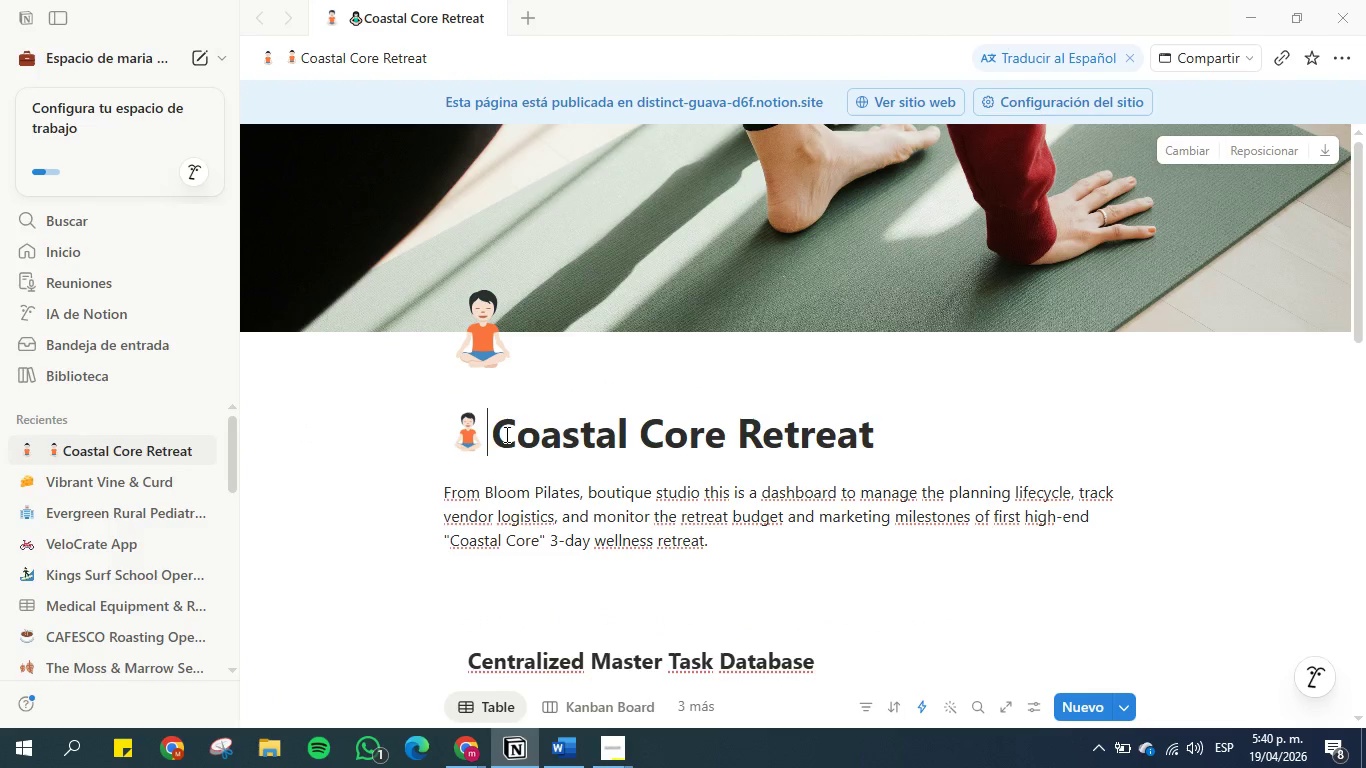 
key(Backspace)
 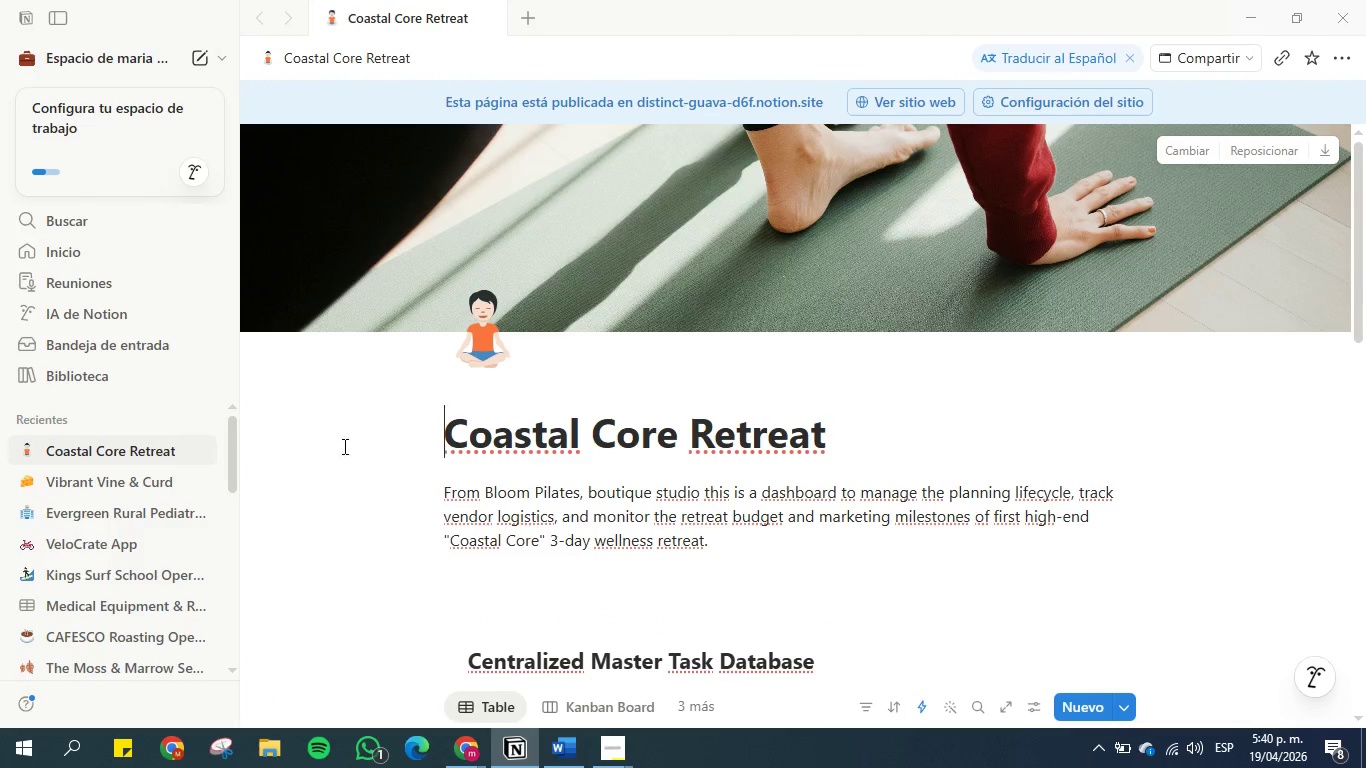 
left_click([344, 444])
 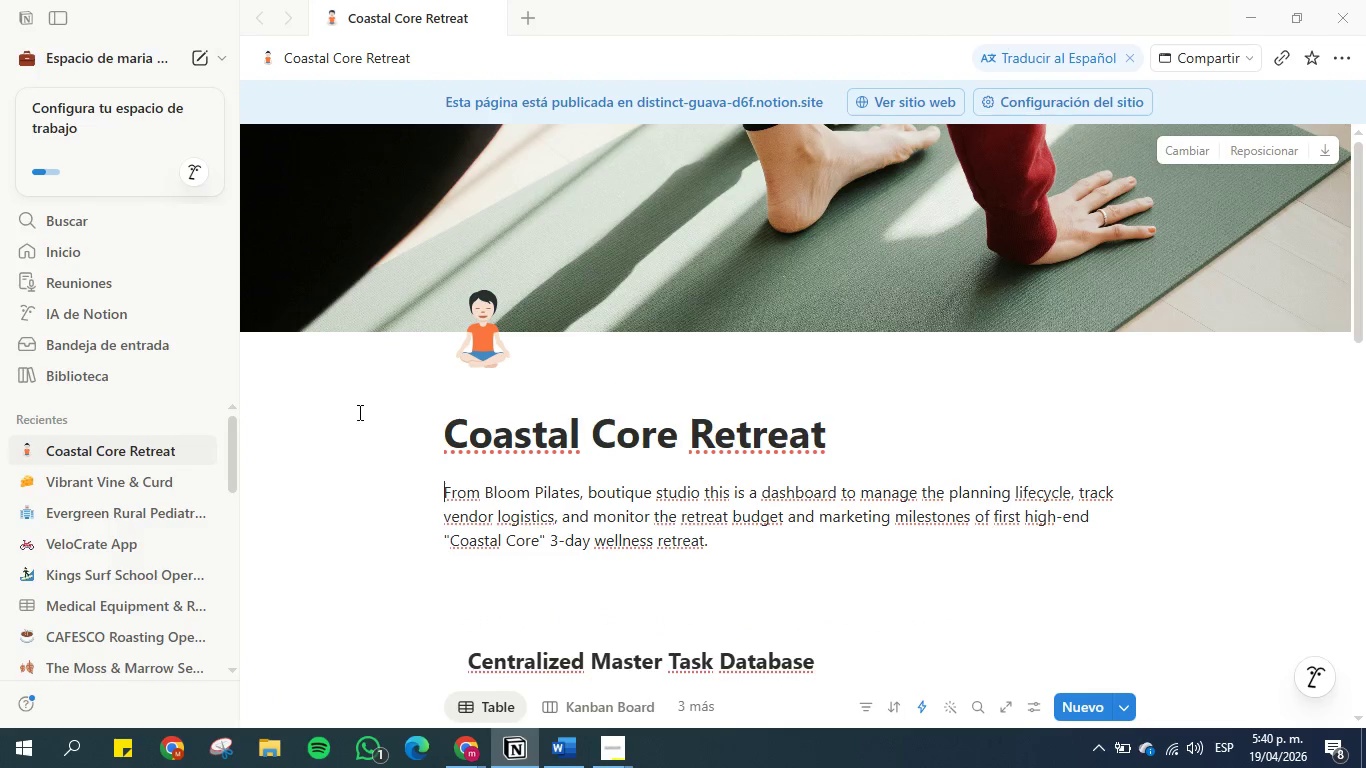 
scroll: coordinate [355, 403], scroll_direction: down, amount: 2.0
 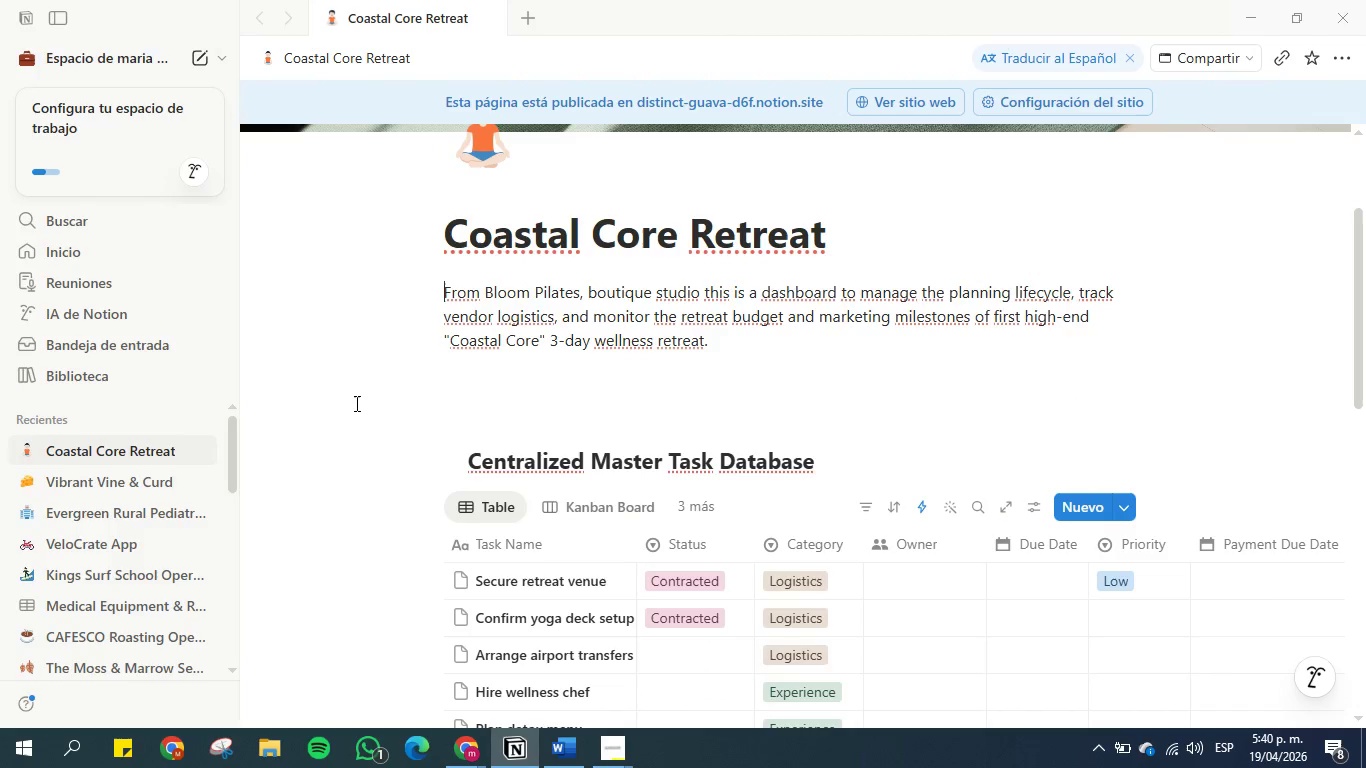 
scroll: coordinate [355, 403], scroll_direction: up, amount: 4.0
 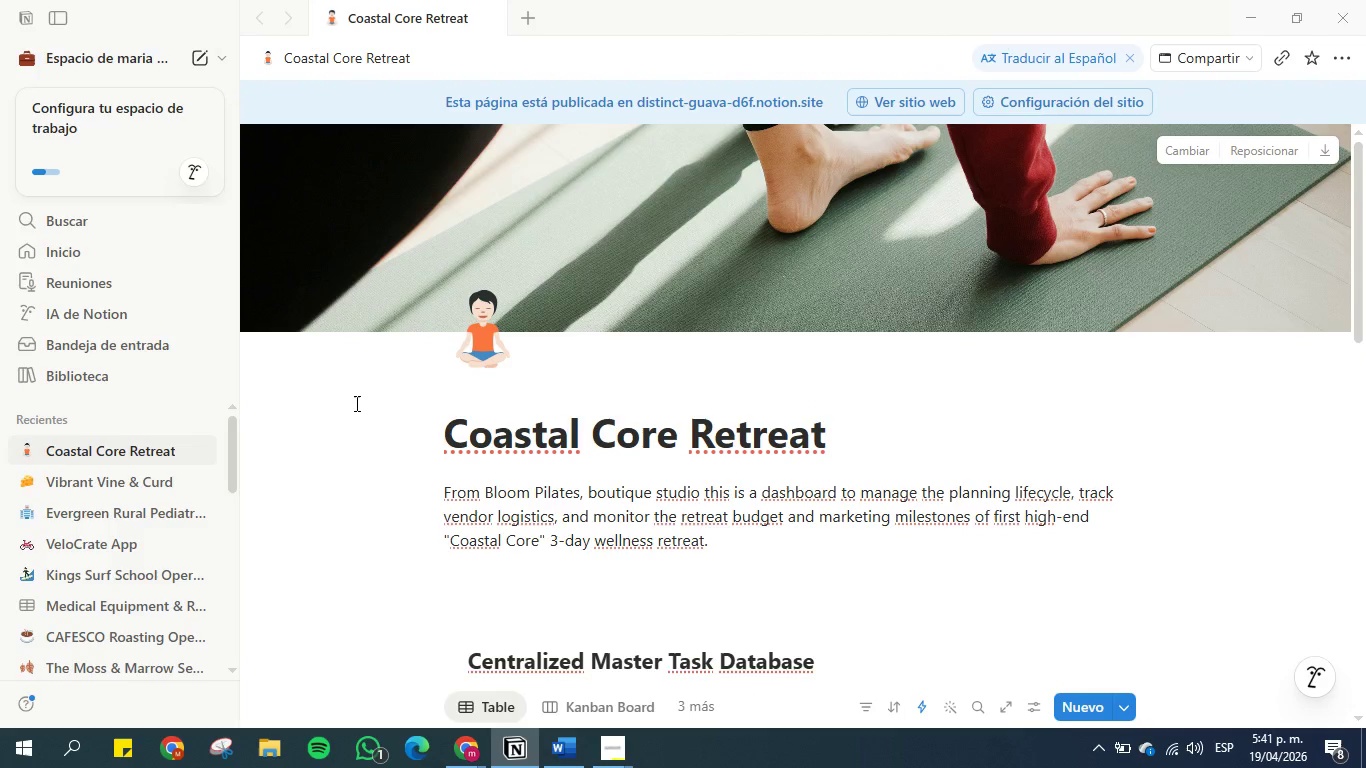 
scroll: coordinate [355, 403], scroll_direction: down, amount: 3.0
 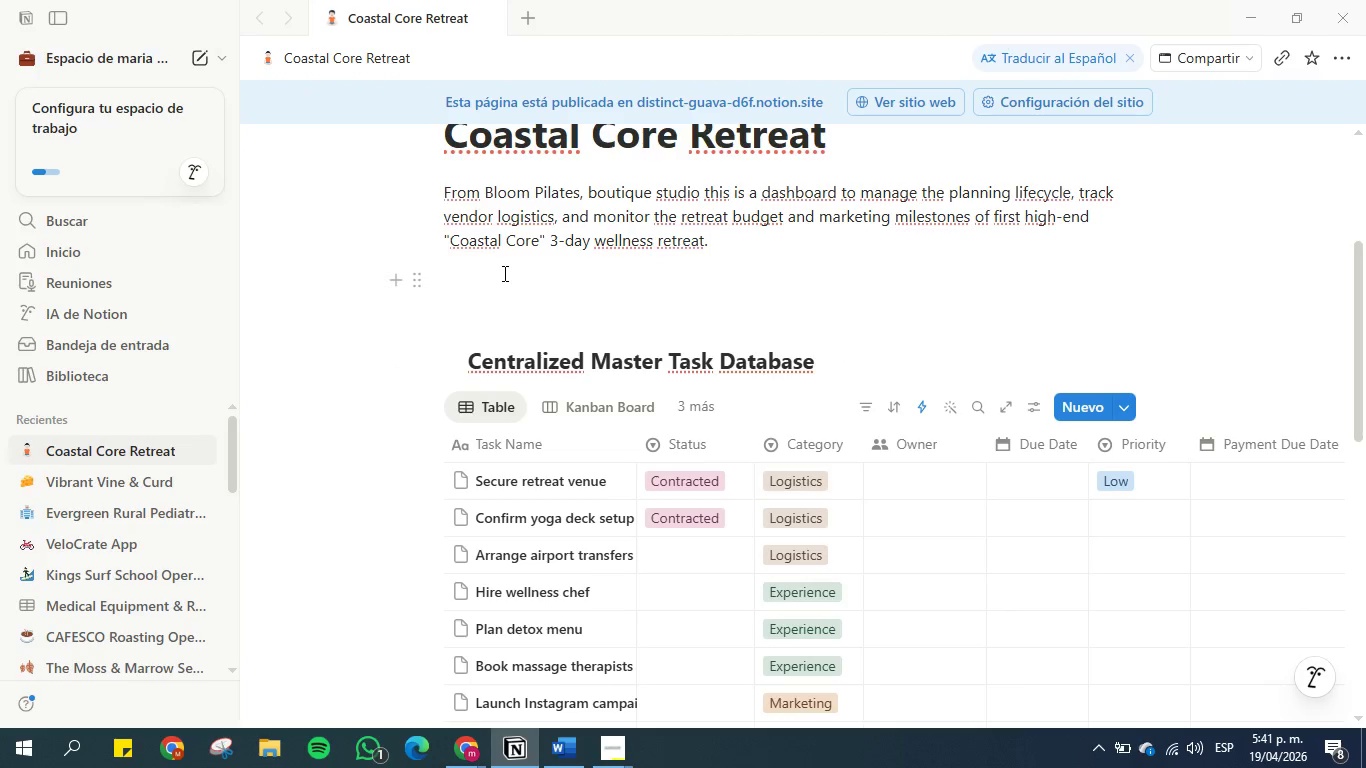 
wait(9.34)
 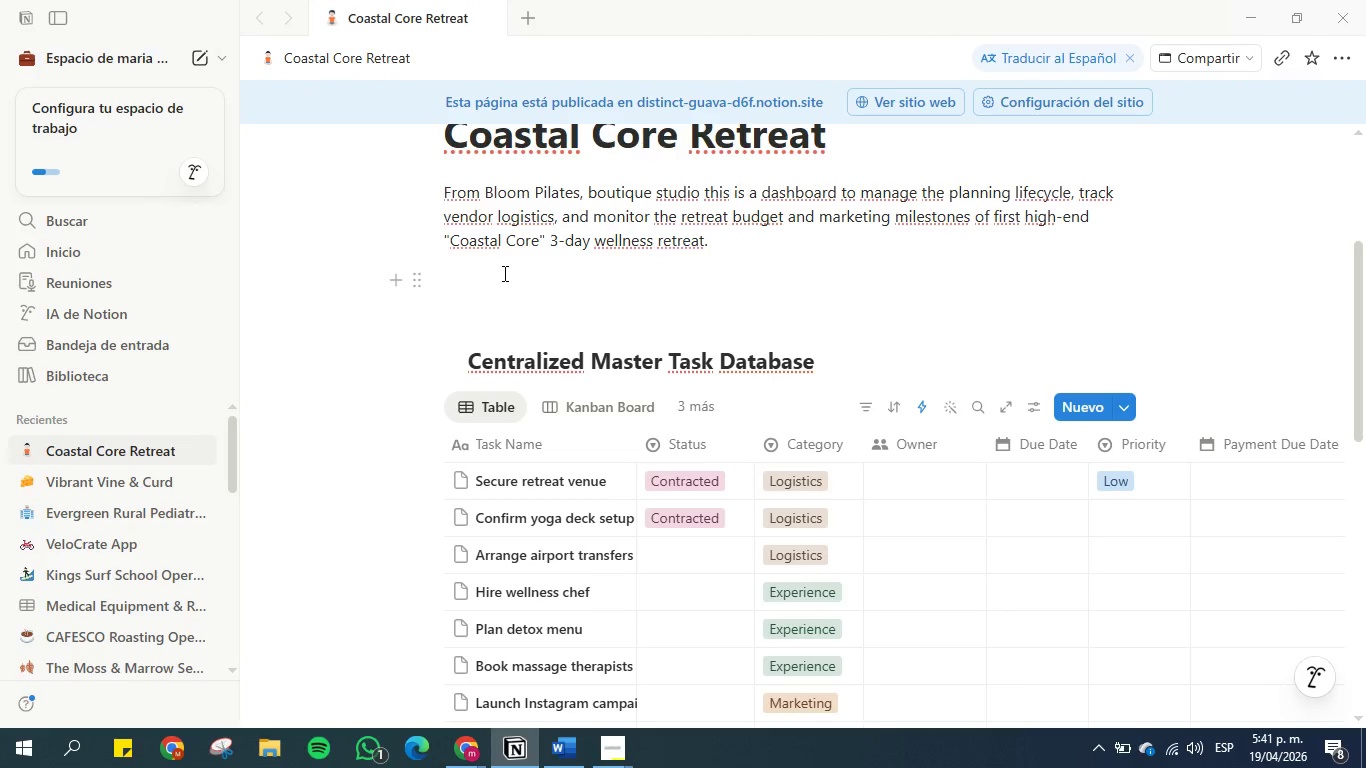 
left_click([559, 753])
 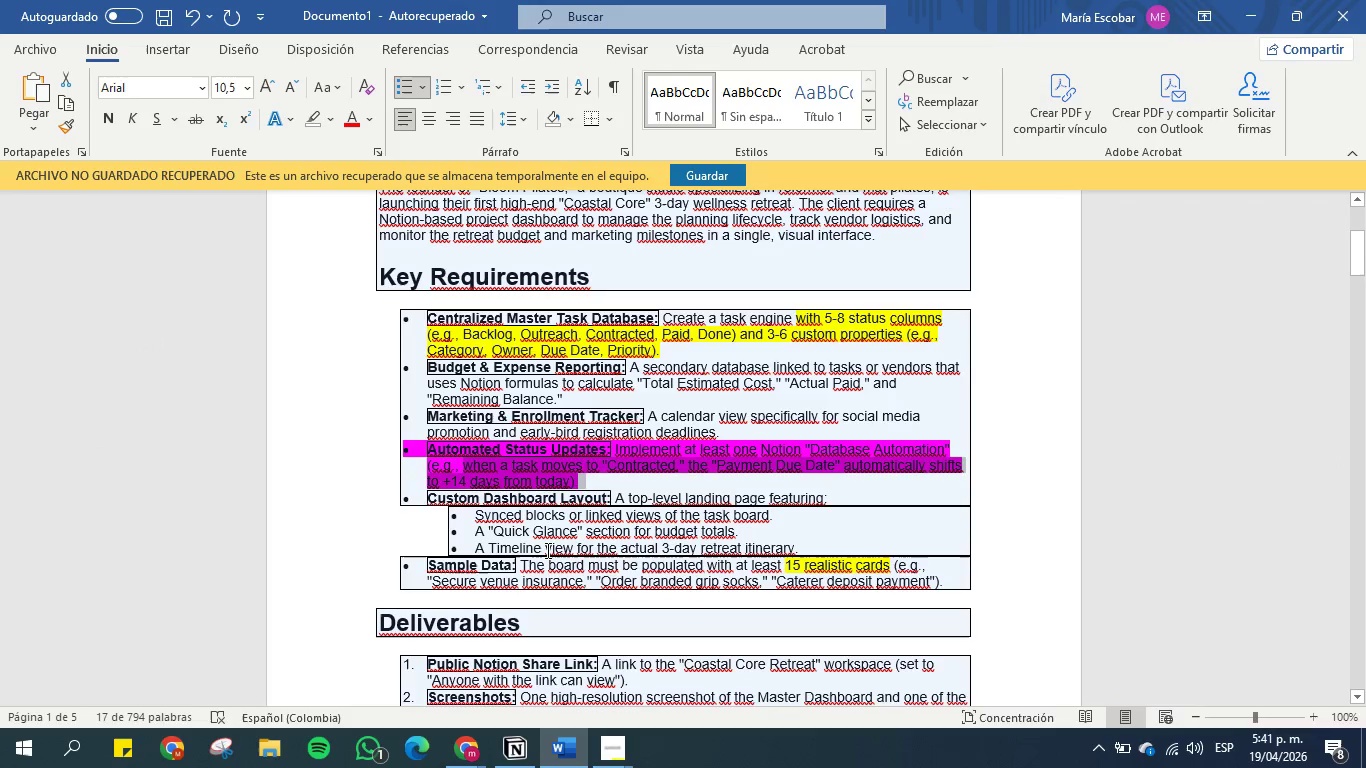 
scroll: coordinate [544, 533], scroll_direction: down, amount: 19.0
 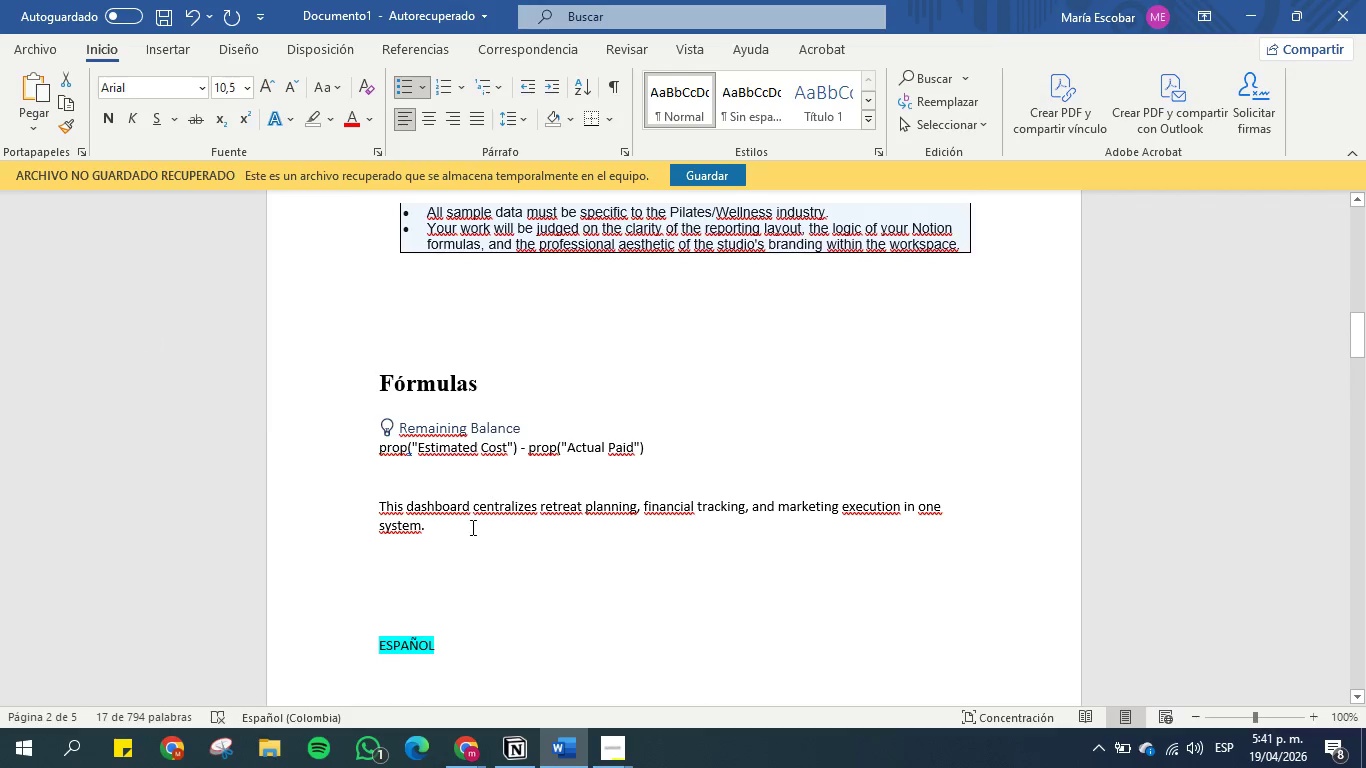 
left_click_drag(start_coordinate=[468, 533], to_coordinate=[368, 508])
 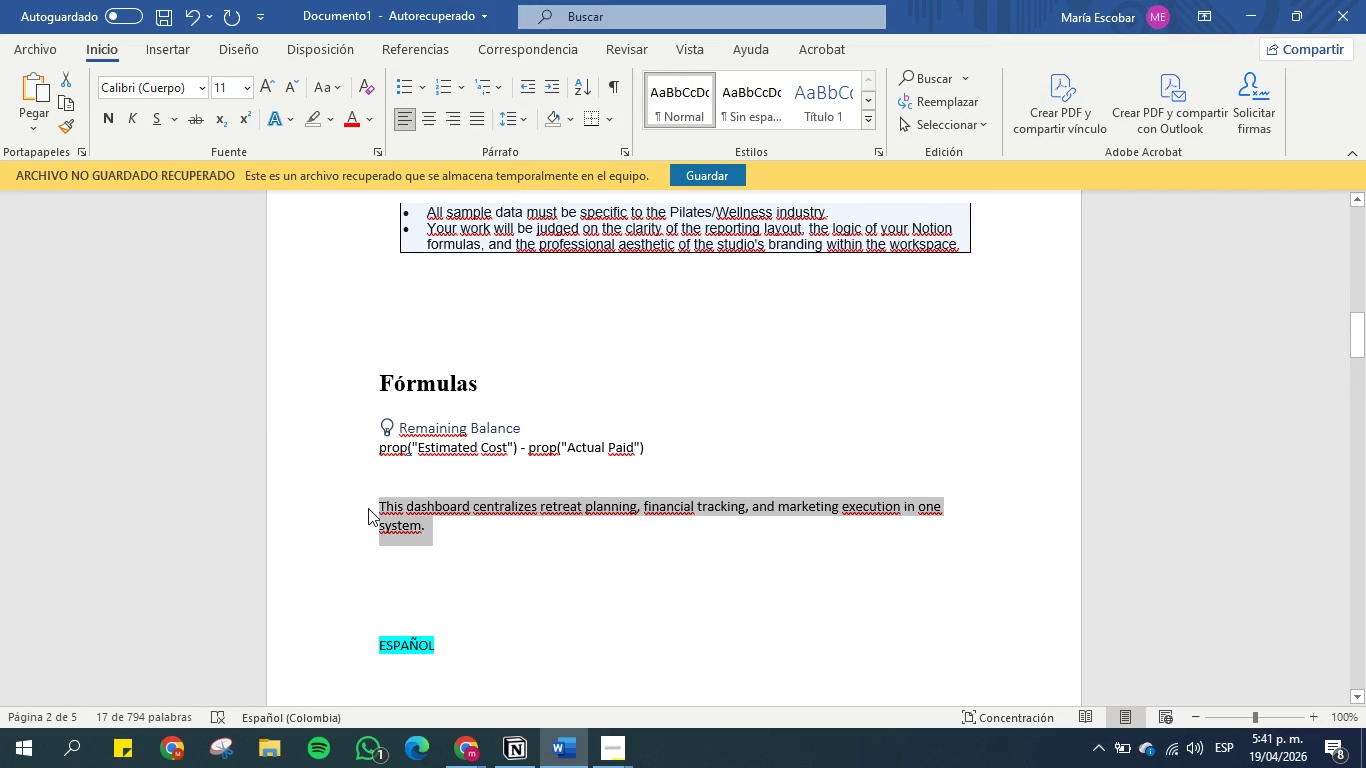 
key(Control+C)
 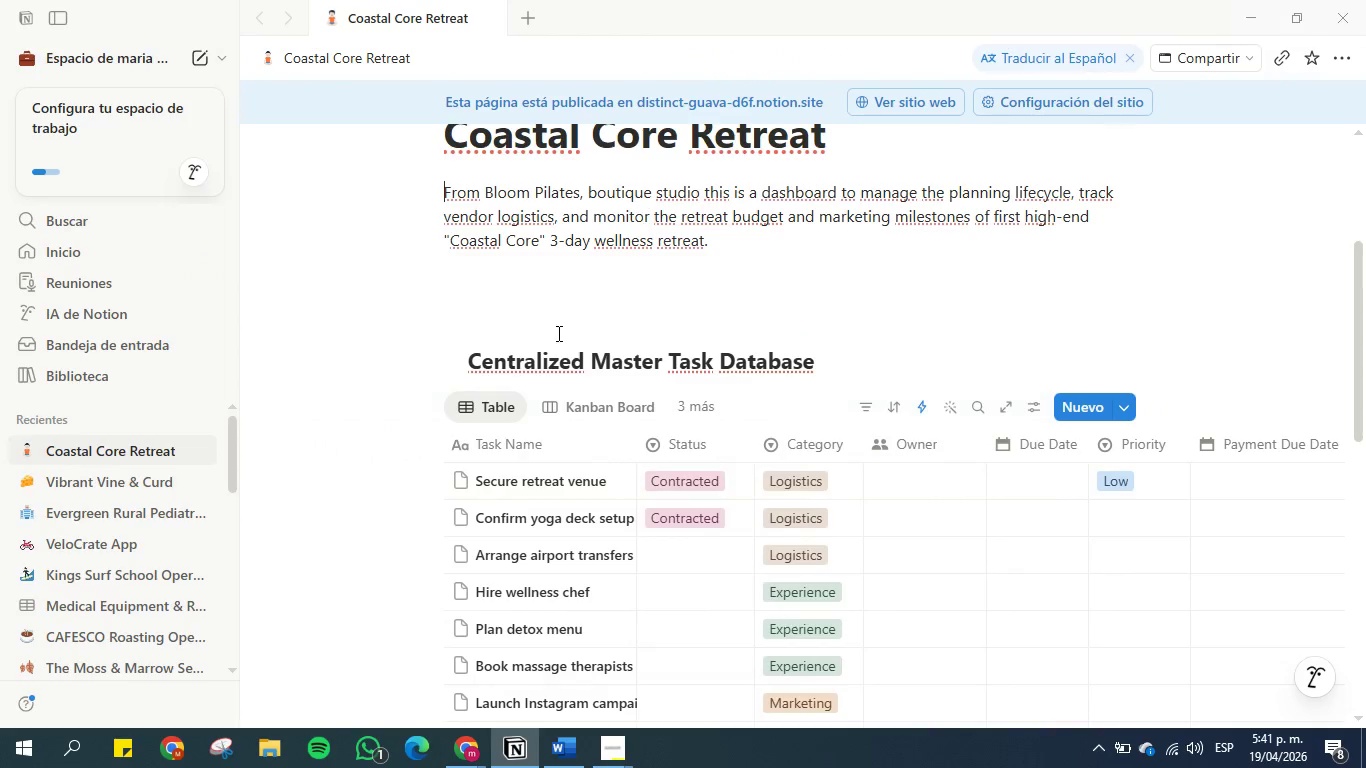 
left_click([640, 310])
 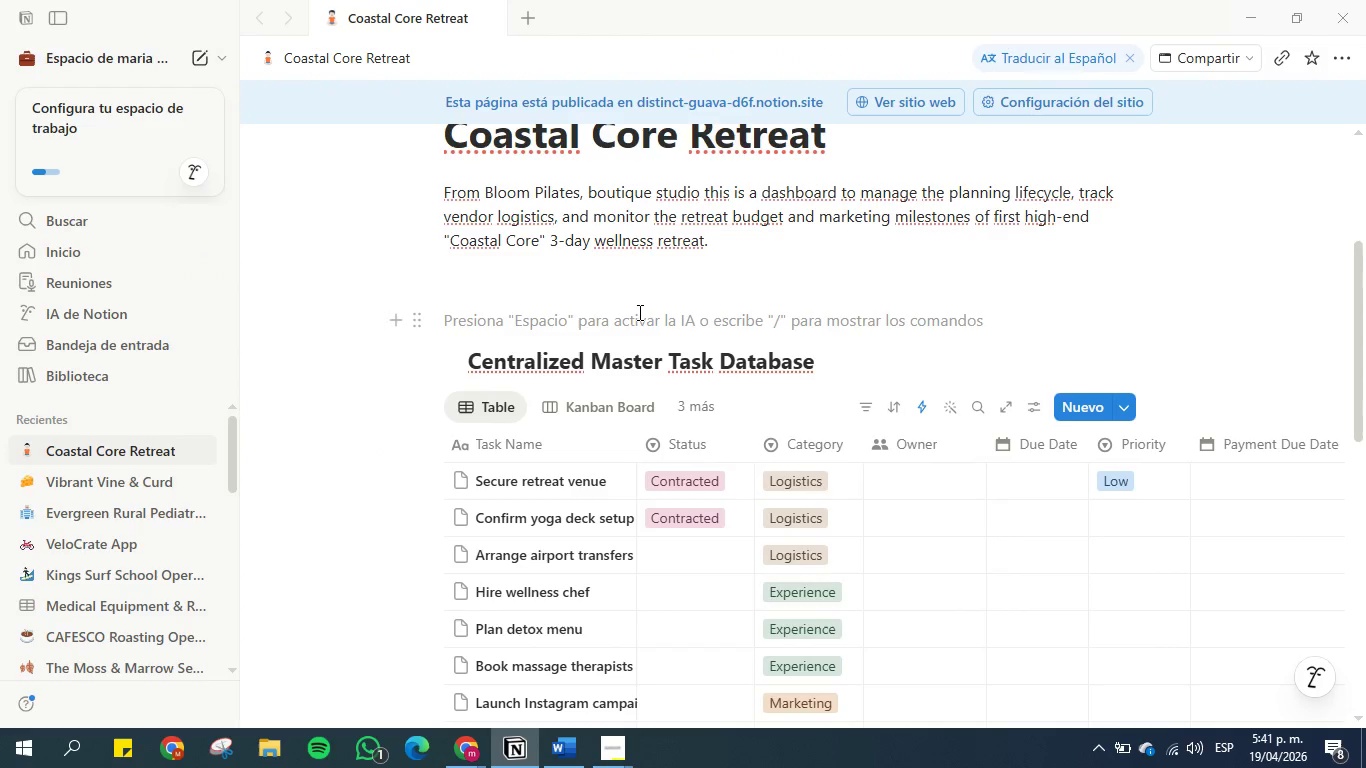 
type(&cla)
key(Backspace)
key(Backspace)
type(all)
 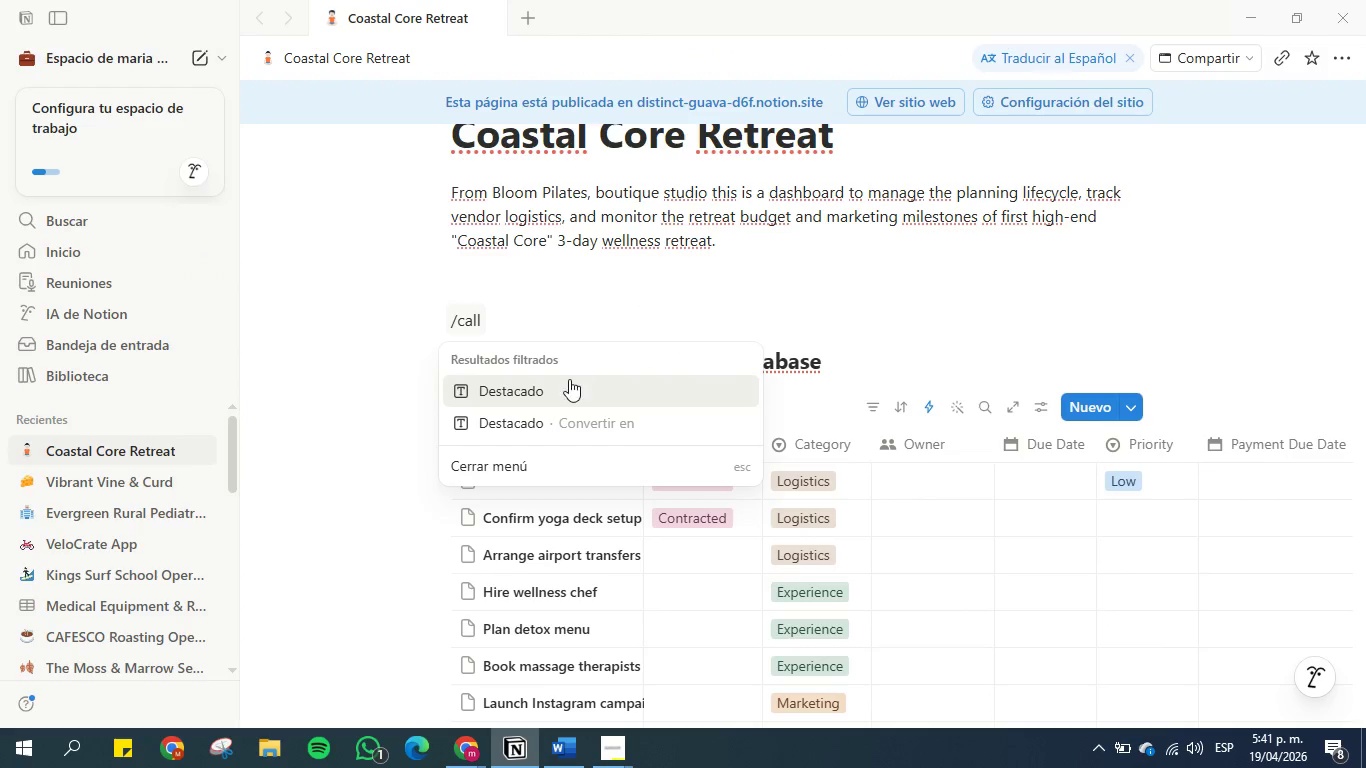 
left_click([569, 383])
 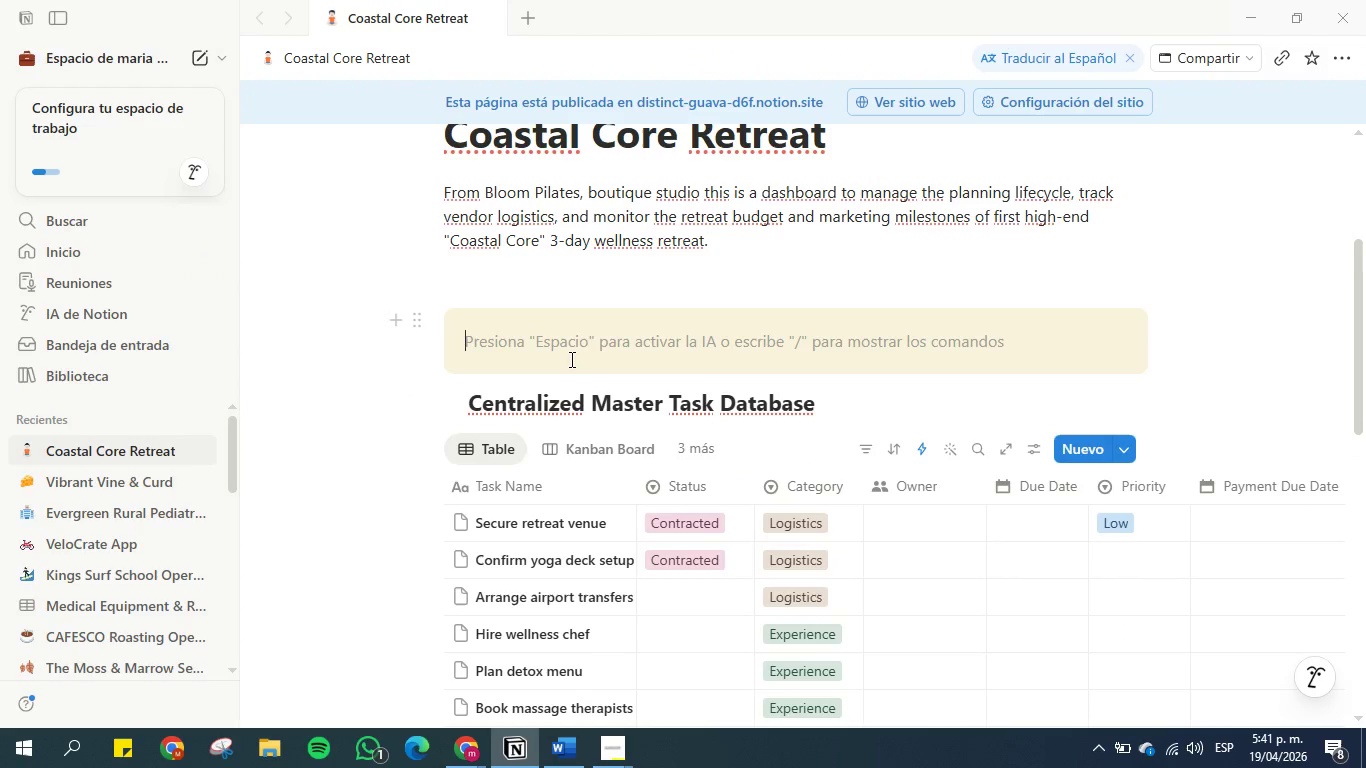 
key(Control+V)
 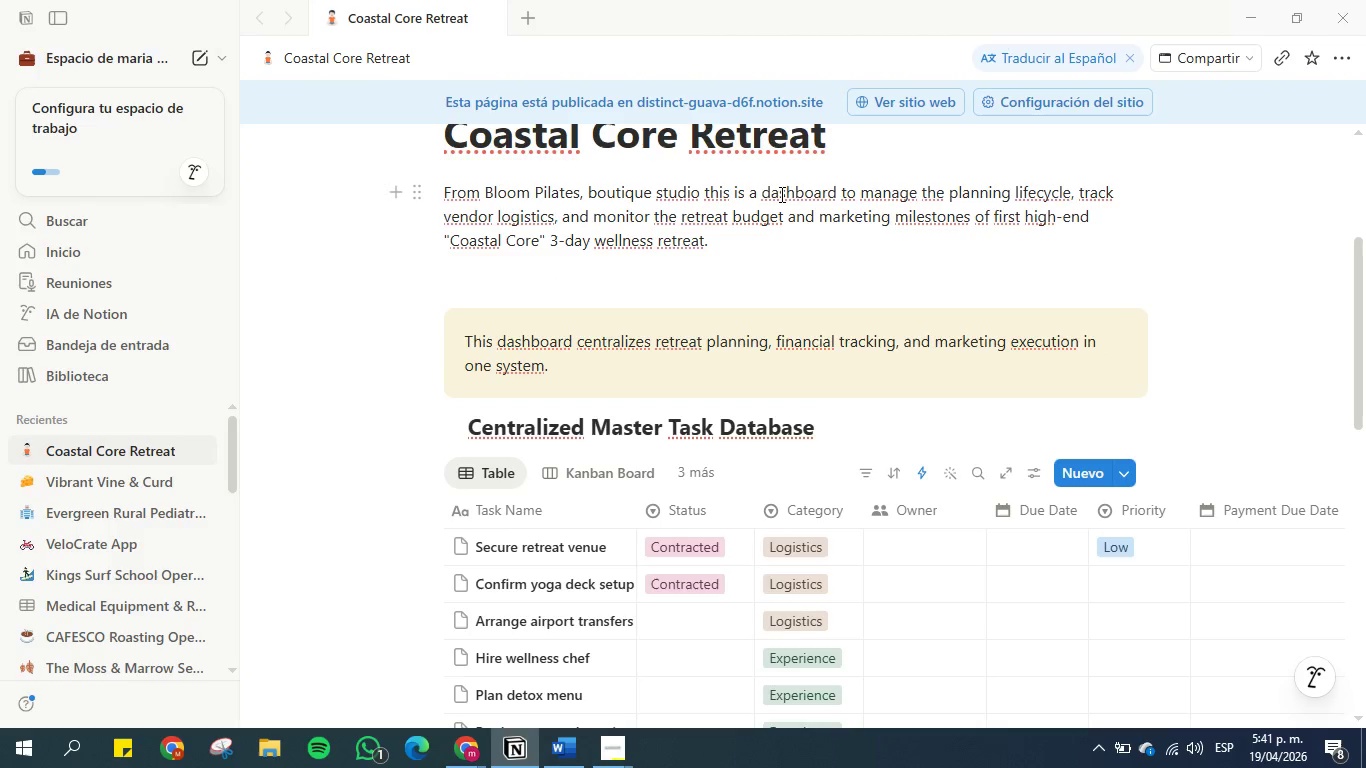 
wait(13.19)
 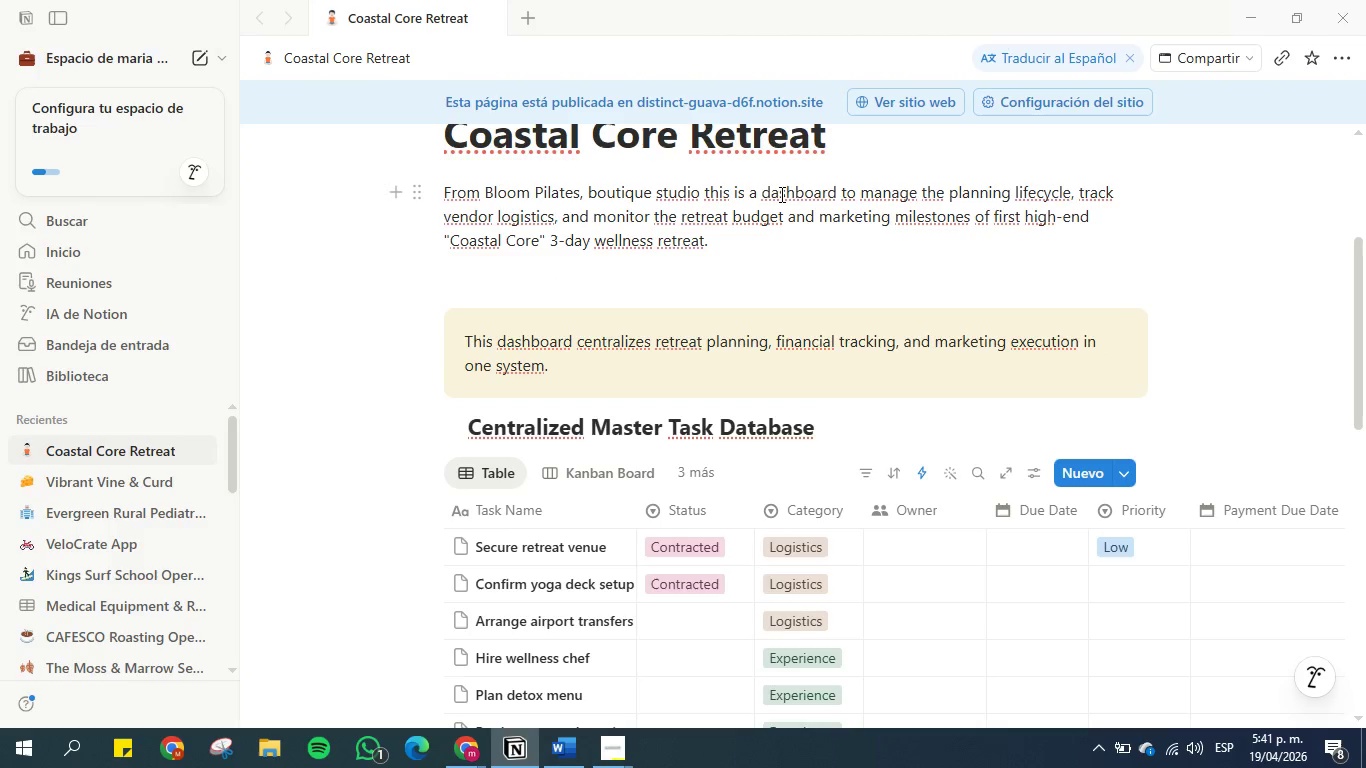 
left_click_drag(start_coordinate=[702, 190], to_coordinate=[817, 235])
 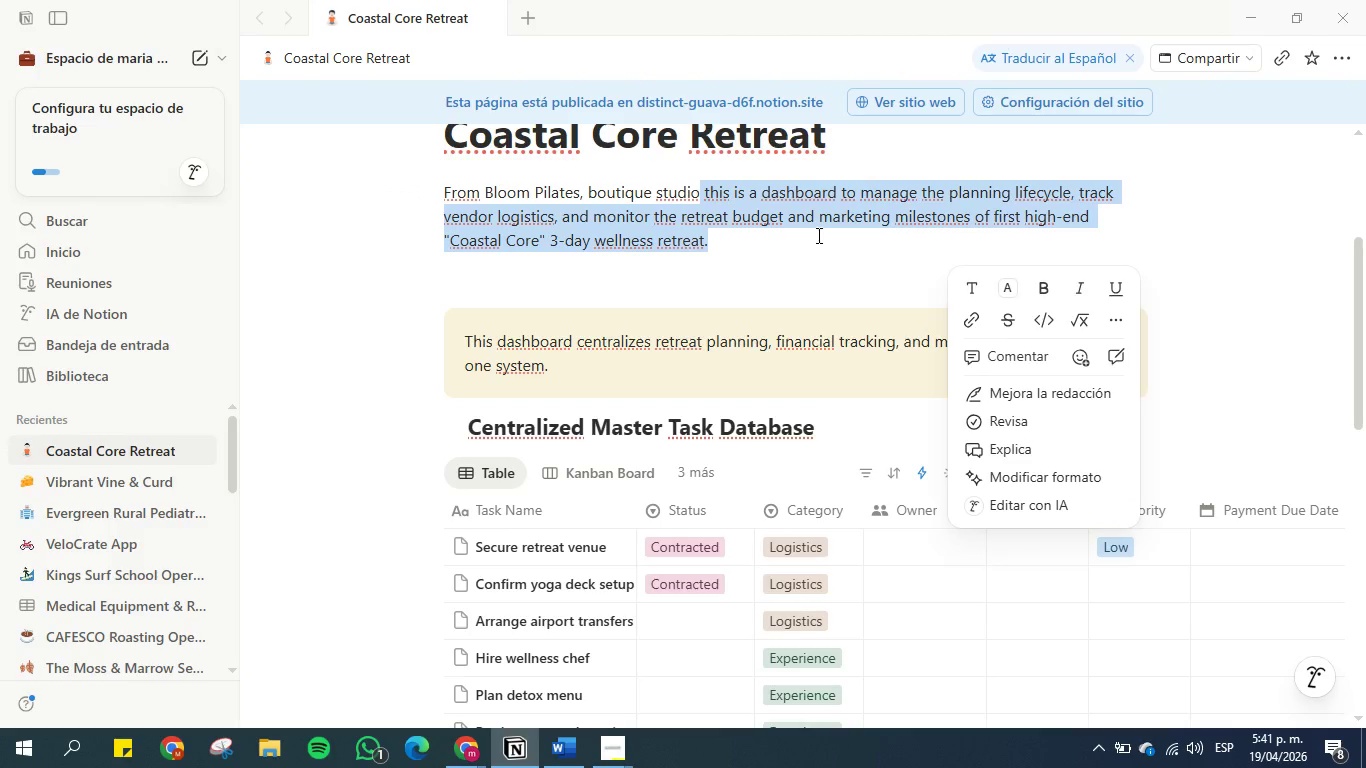 
key(Backspace)
 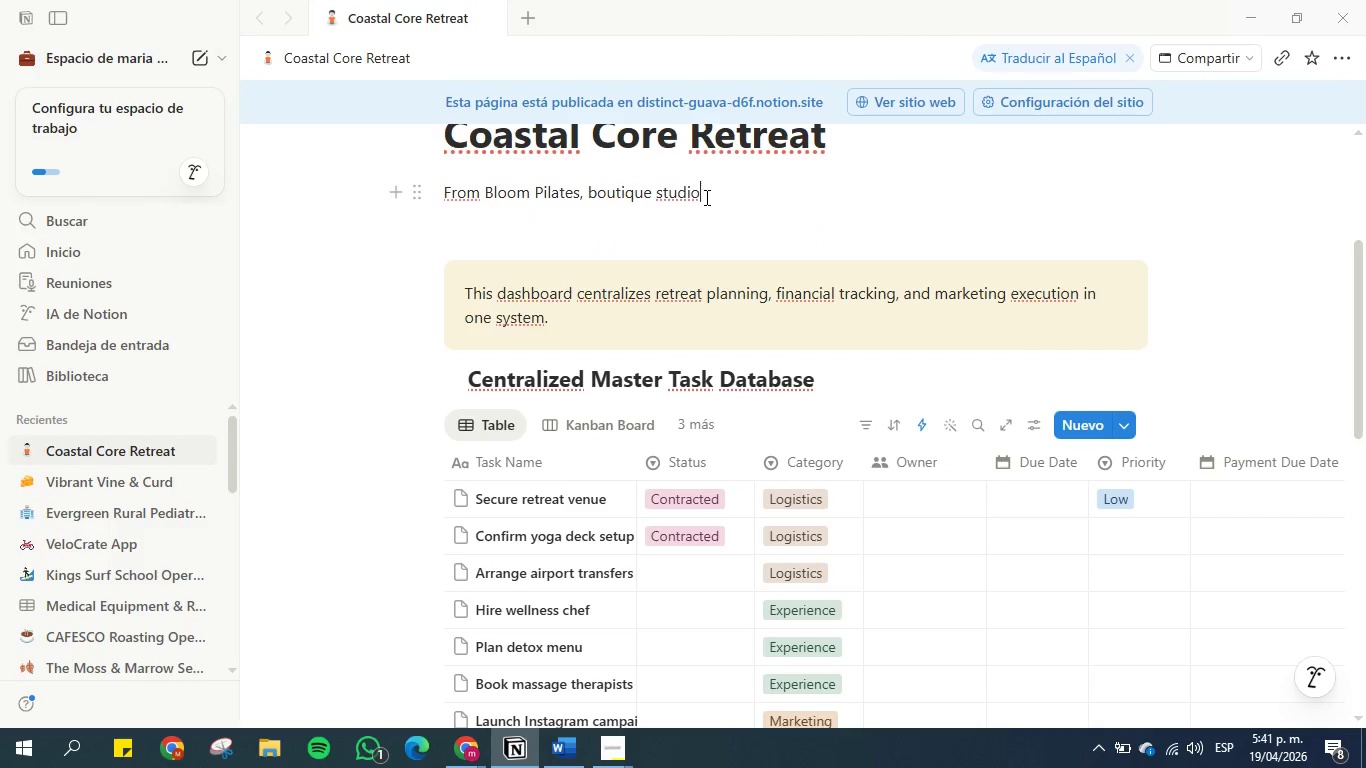 
left_click_drag(start_coordinate=[705, 194], to_coordinate=[429, 196])
 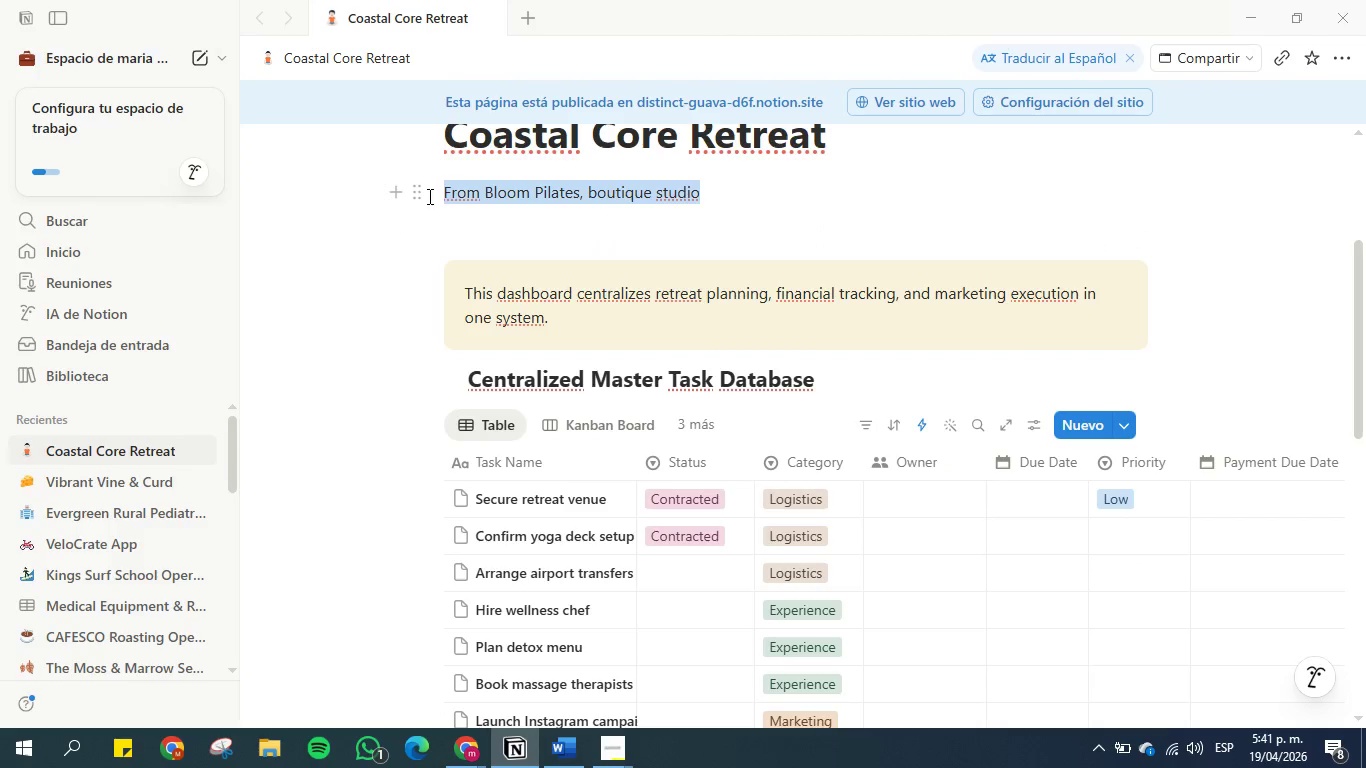 
key(Control+C)
 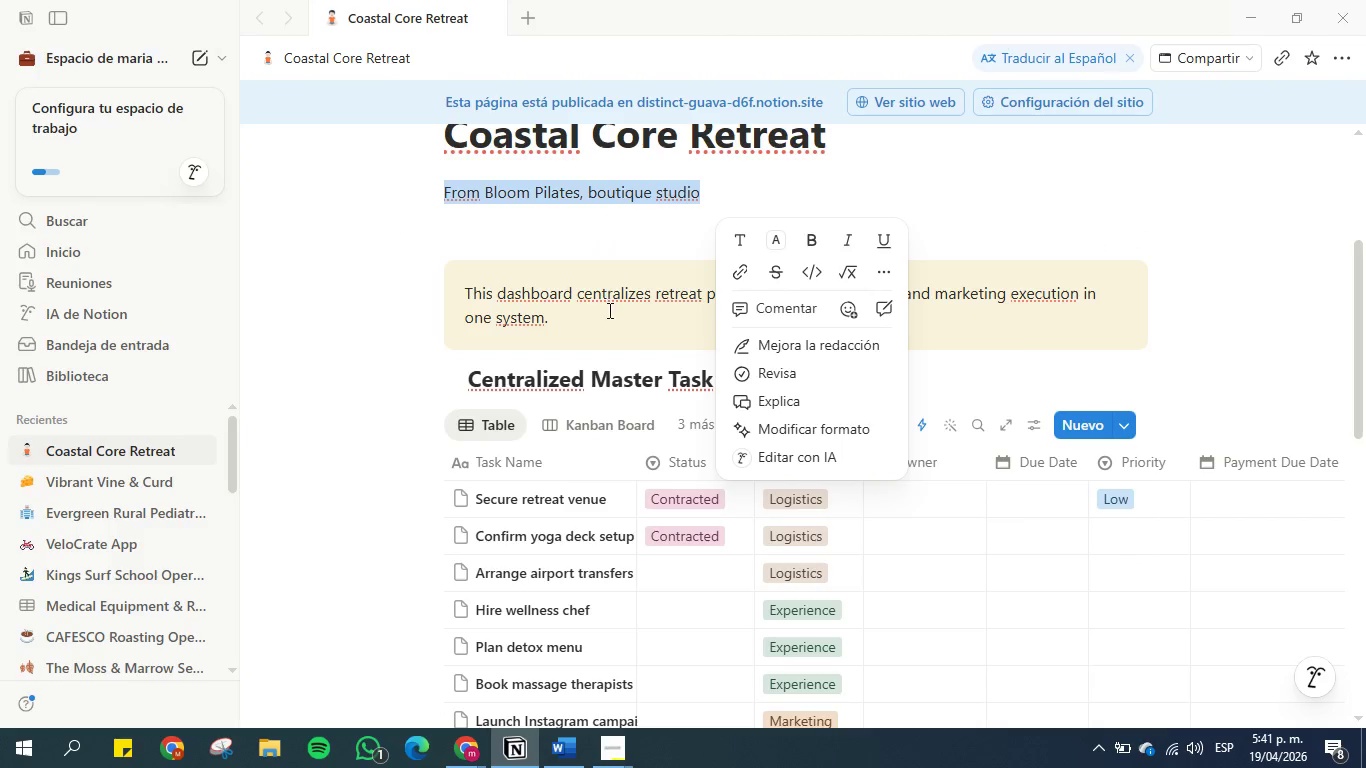 
left_click([608, 315])
 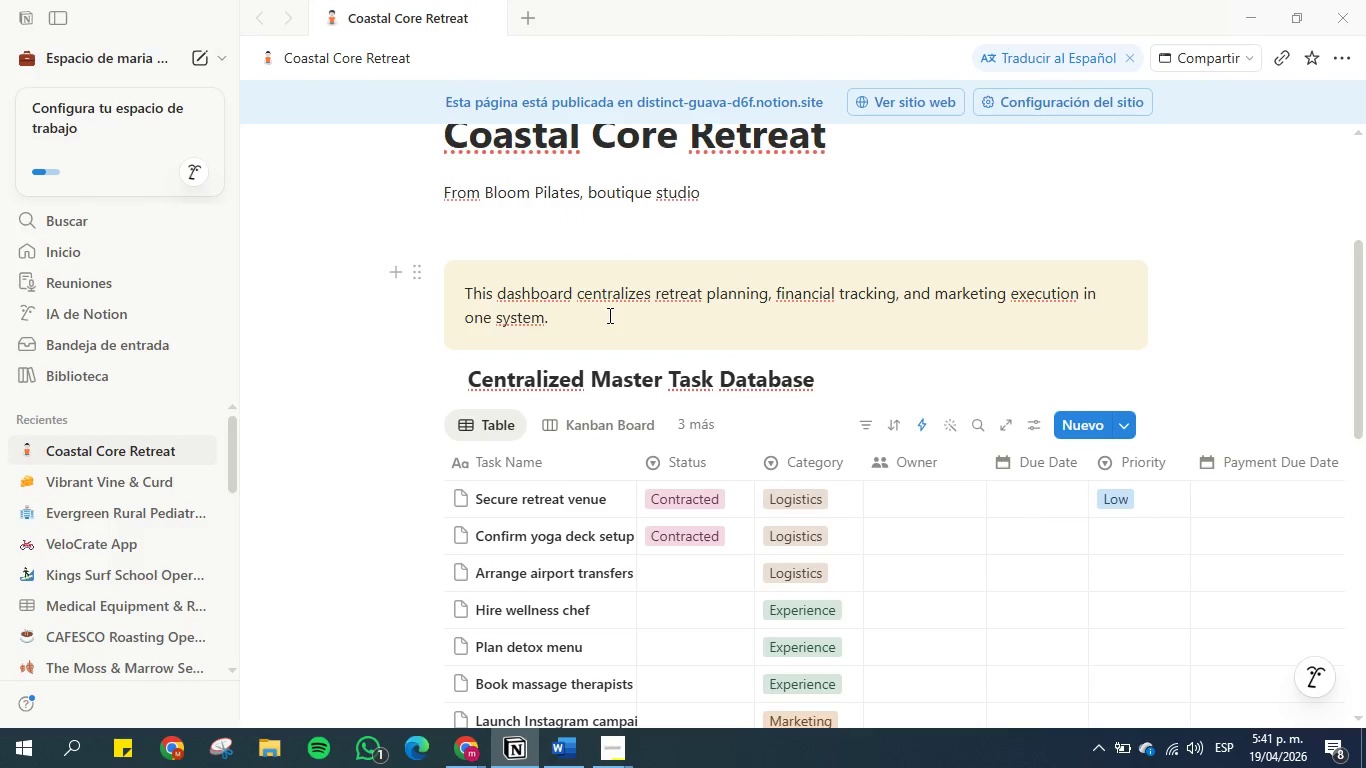 
key(Shift+Enter)
 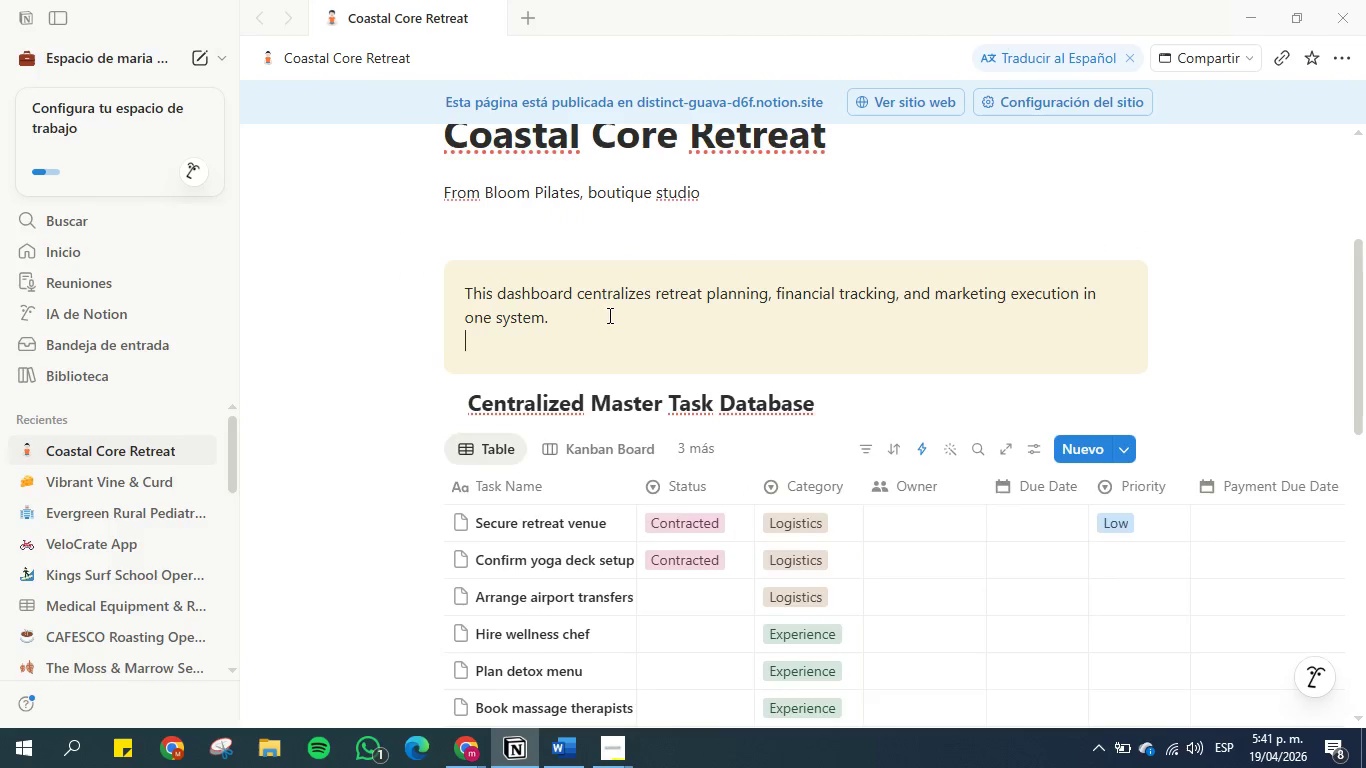 
key(Shift+Enter)
 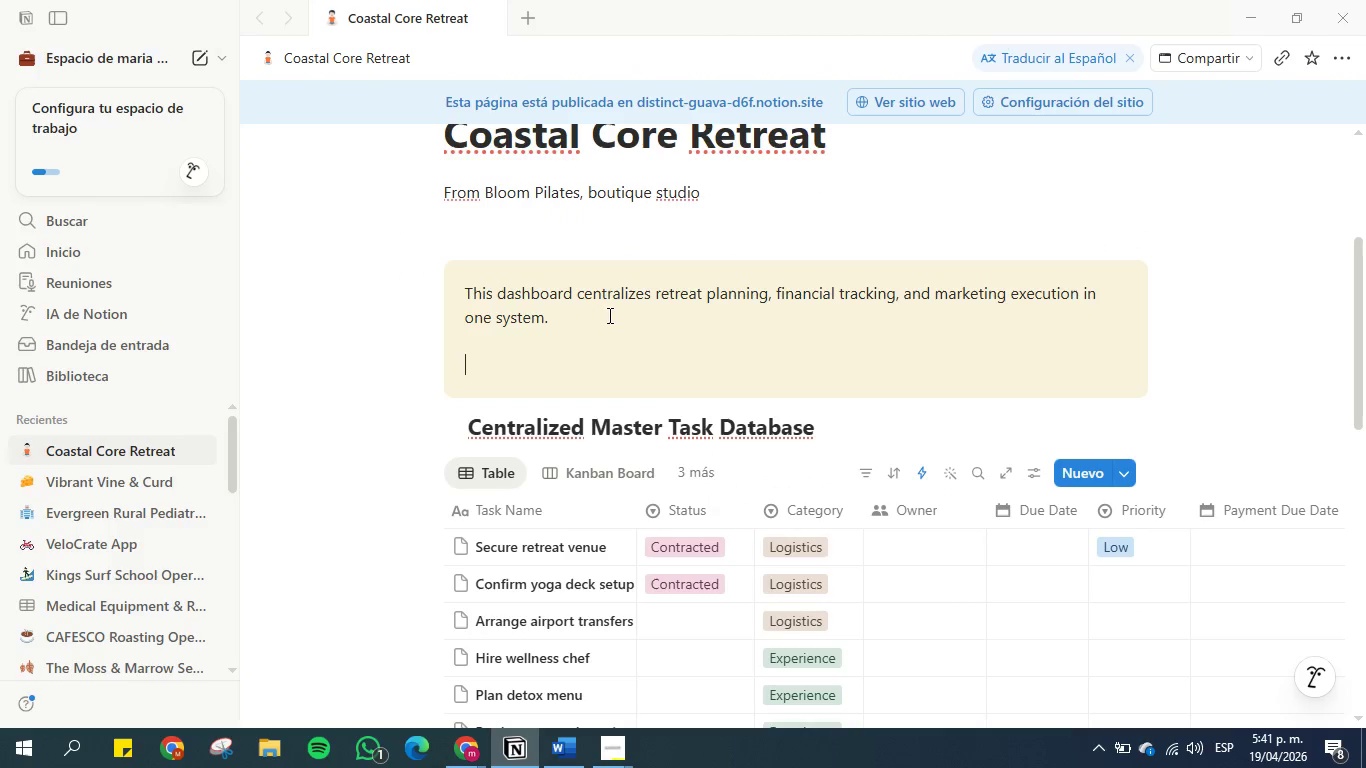 
key(CapsLock)
 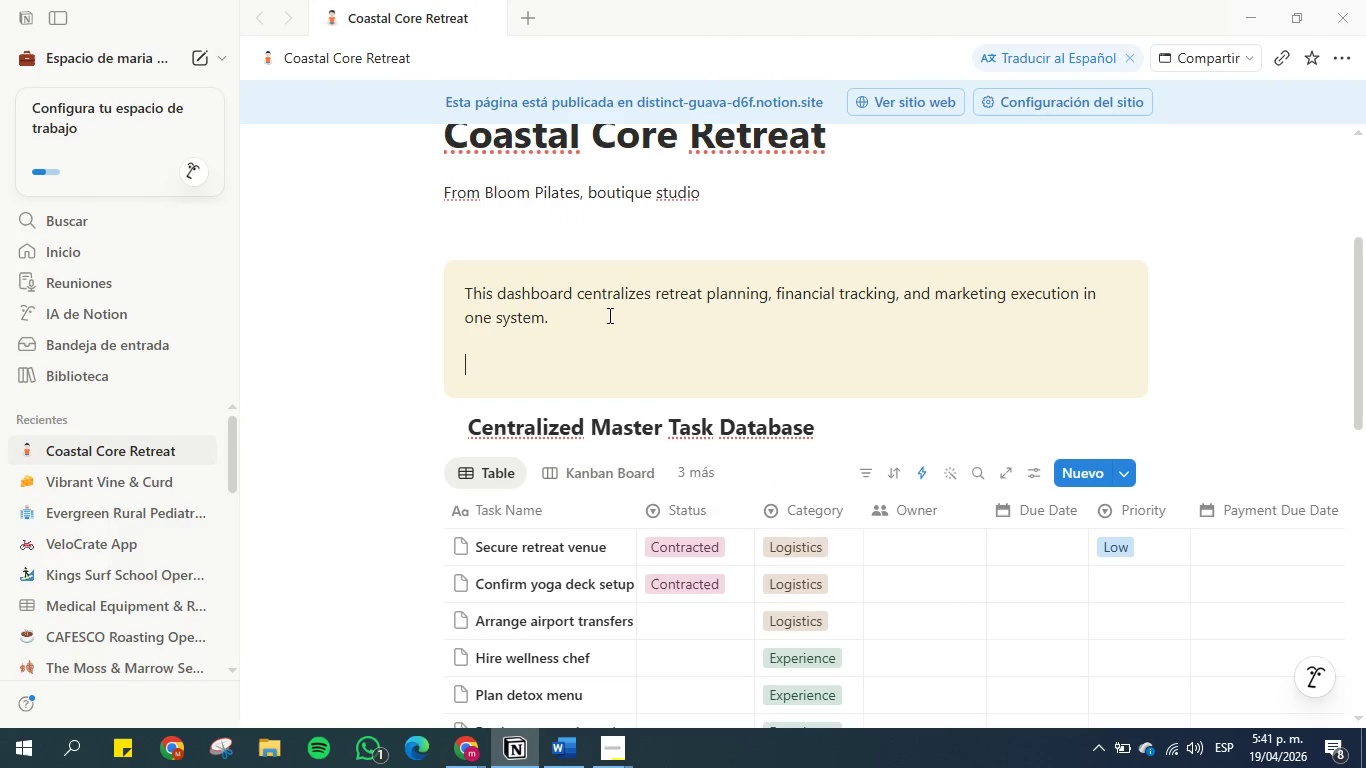 
key(B)
 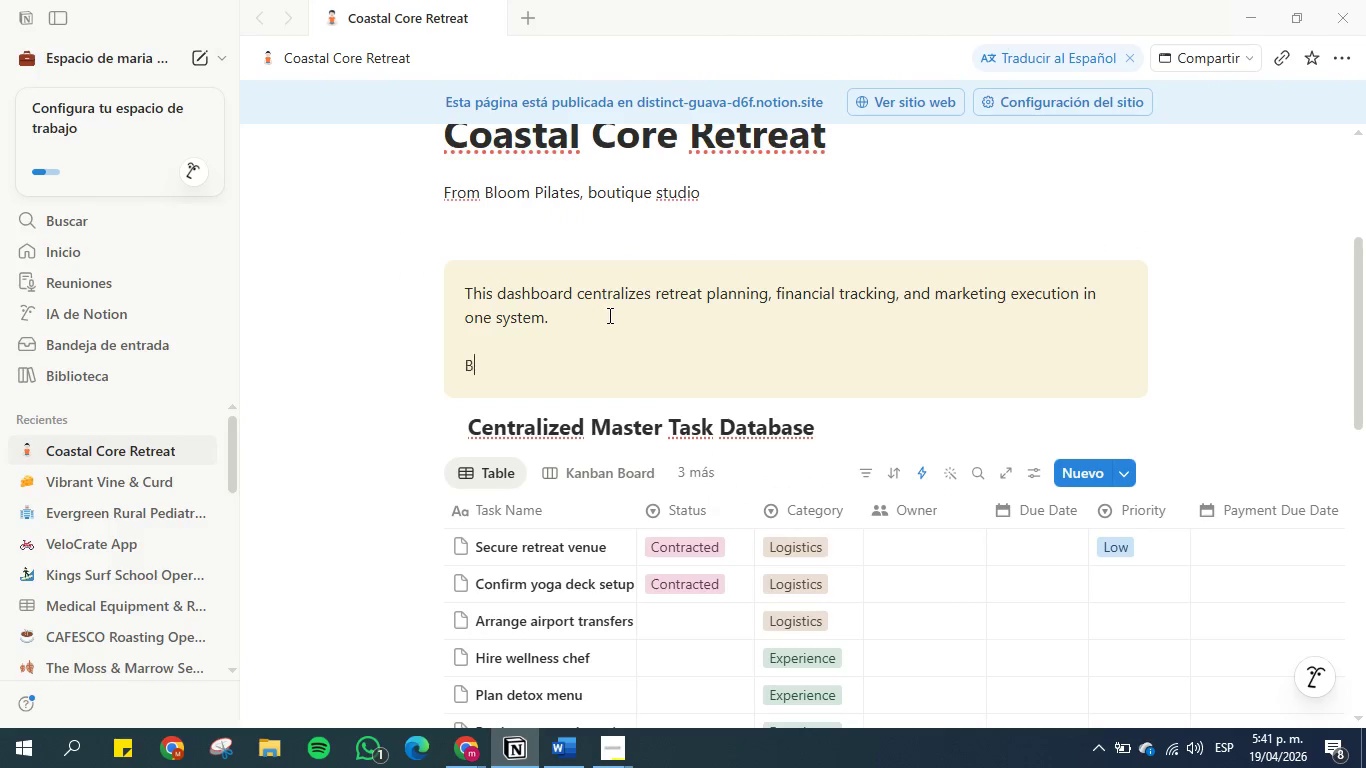 
key(CapsLock)
 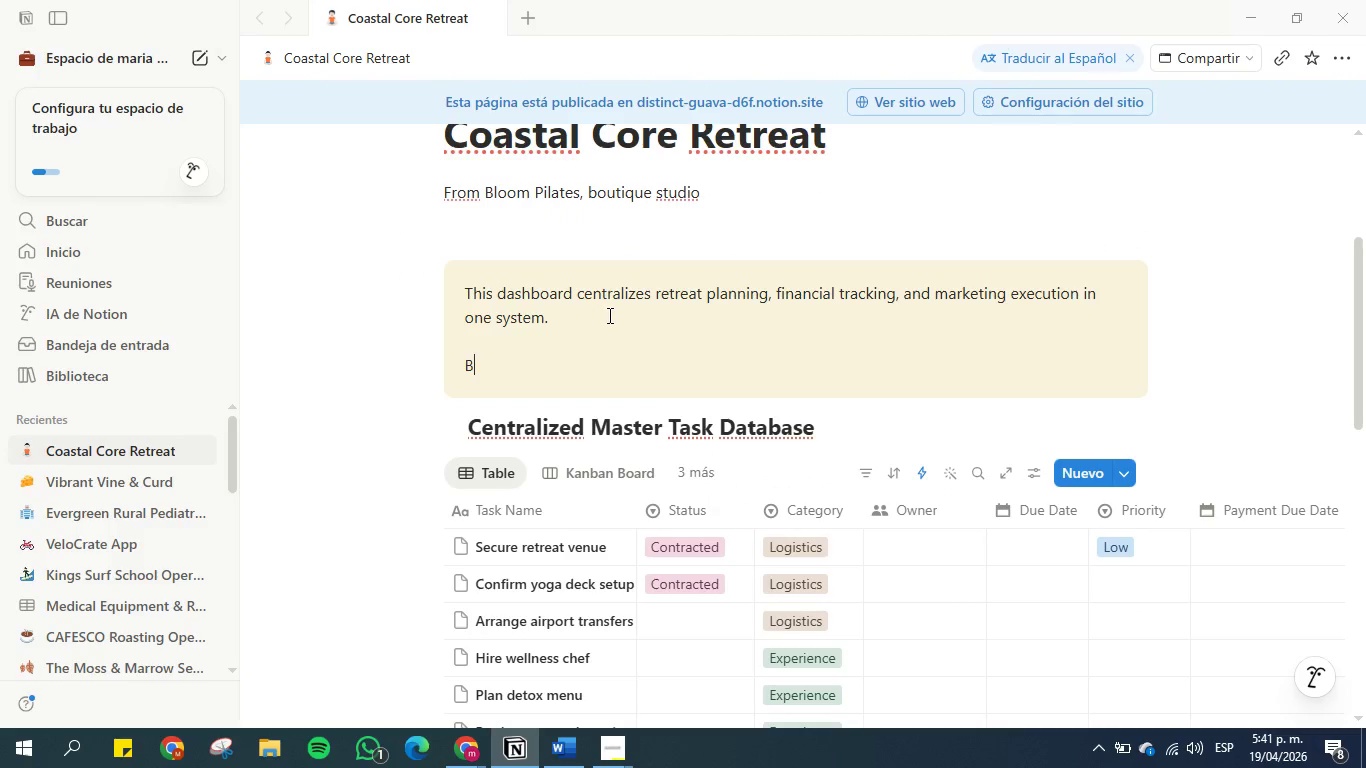 
key(Y)
 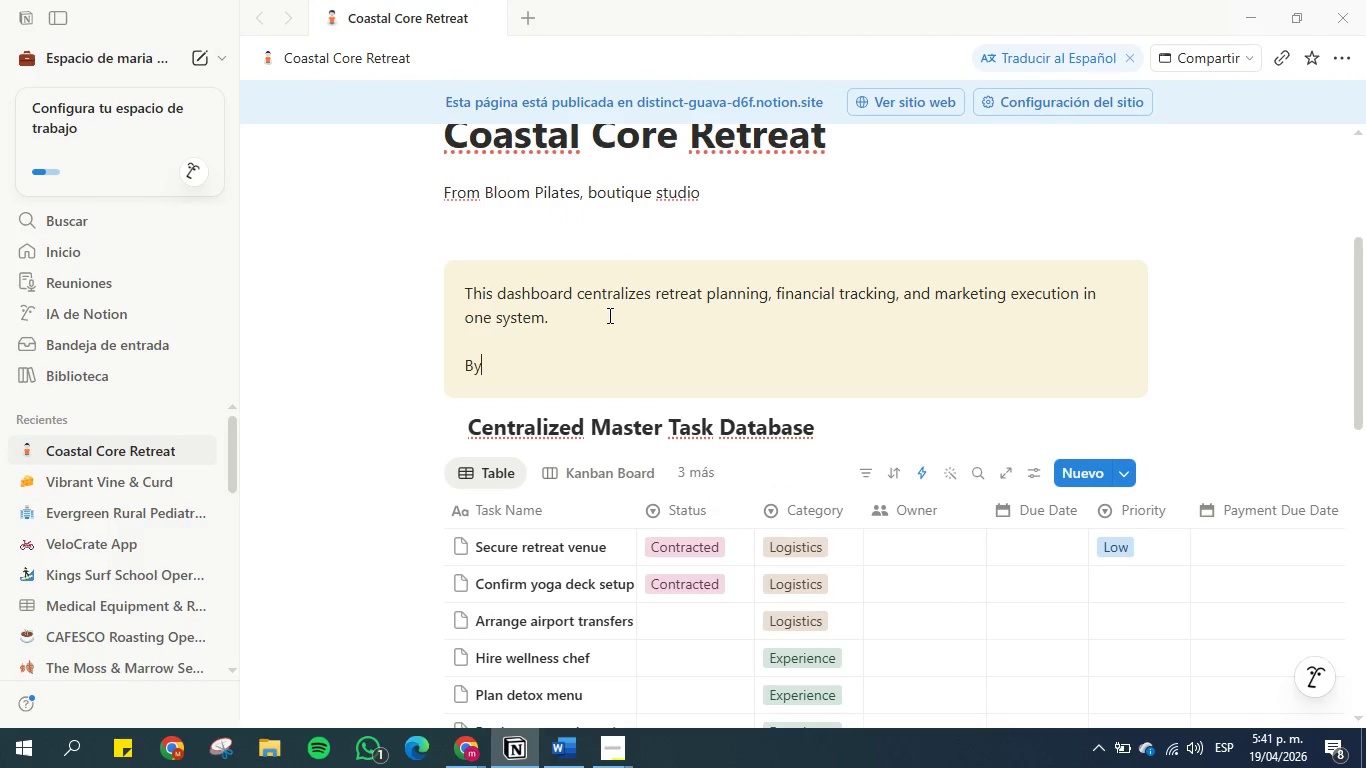 
key(Space)
 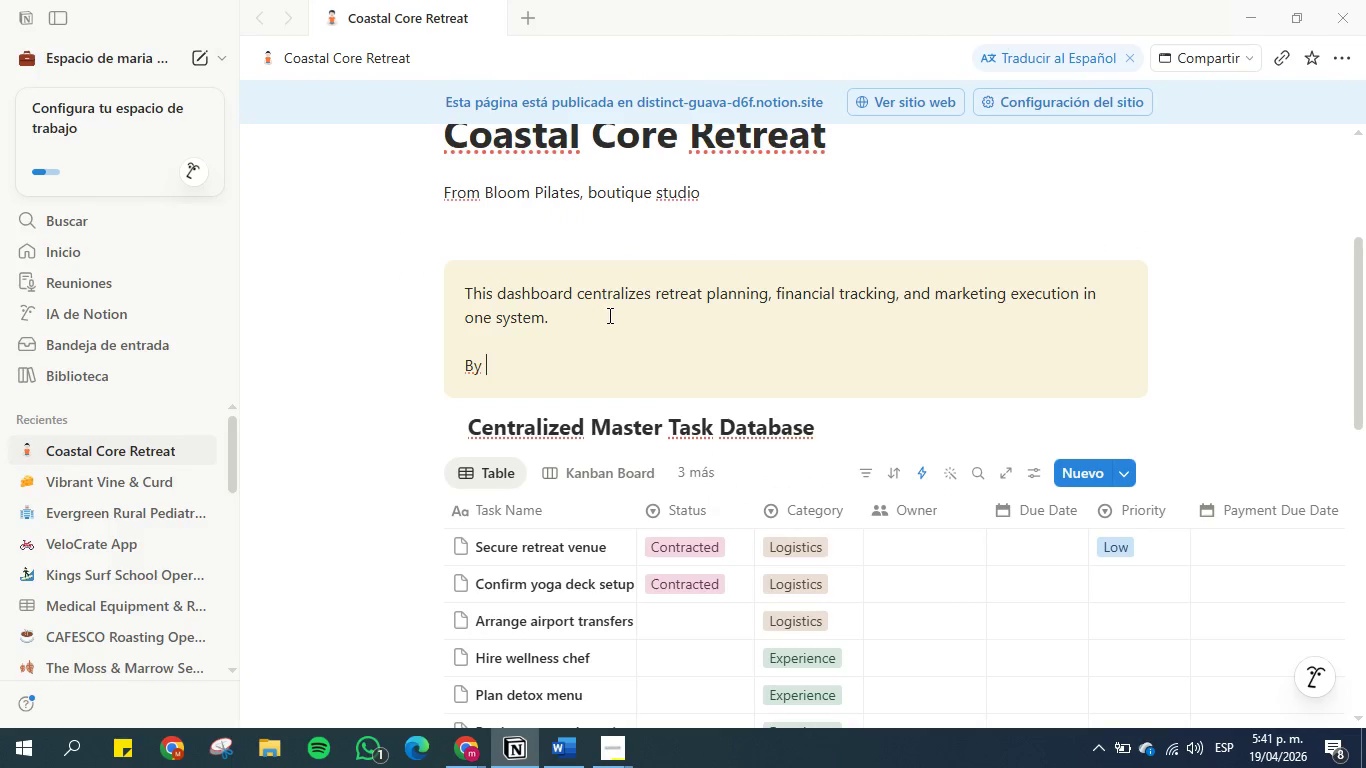 
key(Control+V)
 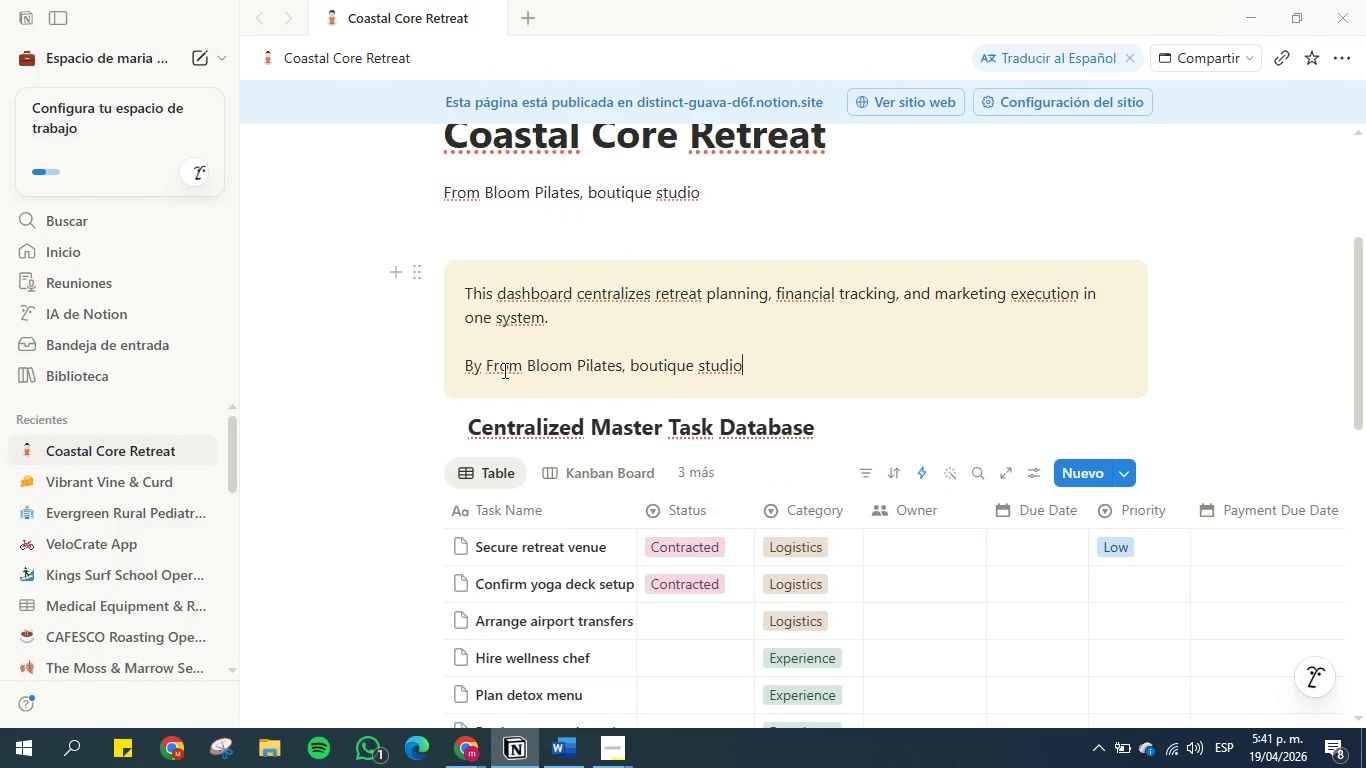 
left_click_drag(start_coordinate=[522, 372], to_coordinate=[486, 372])
 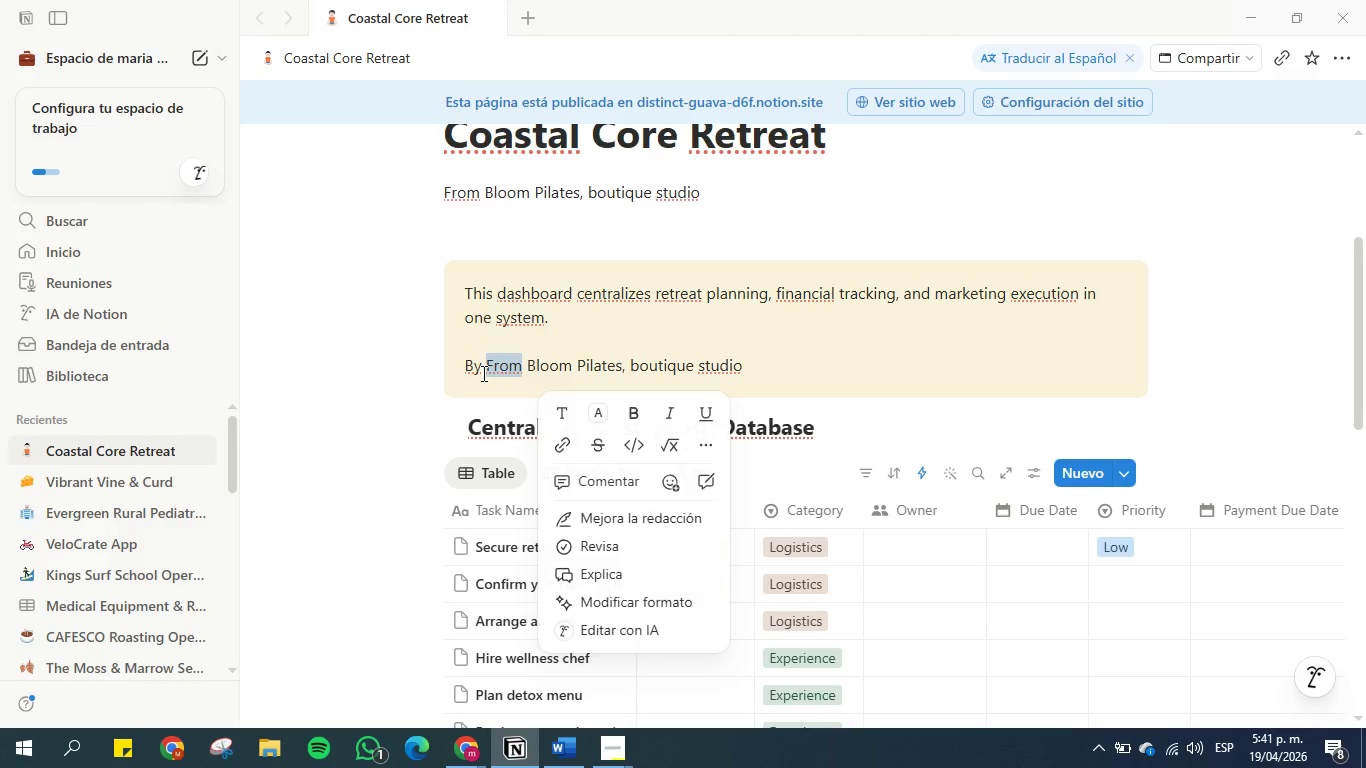 
key(Backspace)
 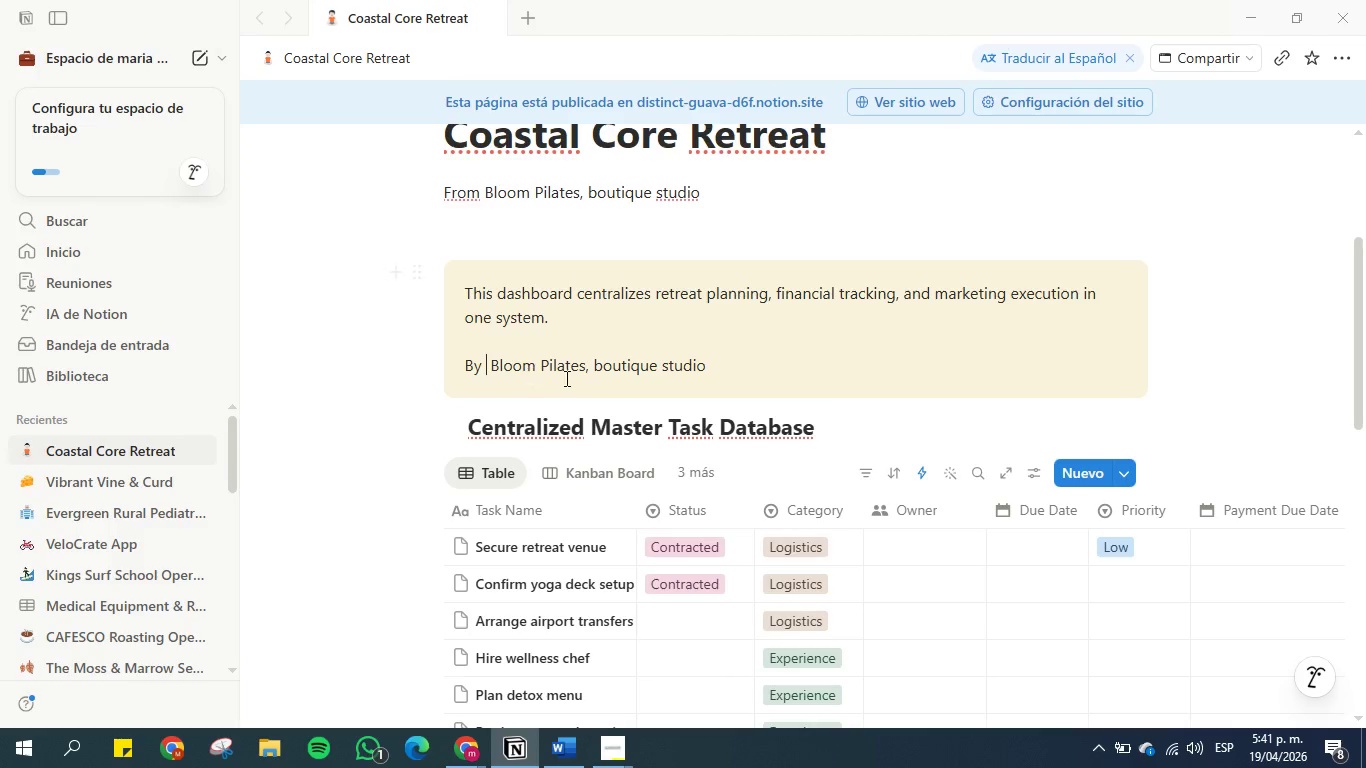 
key(Backspace)
 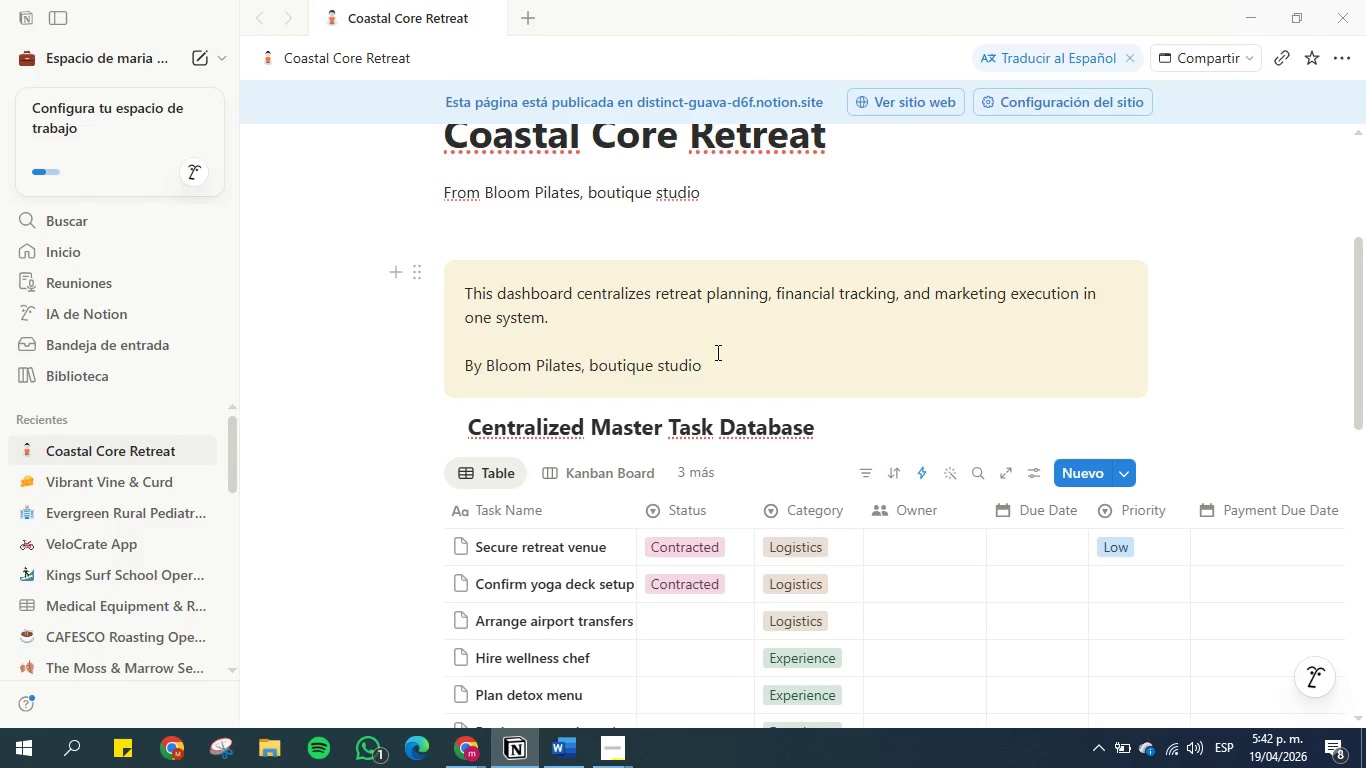 
left_click([726, 358])
 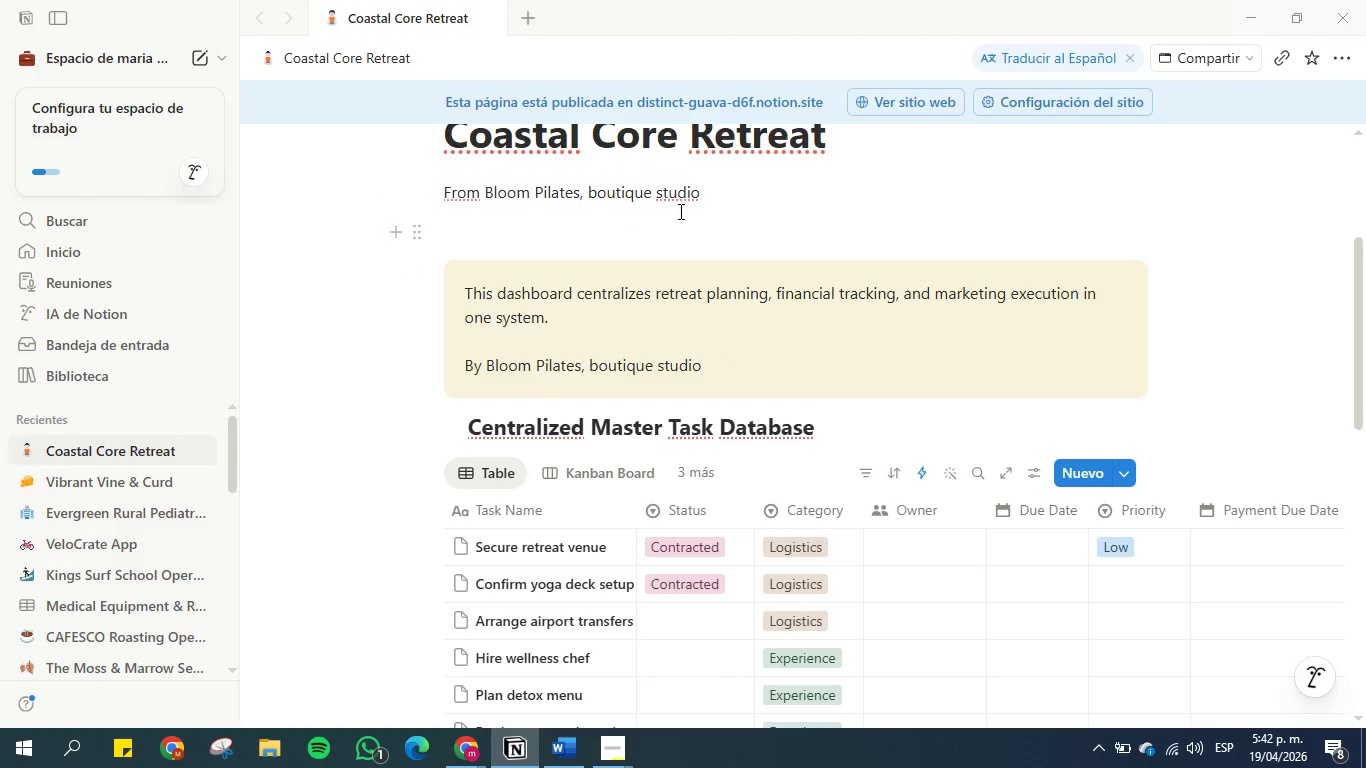 
left_click_drag(start_coordinate=[719, 199], to_coordinate=[401, 194])
 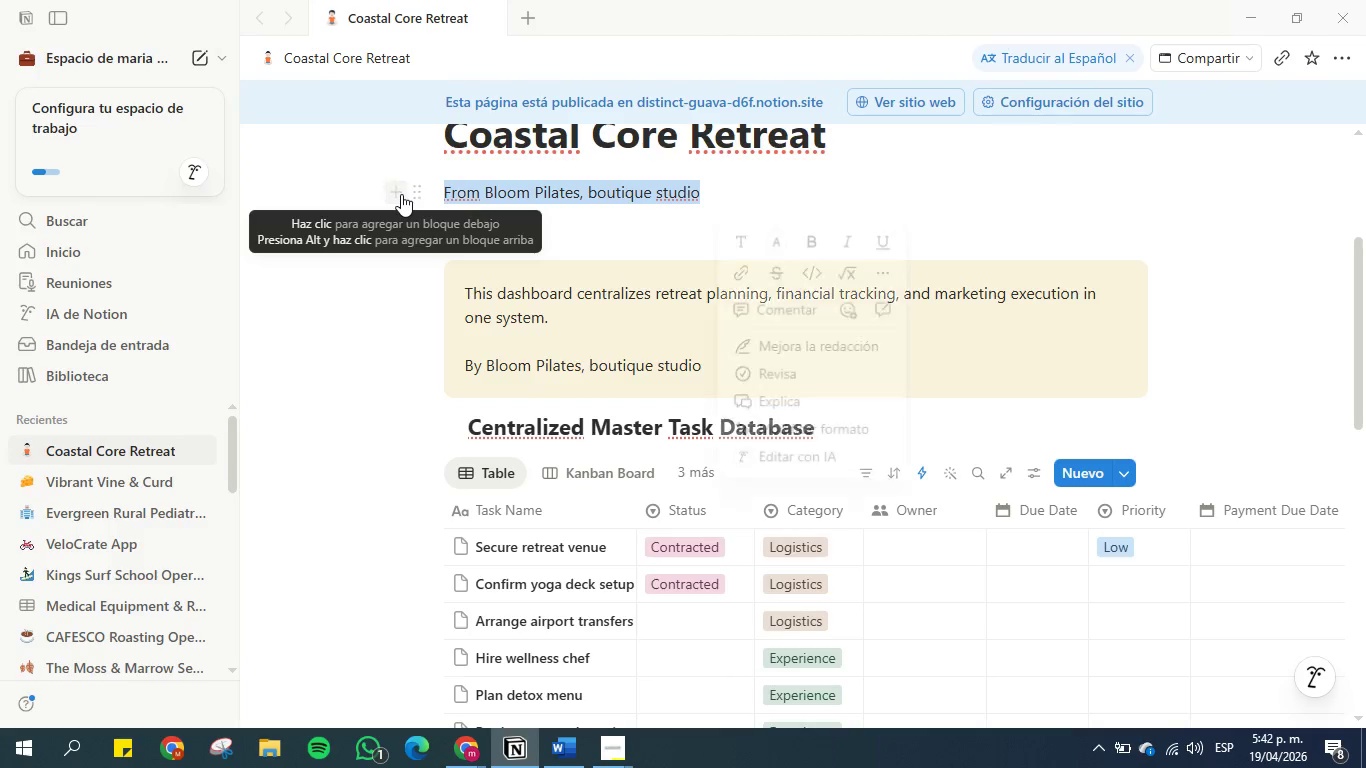 
key(Backspace)
 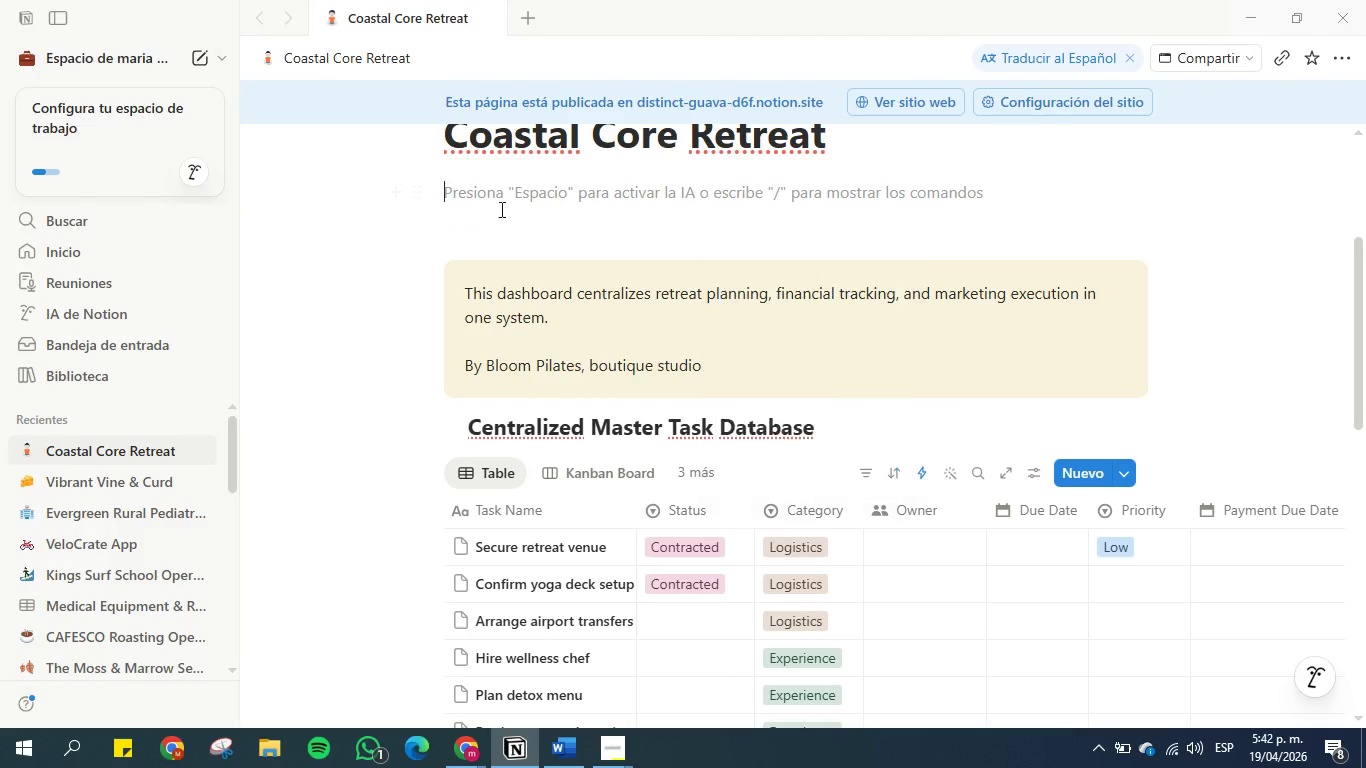 
key(Backspace)
 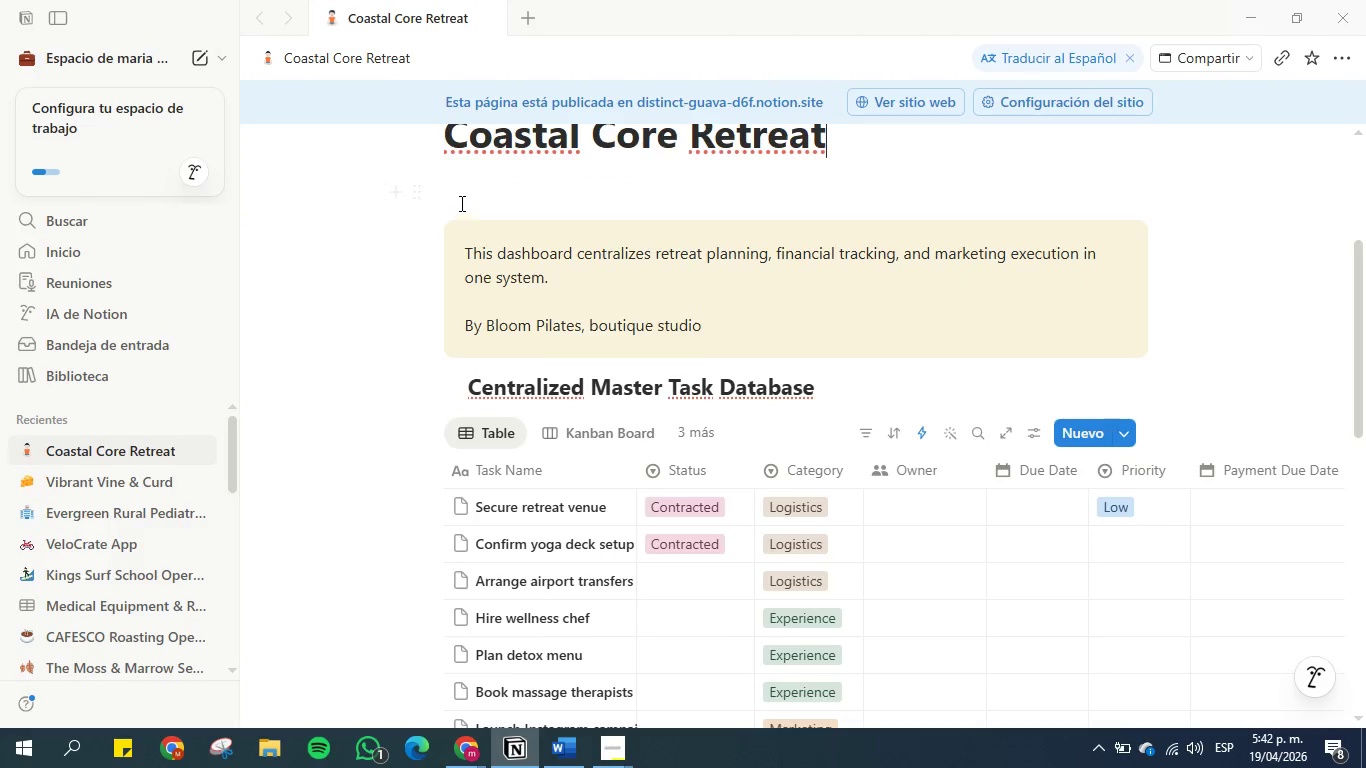 
left_click([458, 200])
 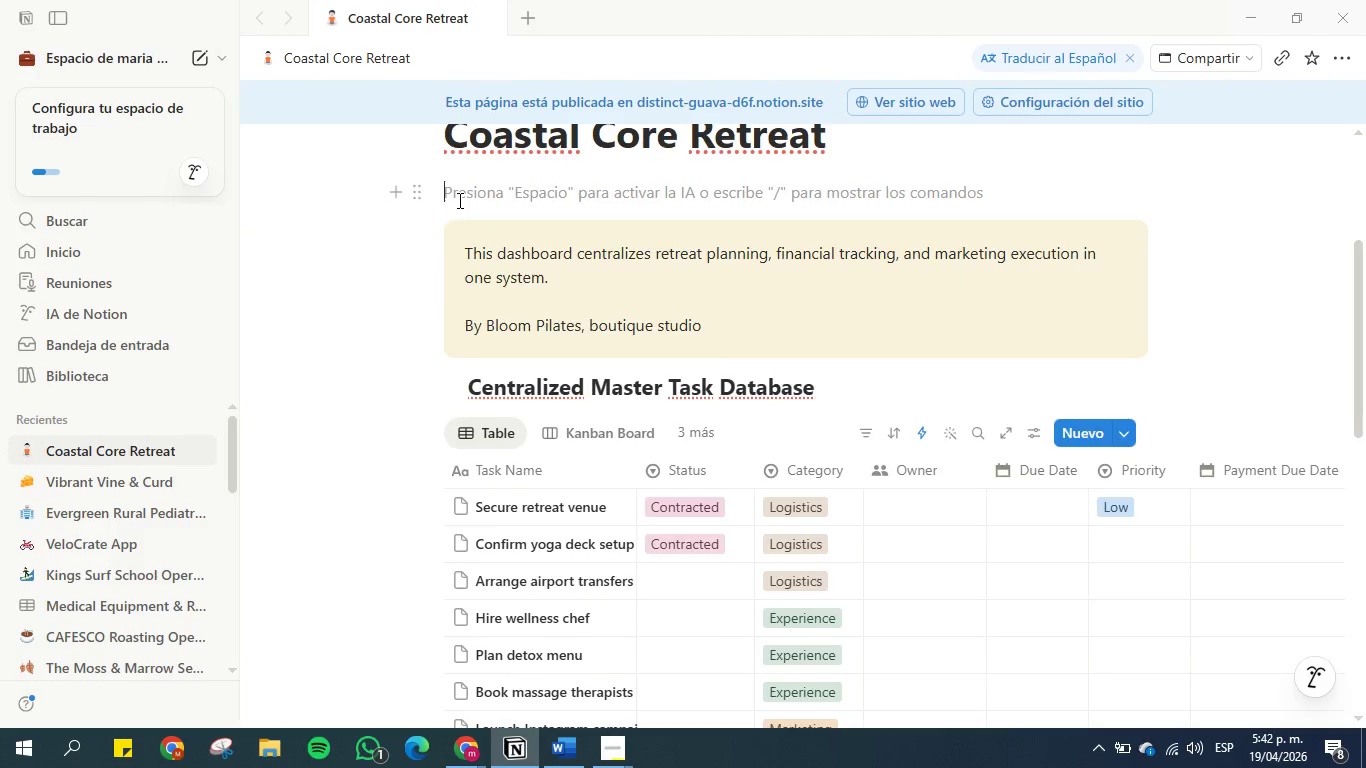 
key(Backspace)
 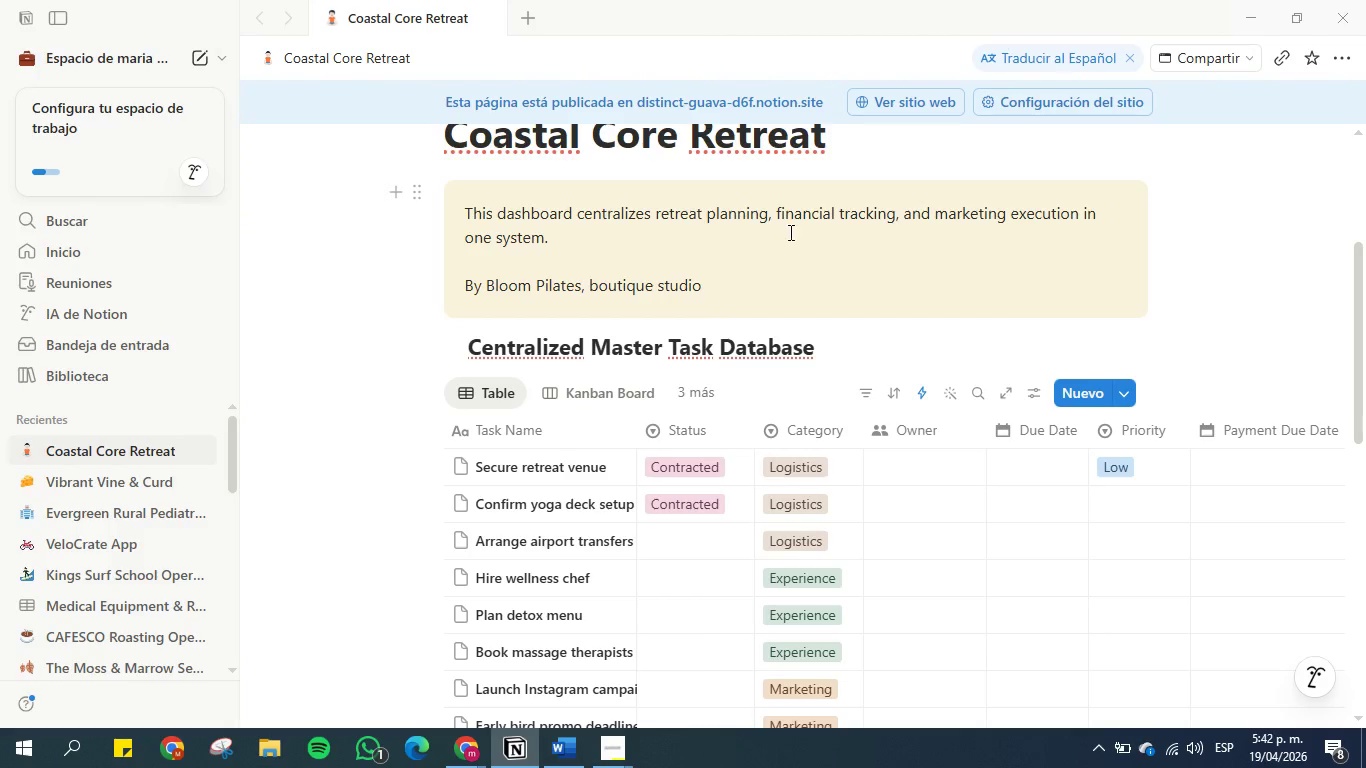 
scroll: coordinate [791, 232], scroll_direction: up, amount: 1.0
 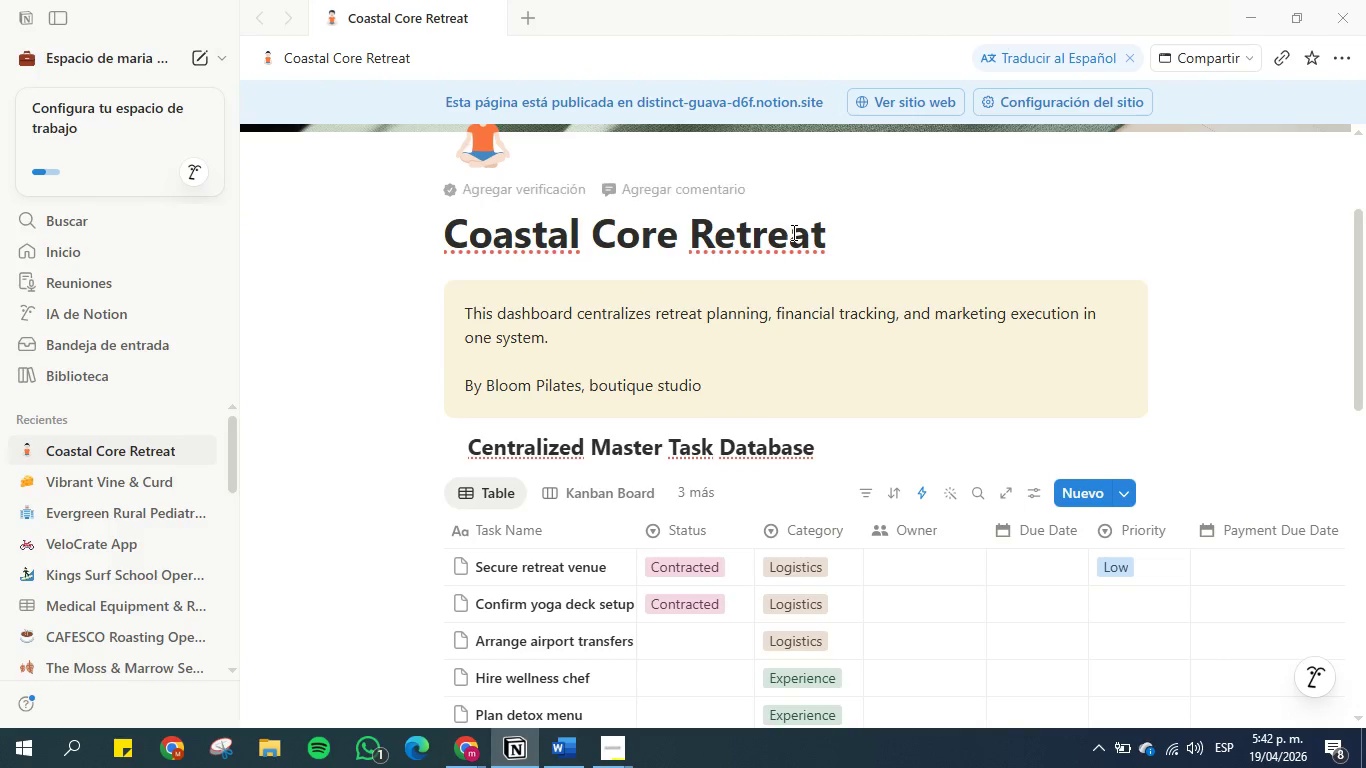 
scroll: coordinate [814, 259], scroll_direction: down, amount: 1.0
 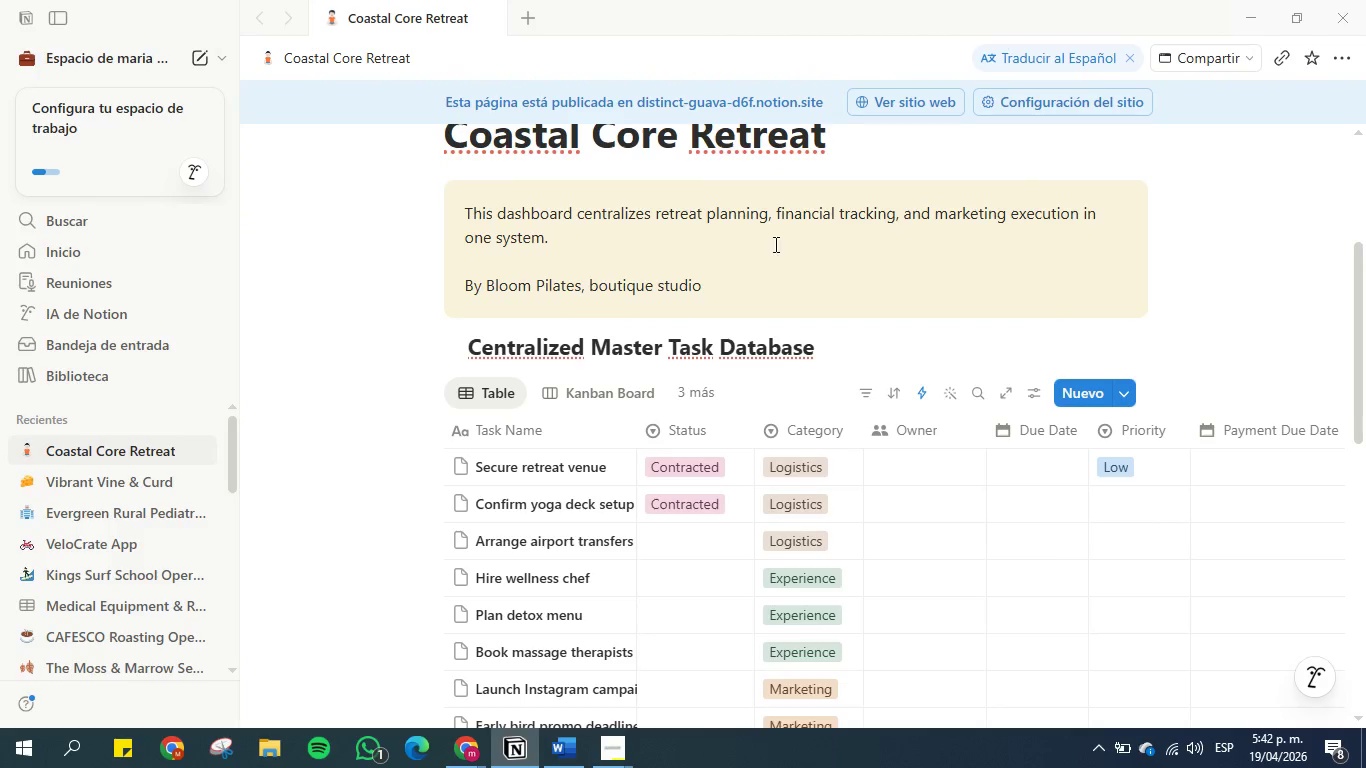 
left_click([489, 197])
 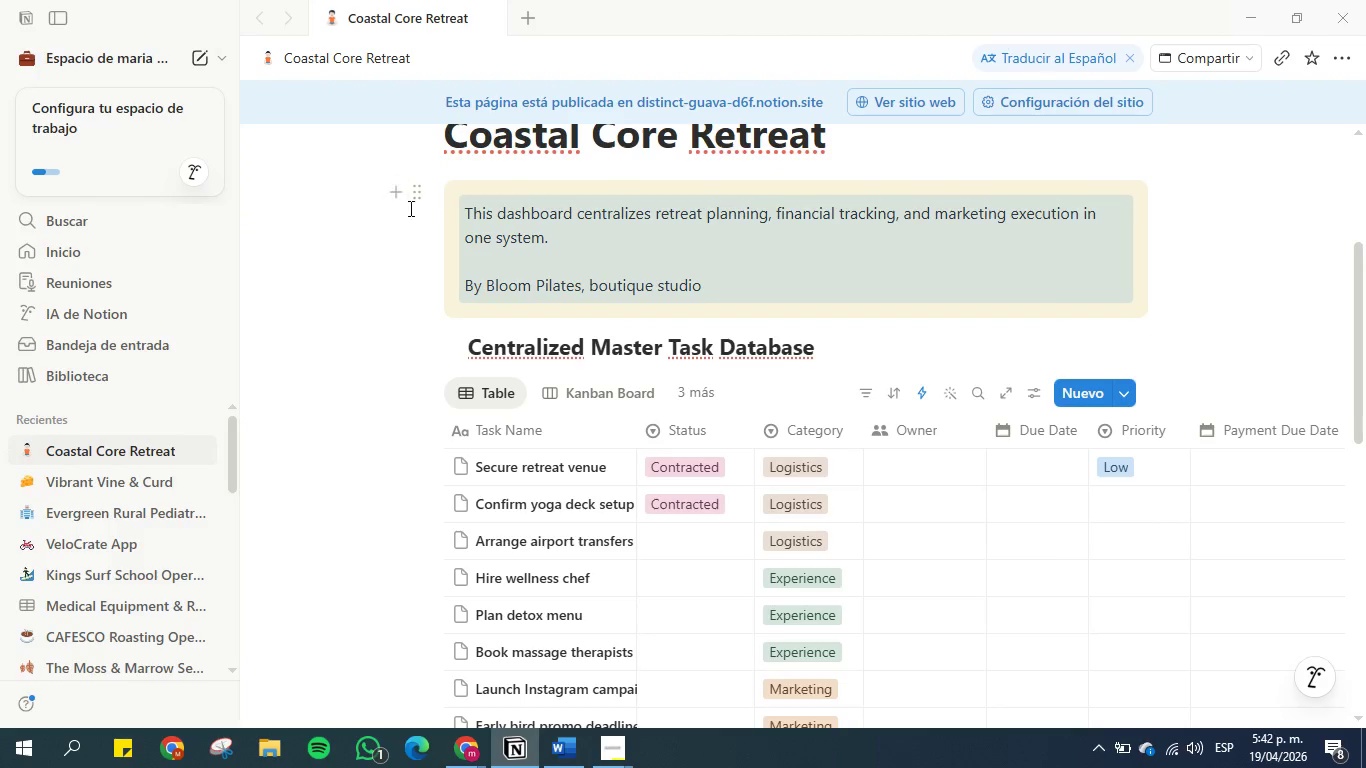 
left_click([415, 194])
 